 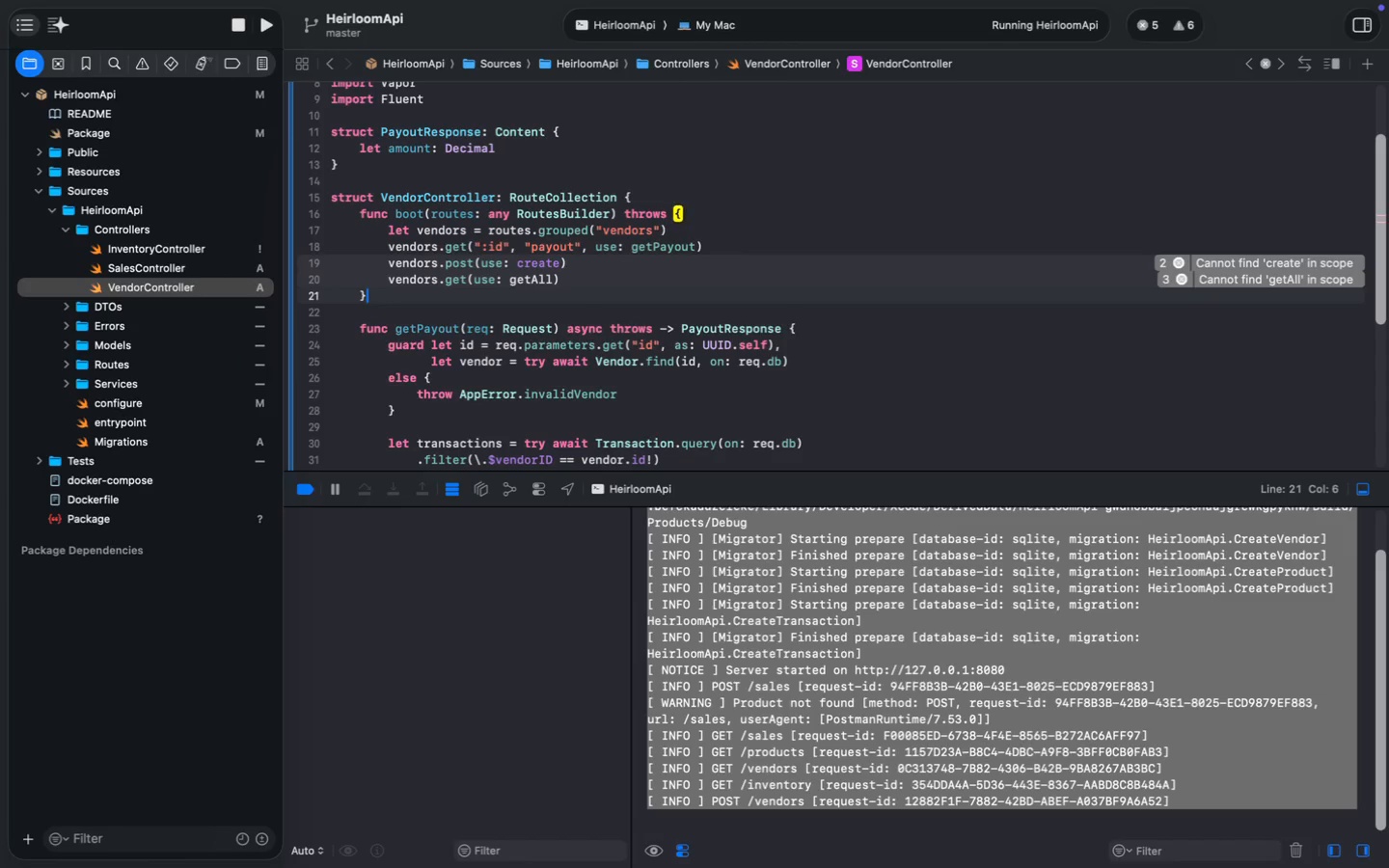 
type(func create())
 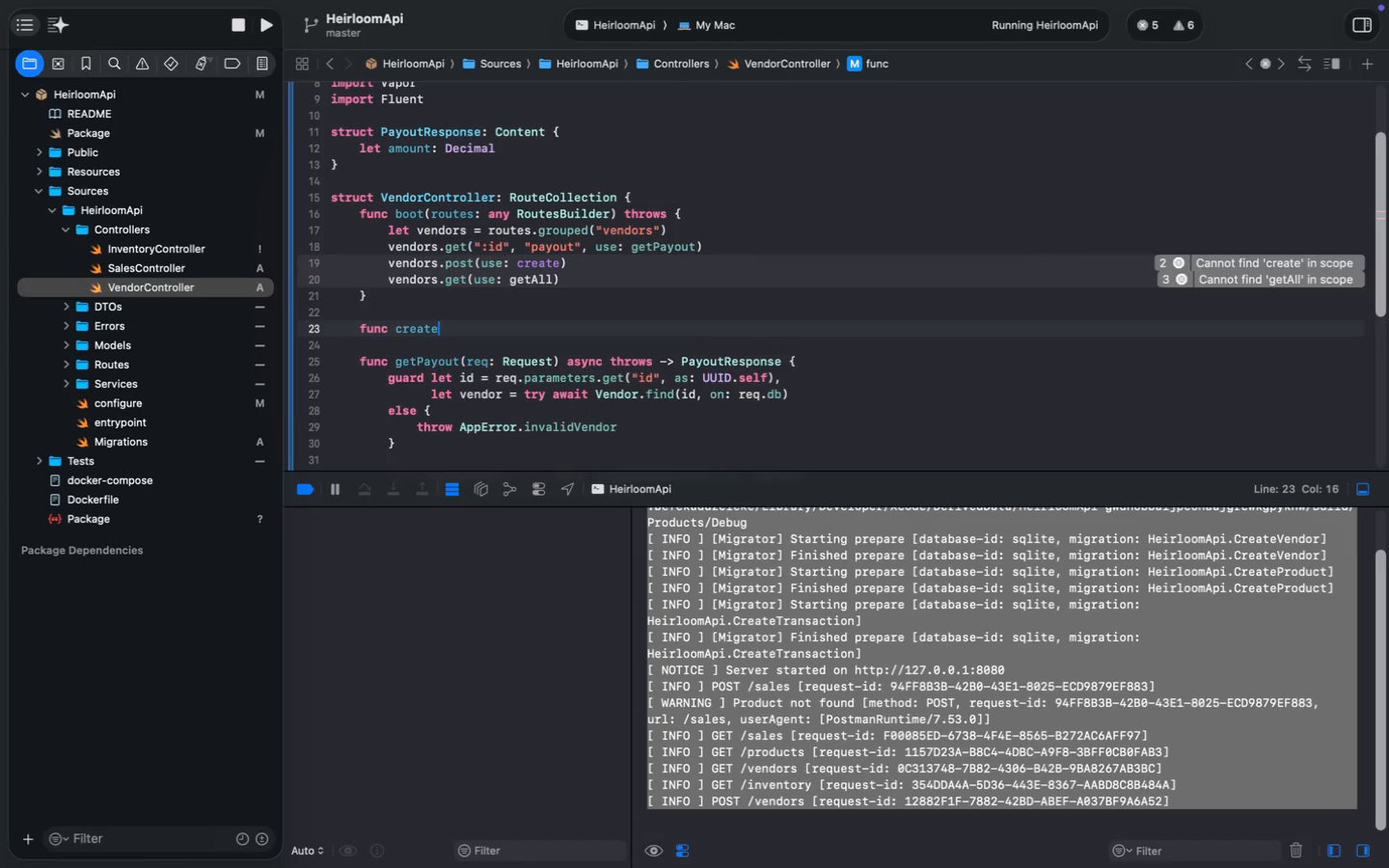 
key(ArrowLeft)
 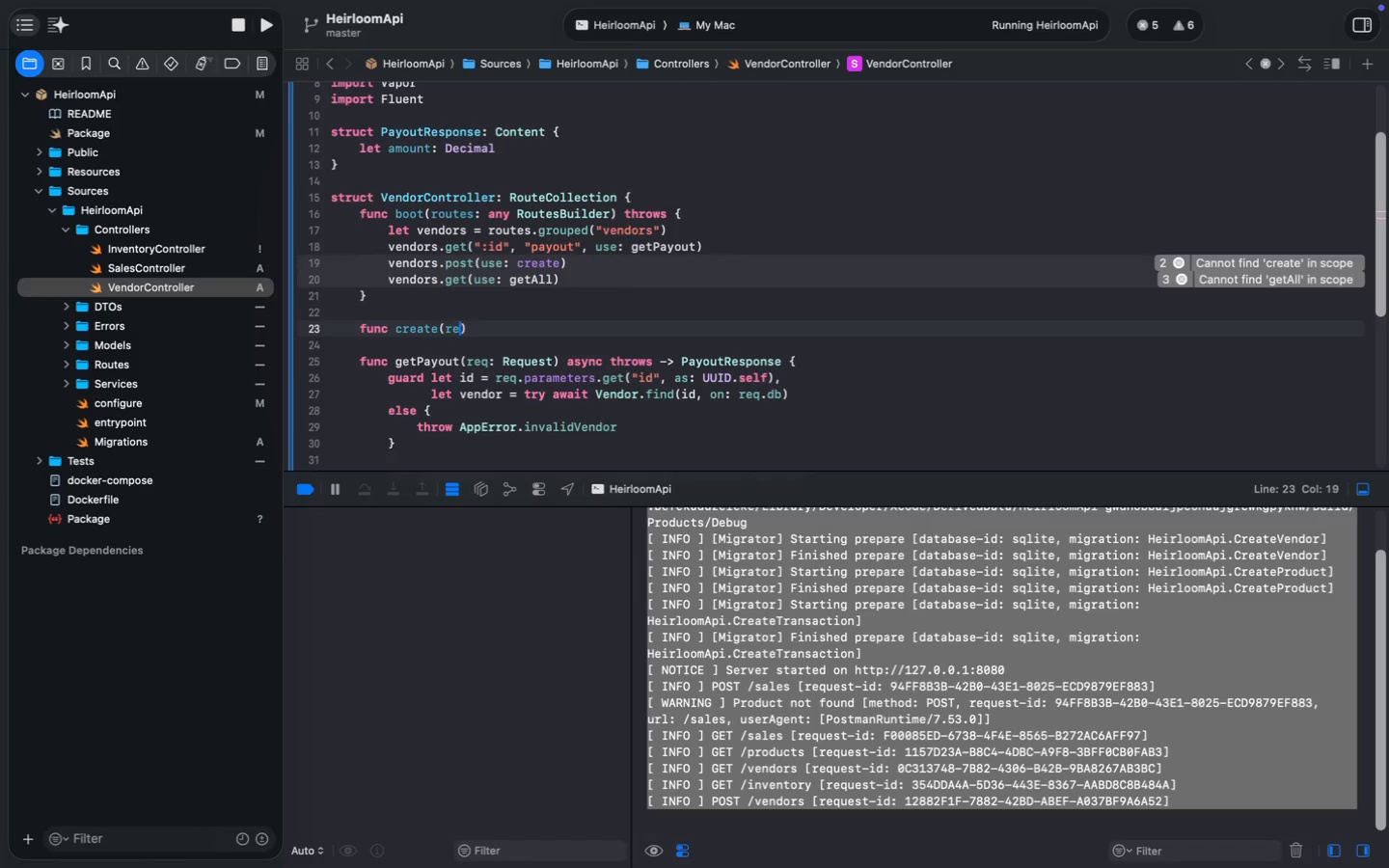 
type(req)
key(Tab)
key(Backspace)
type(: Request)
 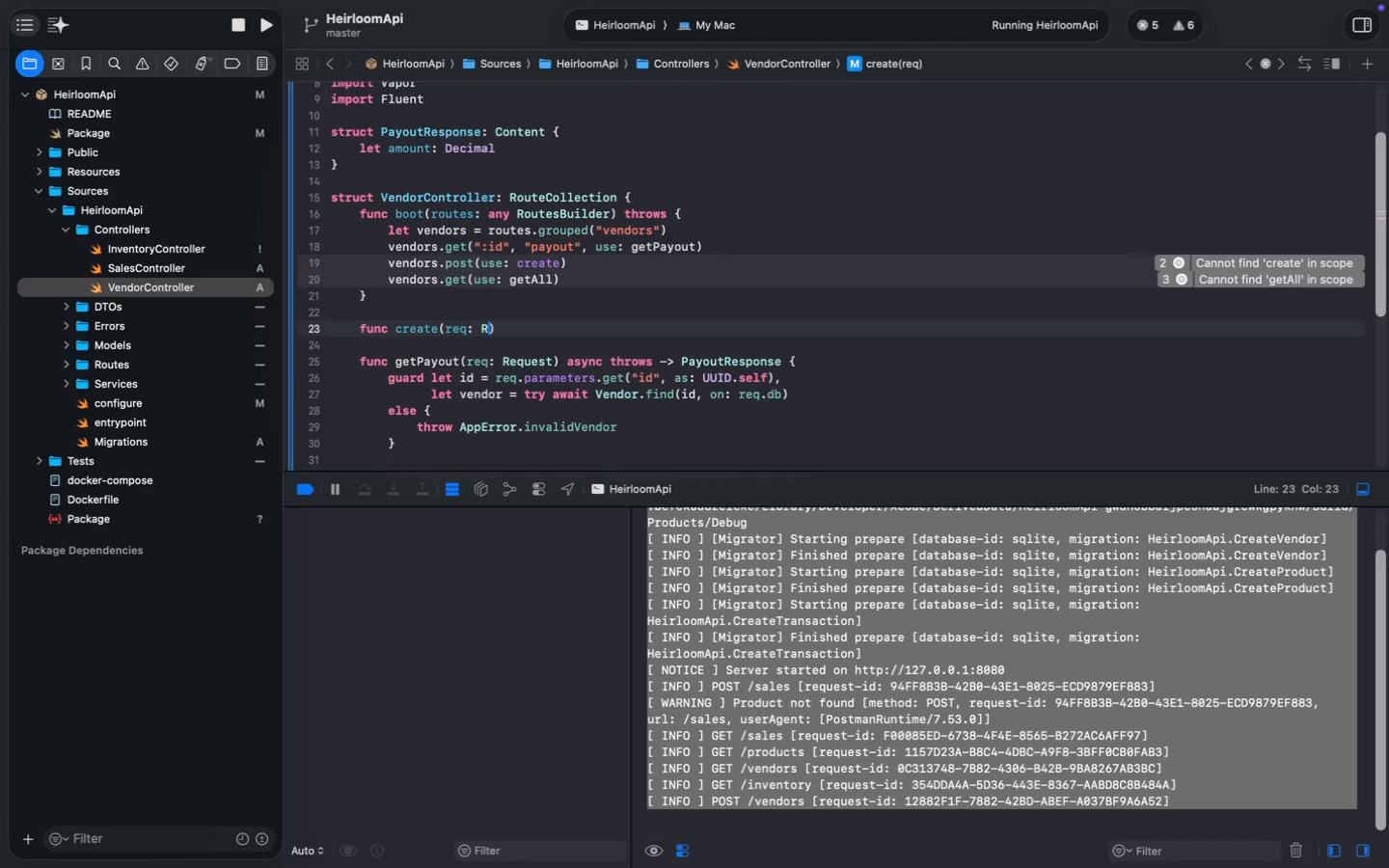 
key(ArrowRight)
 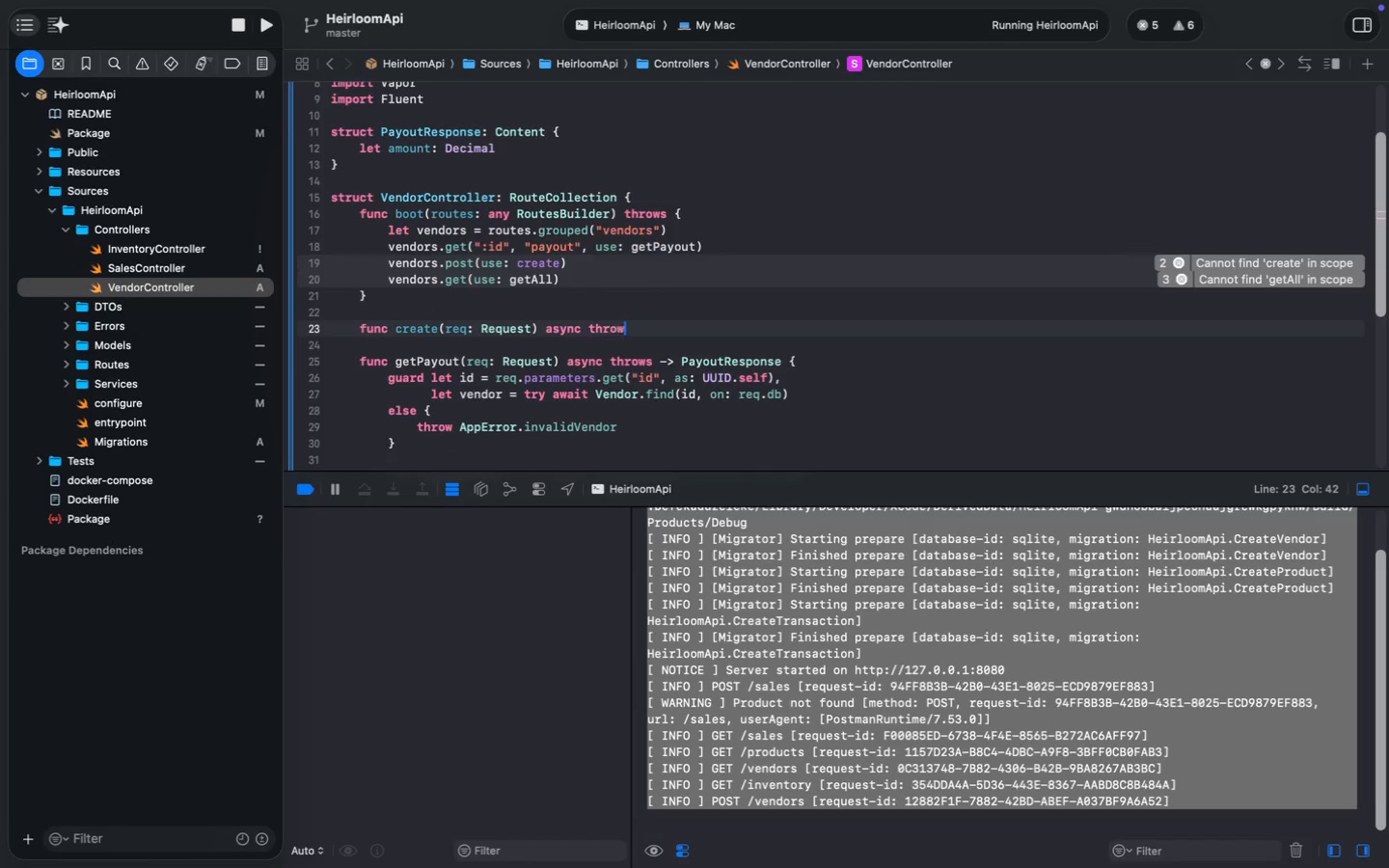 
type( async thros)
key(Backspace)
type(ws -> Vend)
key(Tab)
type( {)
 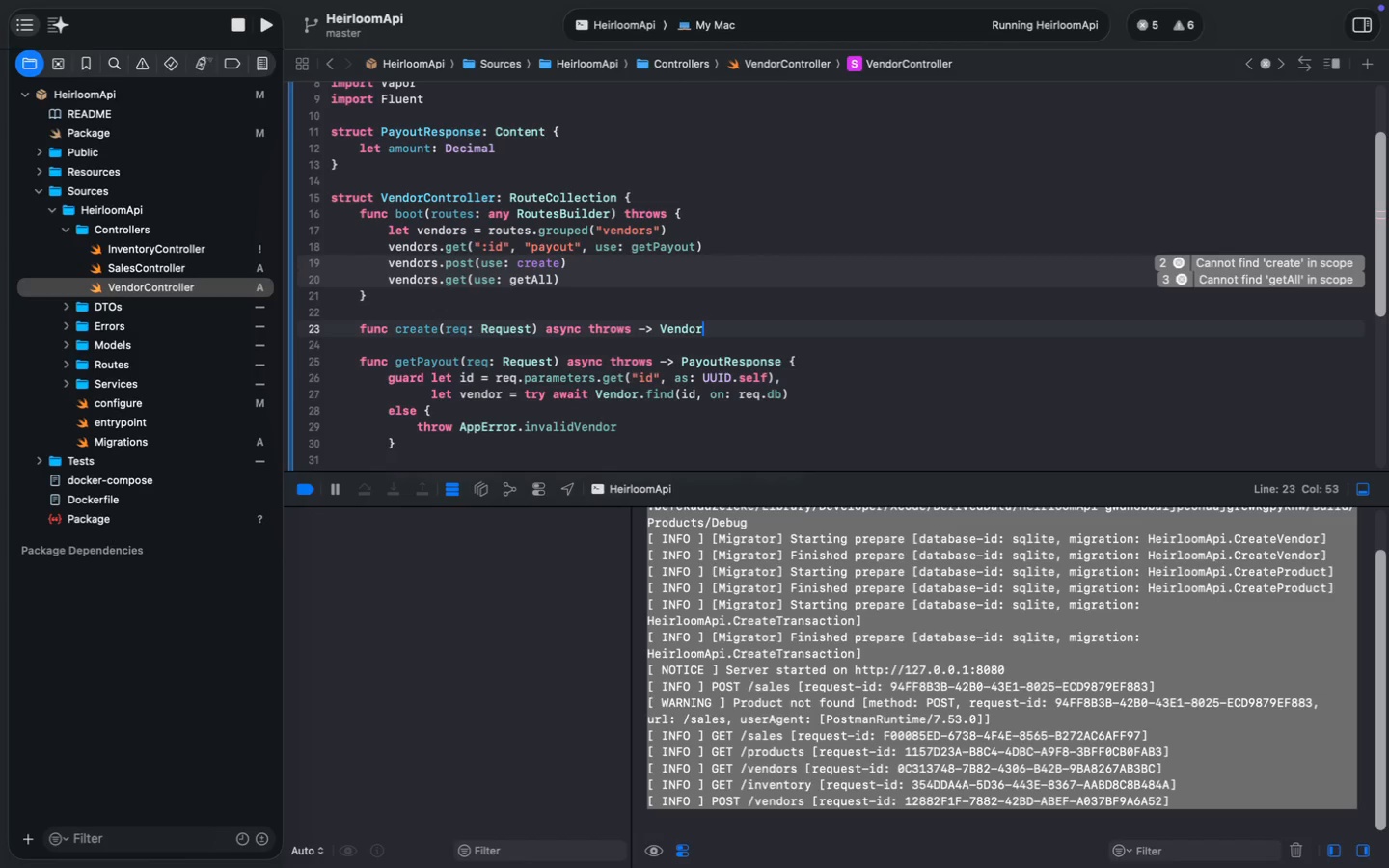 
key(Enter)
 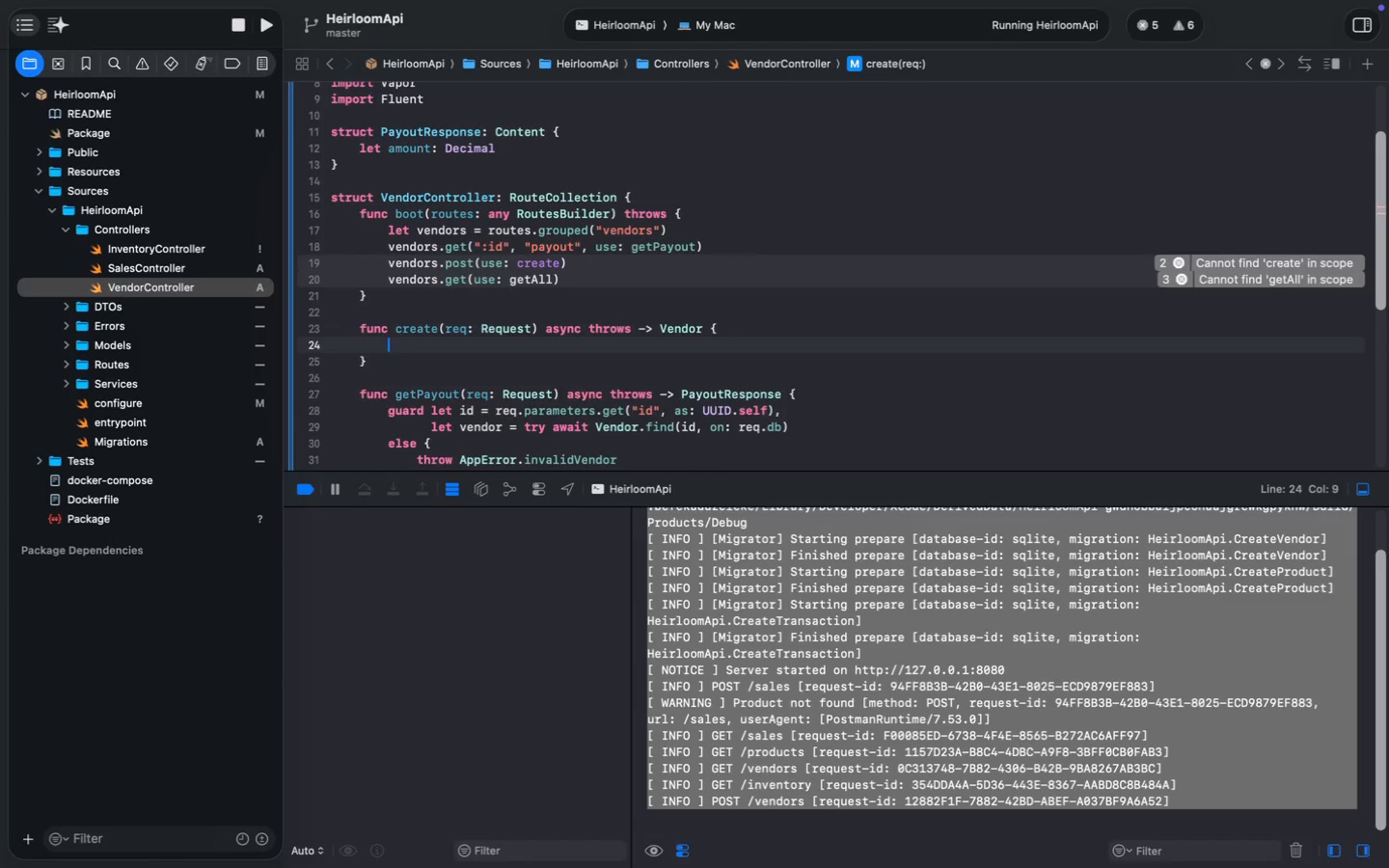 
type(let vendor = try req.c)
 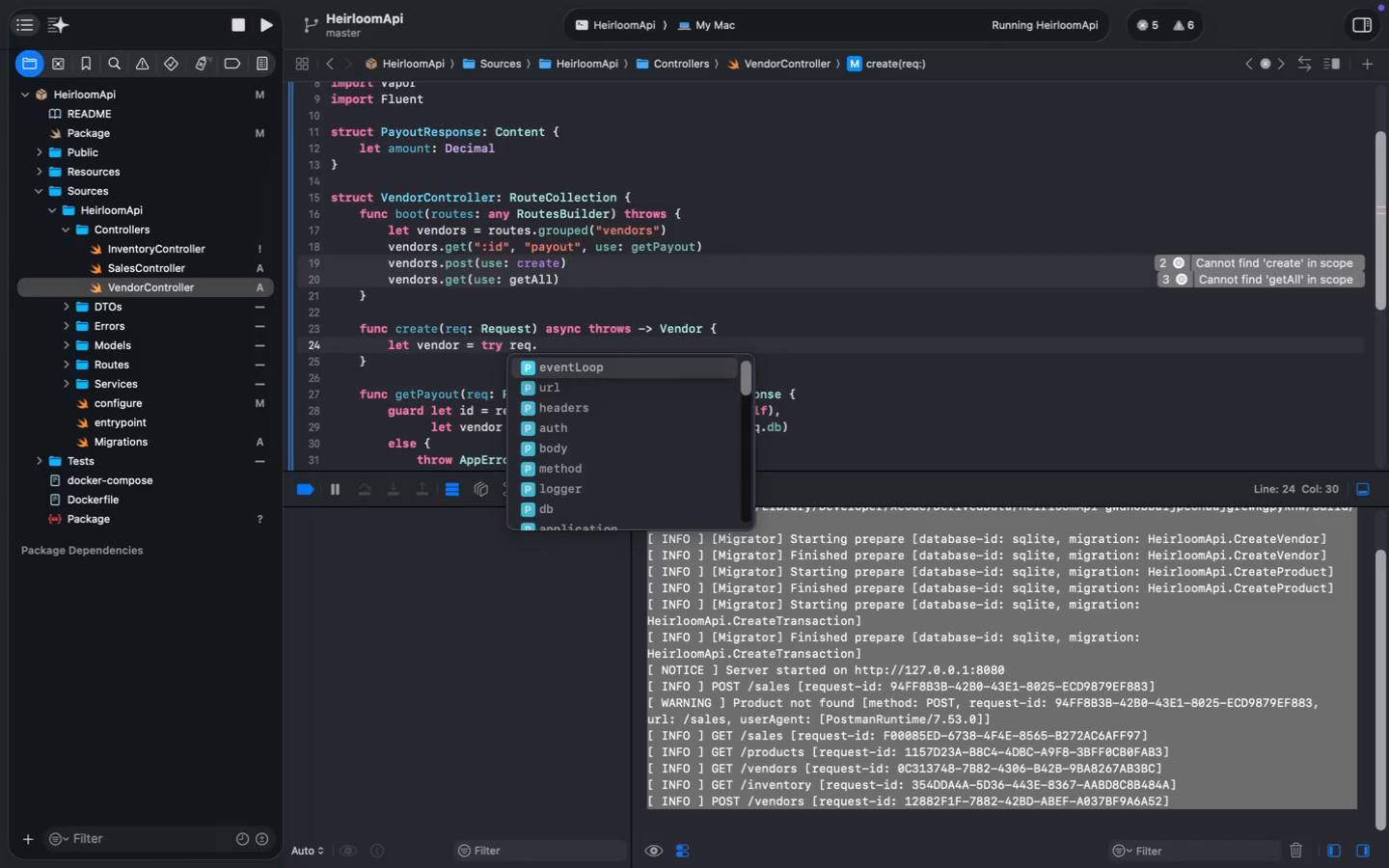 
key(Enter)
 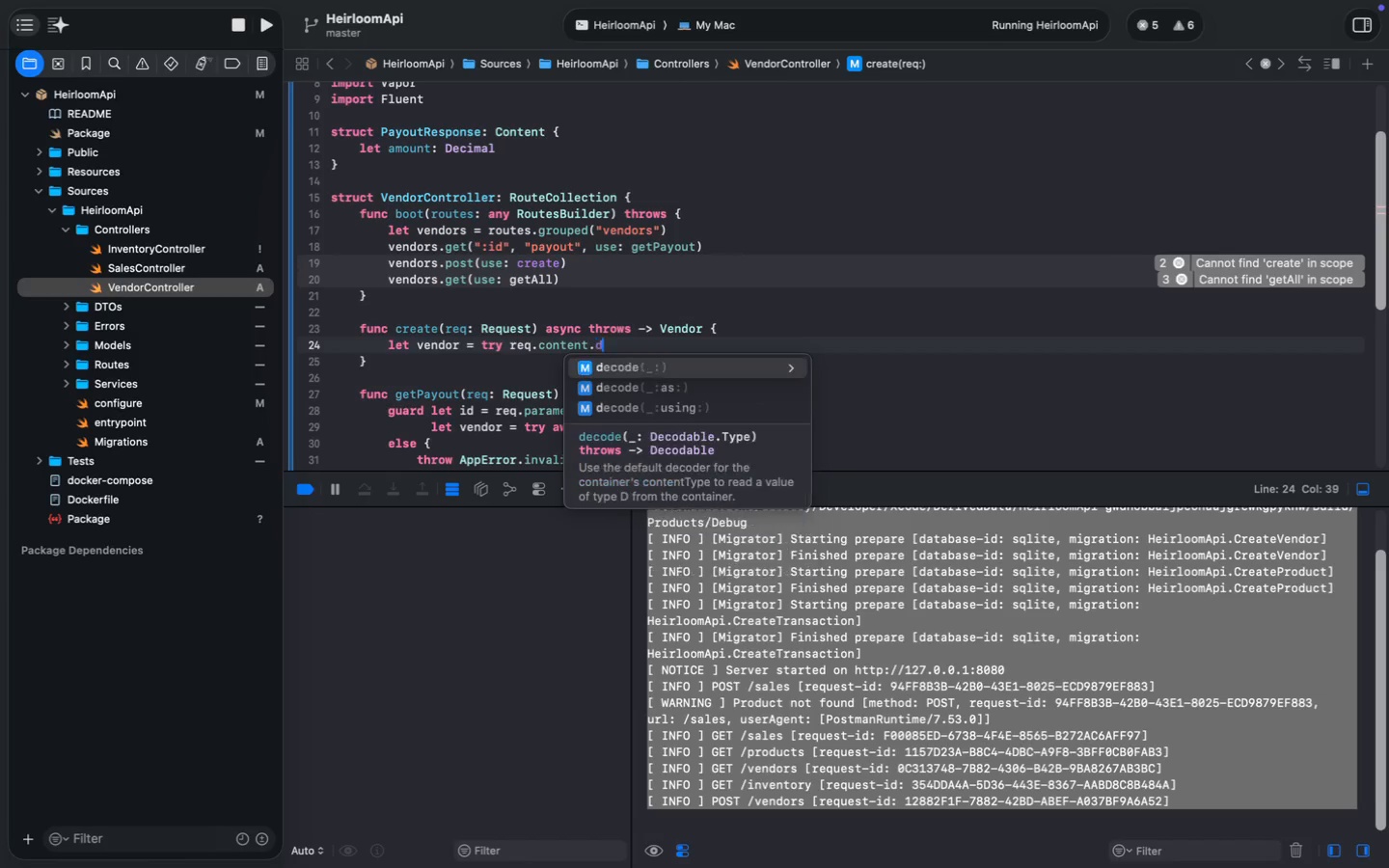 
type(.decode(vendor.self)
 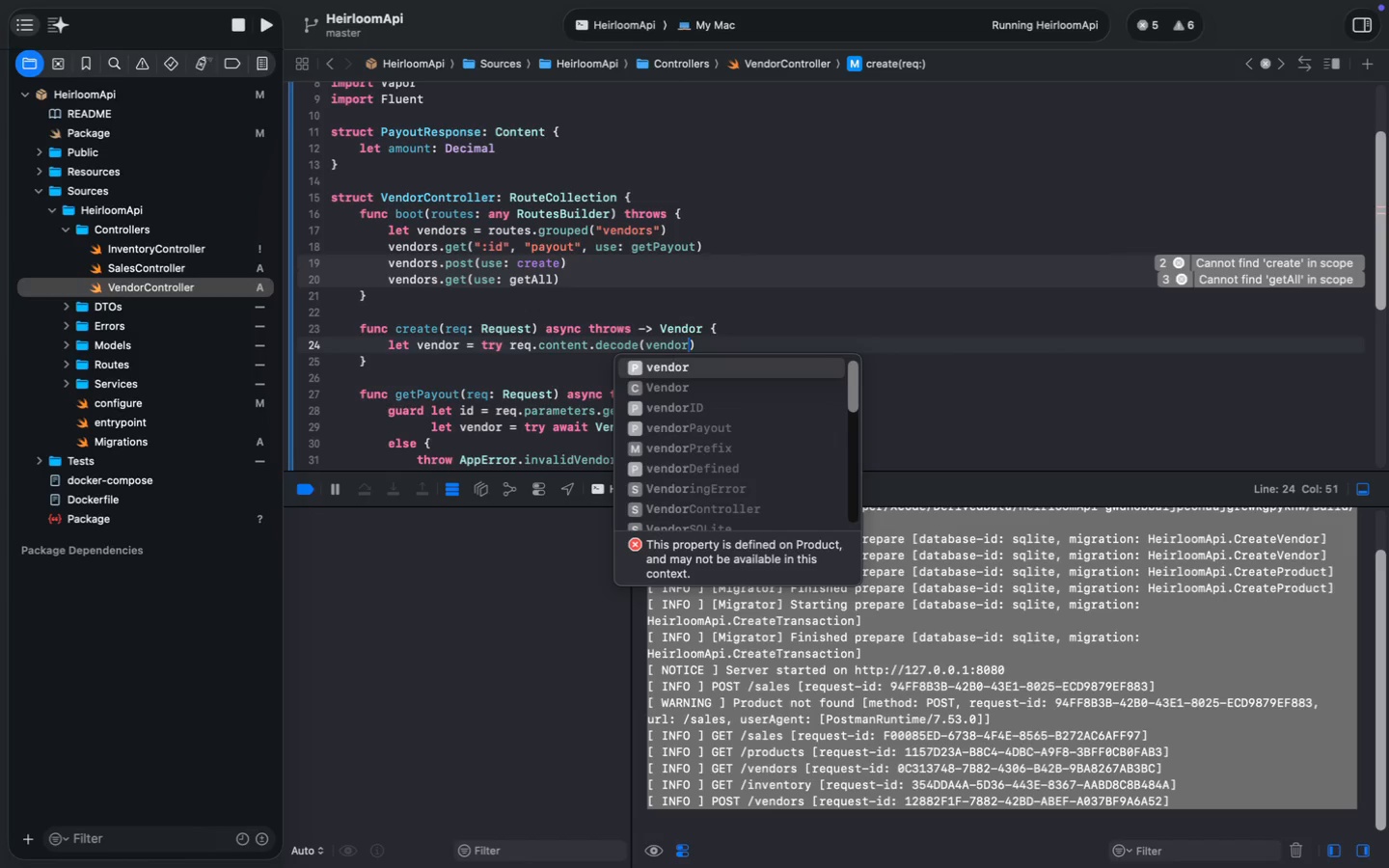 
key(Meta+ArrowRight)
 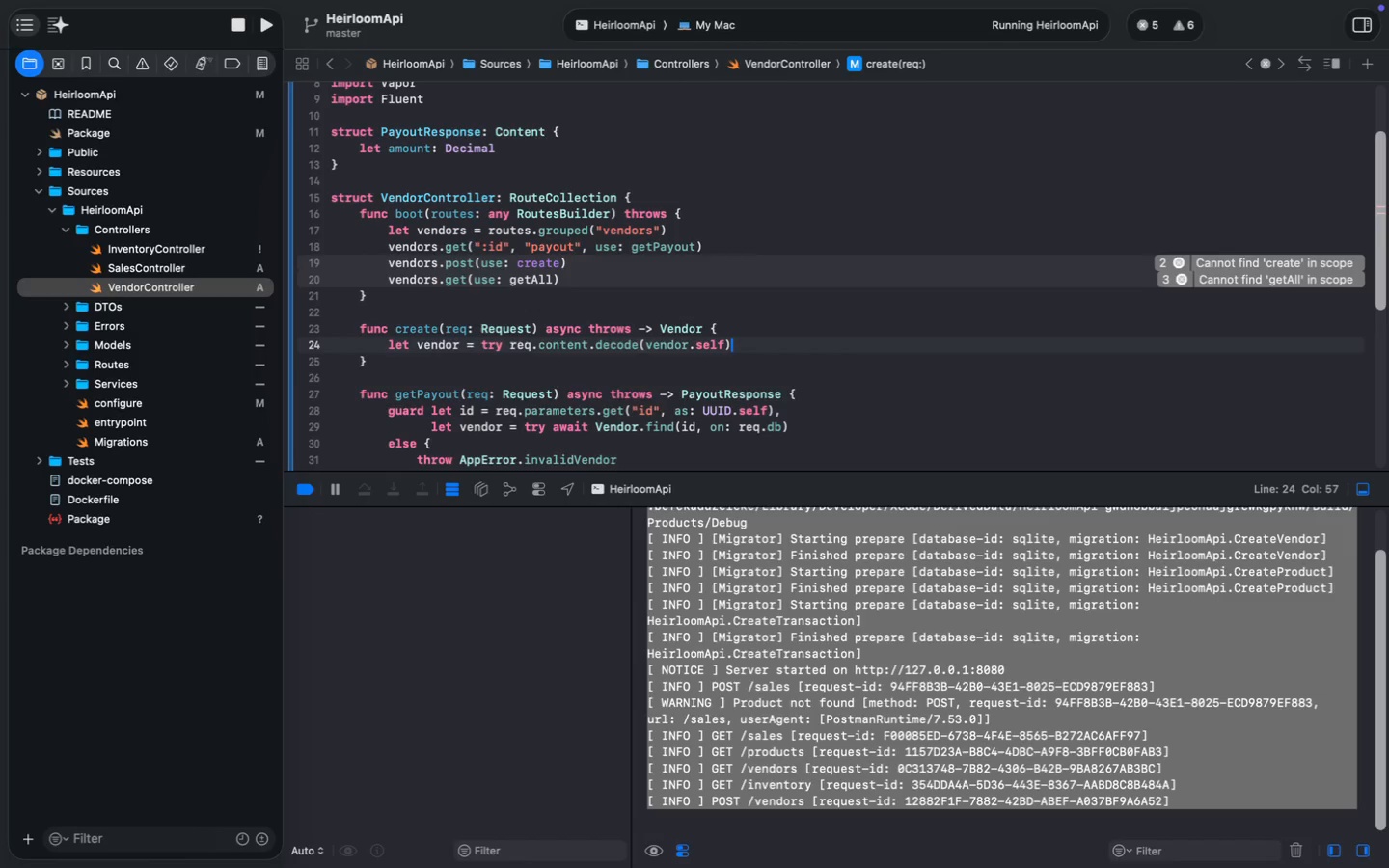 
key(Enter)
 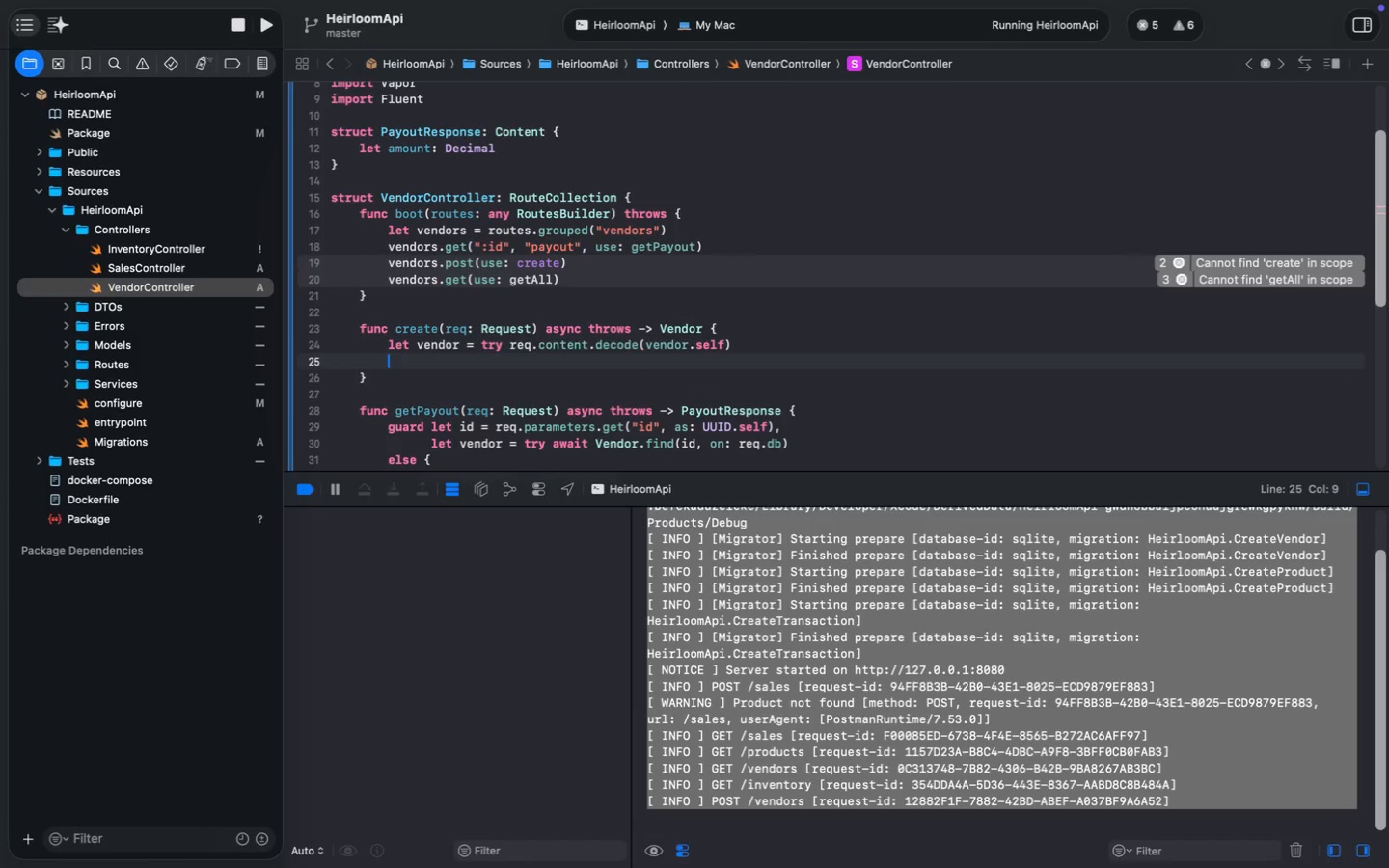 
key(Enter)
 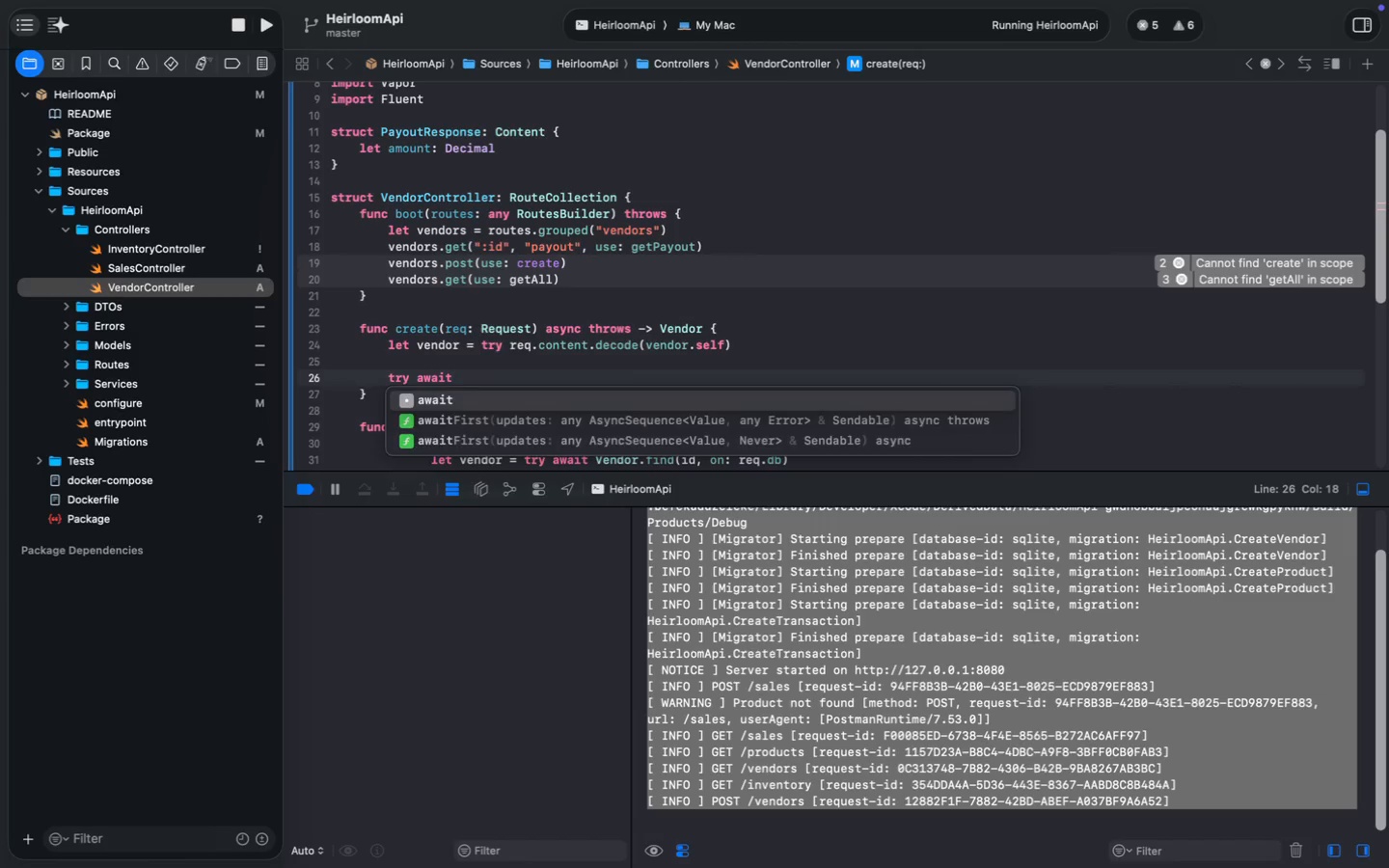 
type(try aiw)
key(Backspace)
key(Backspace)
type(wait vendpr)
key(Backspace)
key(Backspace)
type(or.save())
 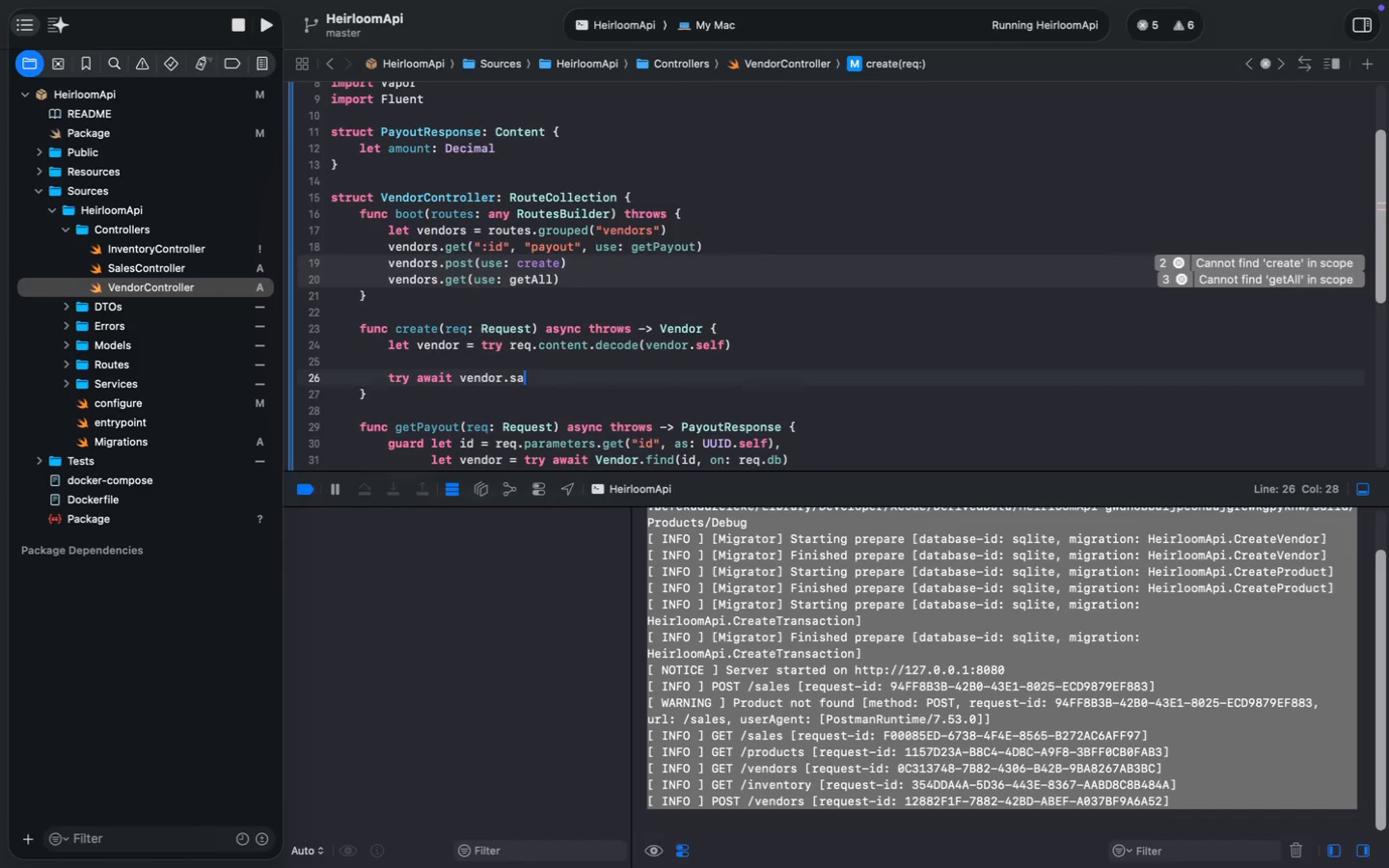 
key(ArrowLeft)
 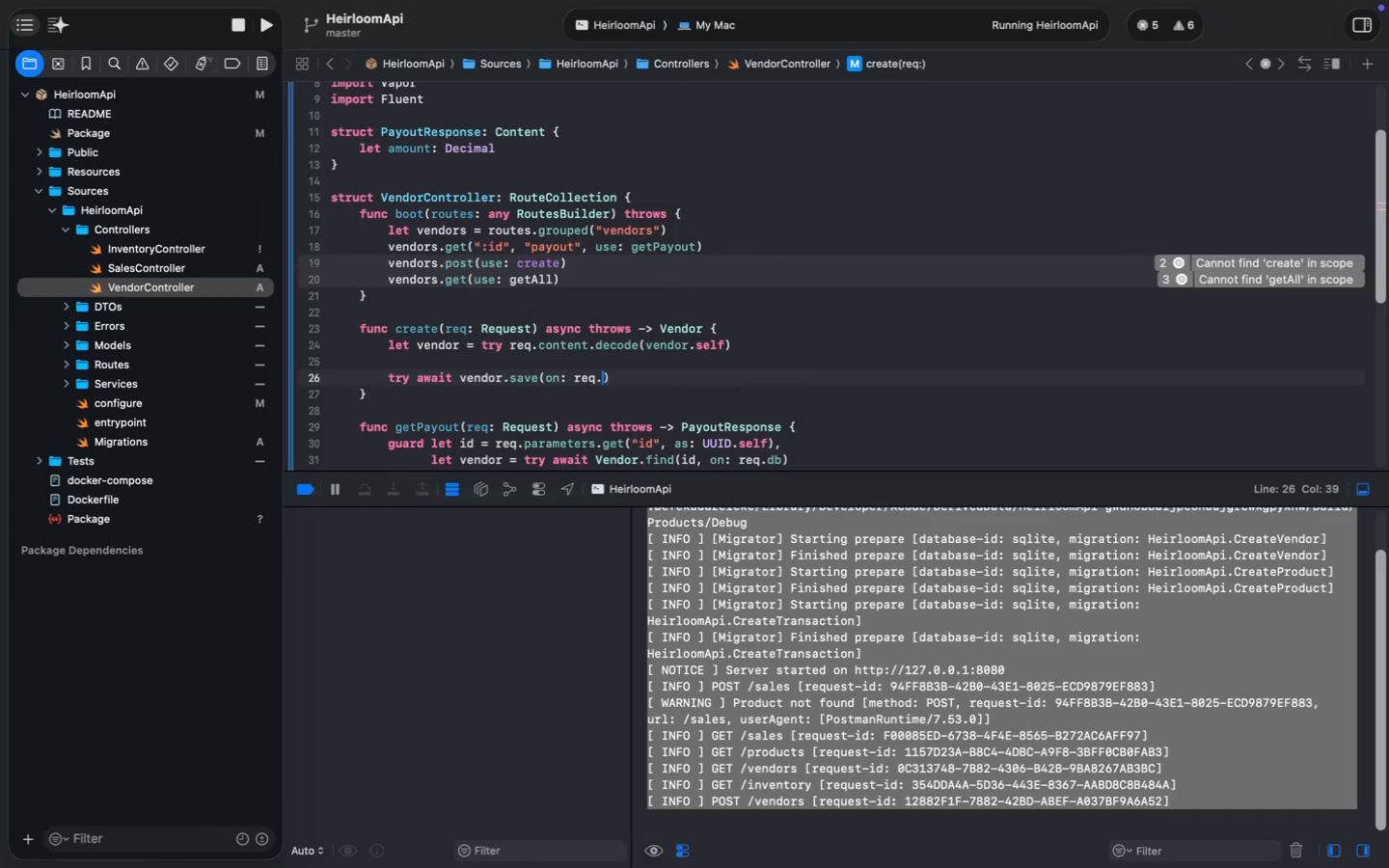 
type(on: req.db)
 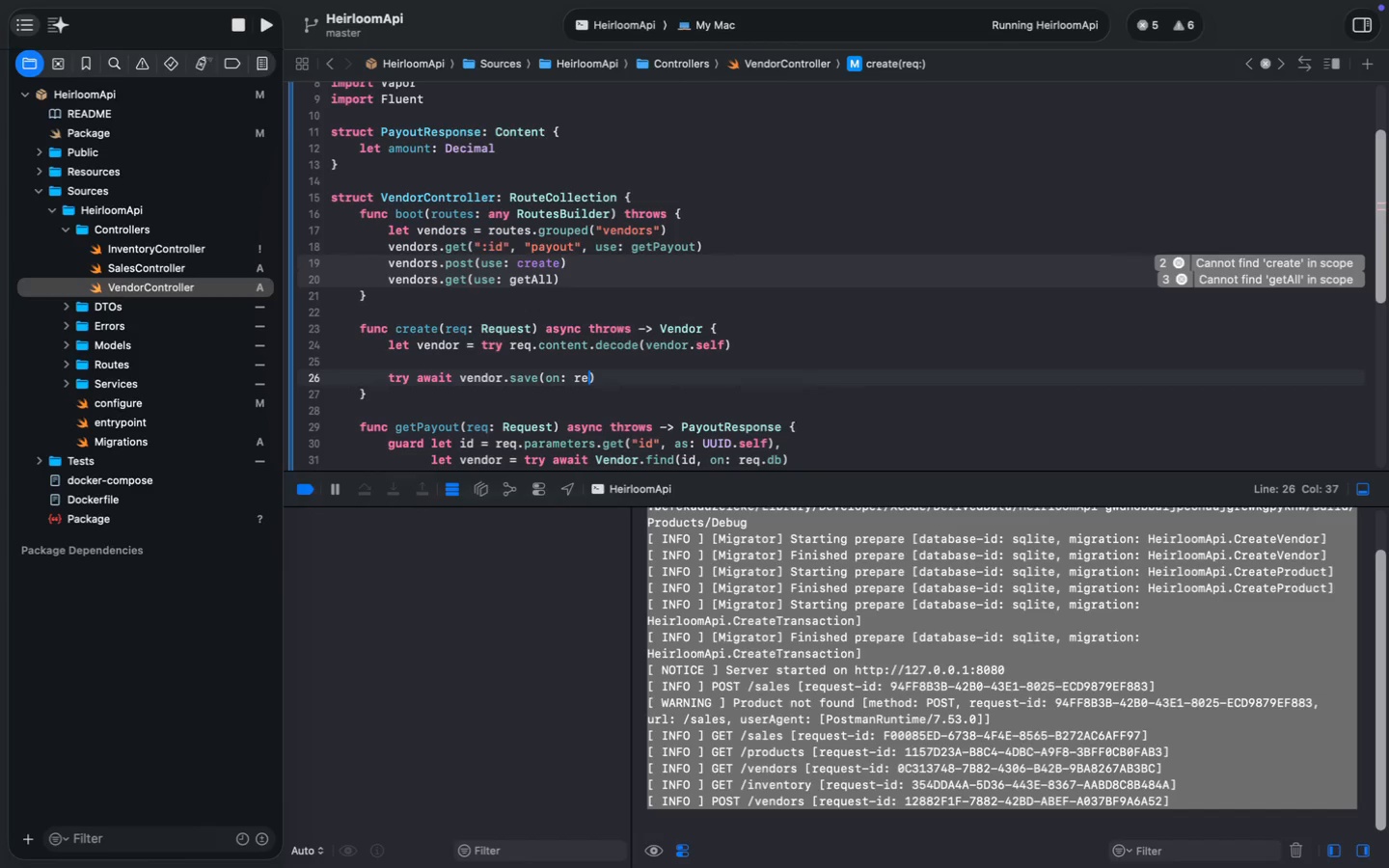 
key(Meta+MetaRight)
 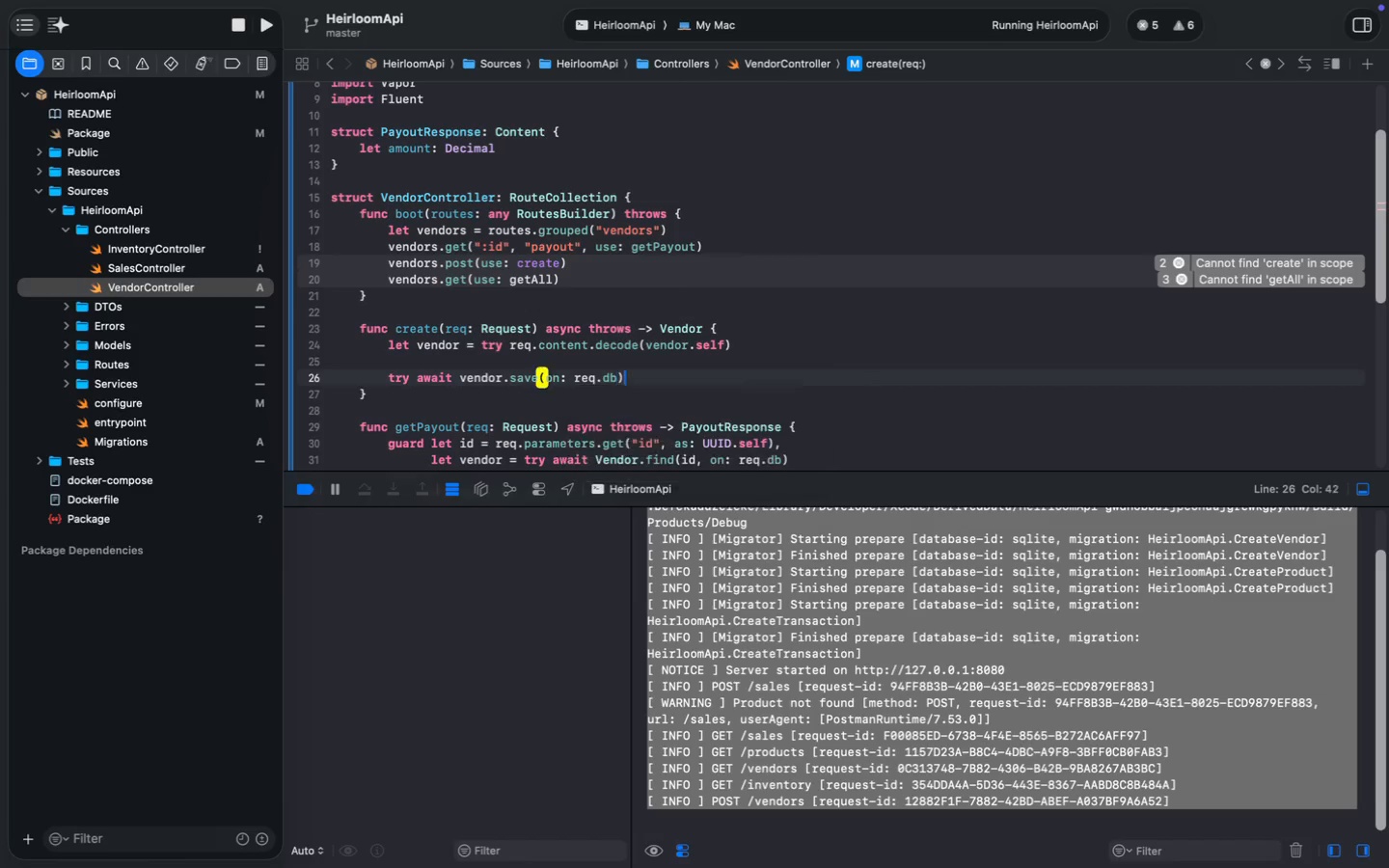 
key(Meta+ArrowRight)
 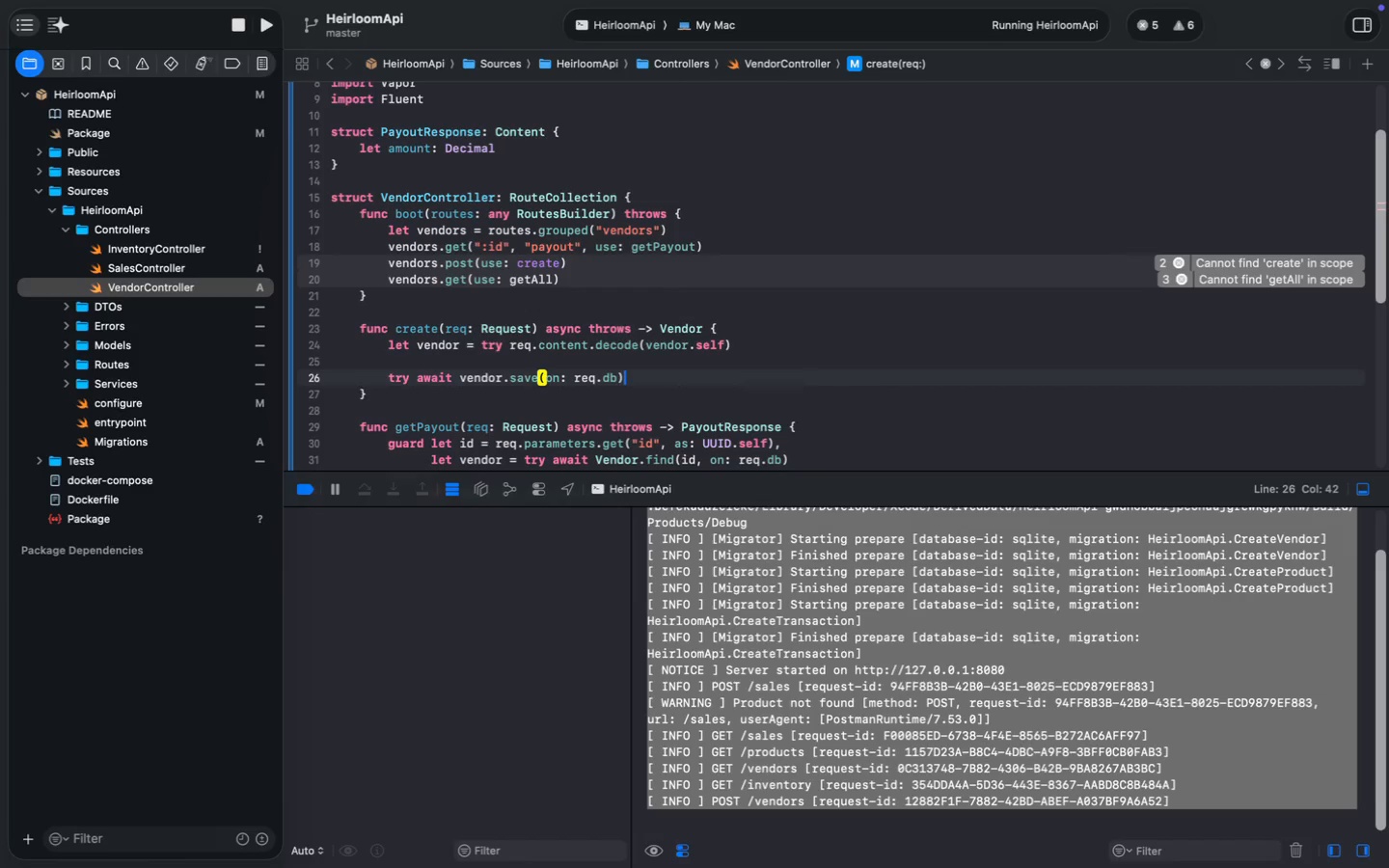 
key(Enter)
 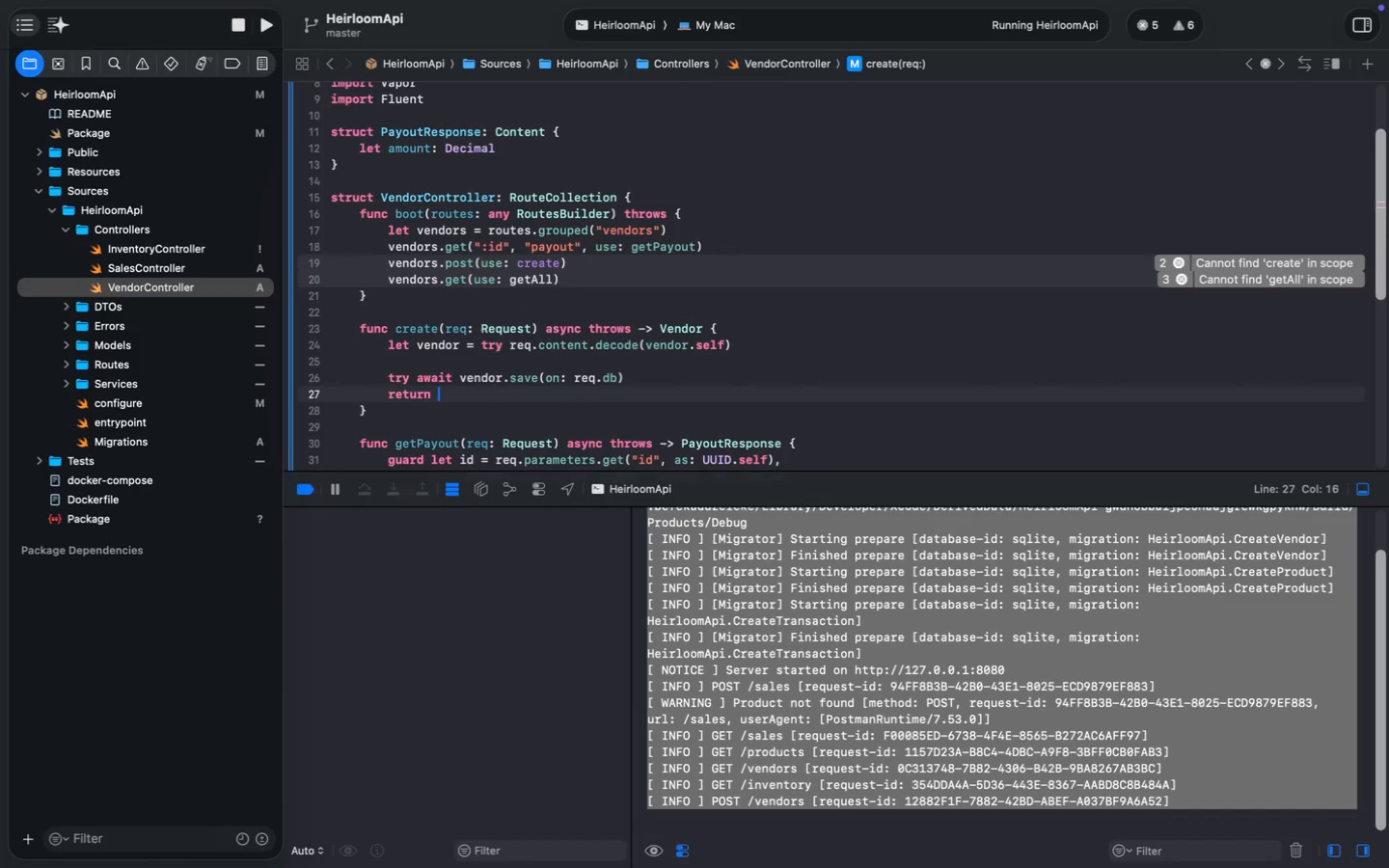 
type(return ven)
key(Tab)
 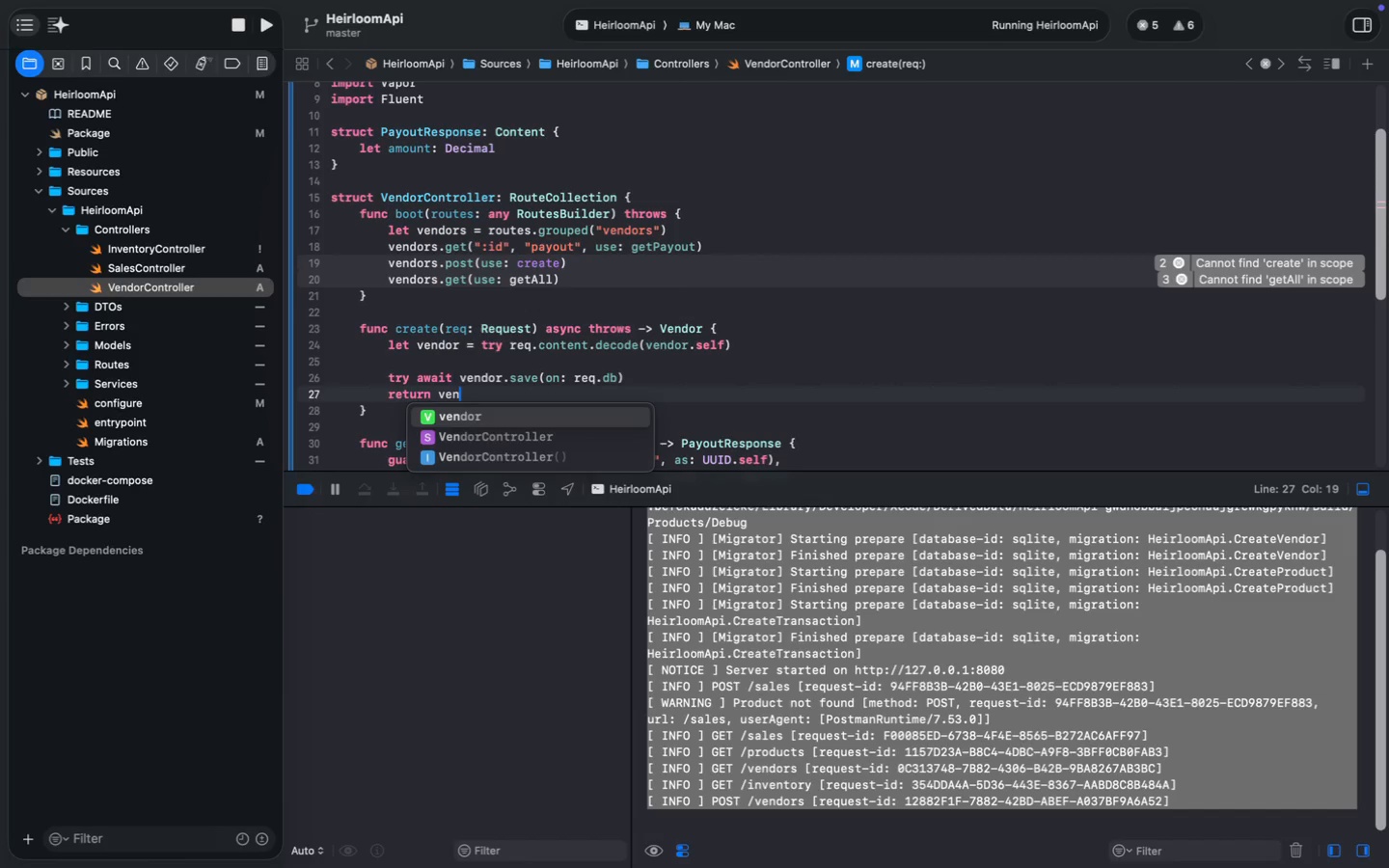 
key(Meta+S)
 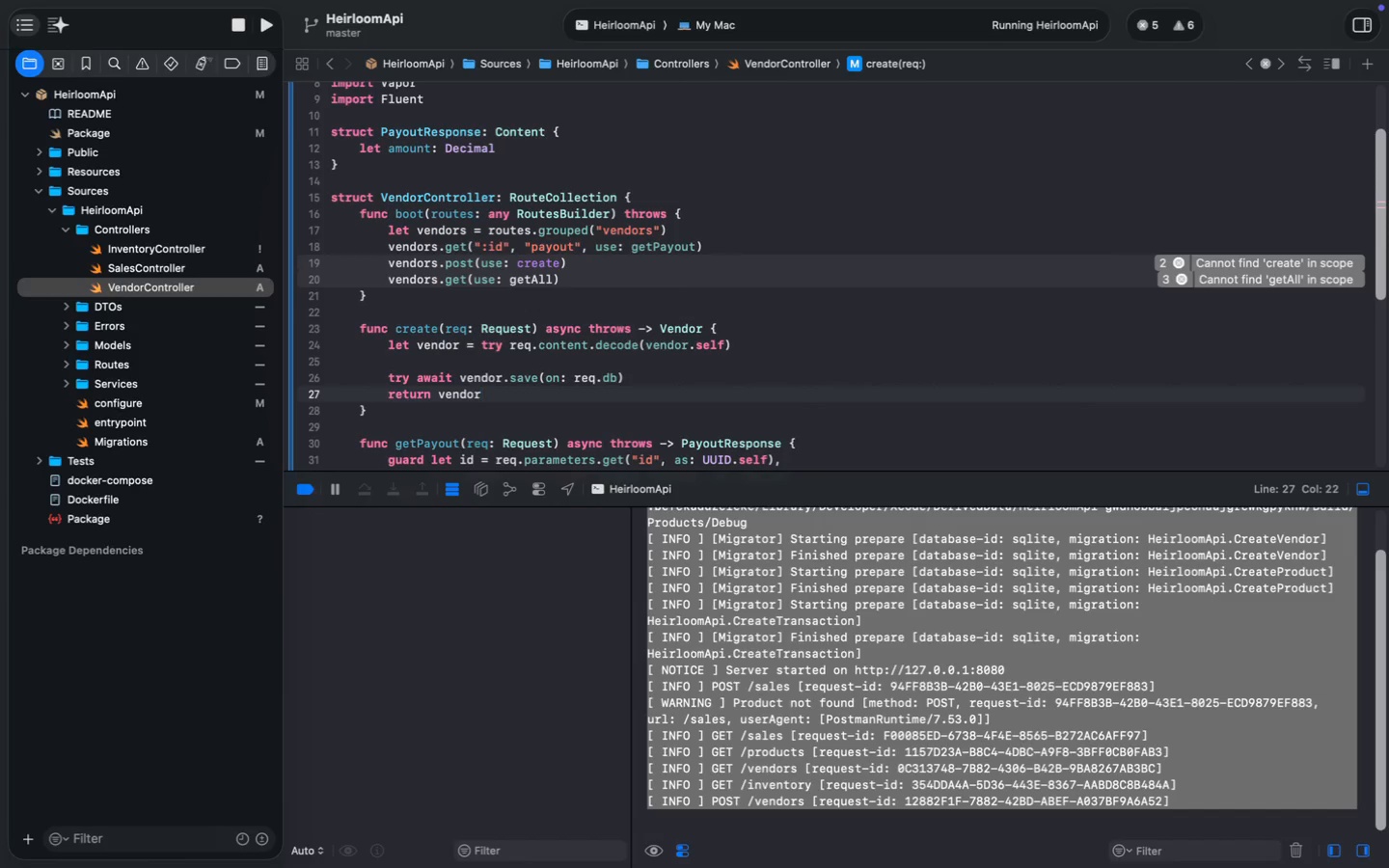 
key(Meta+S)
 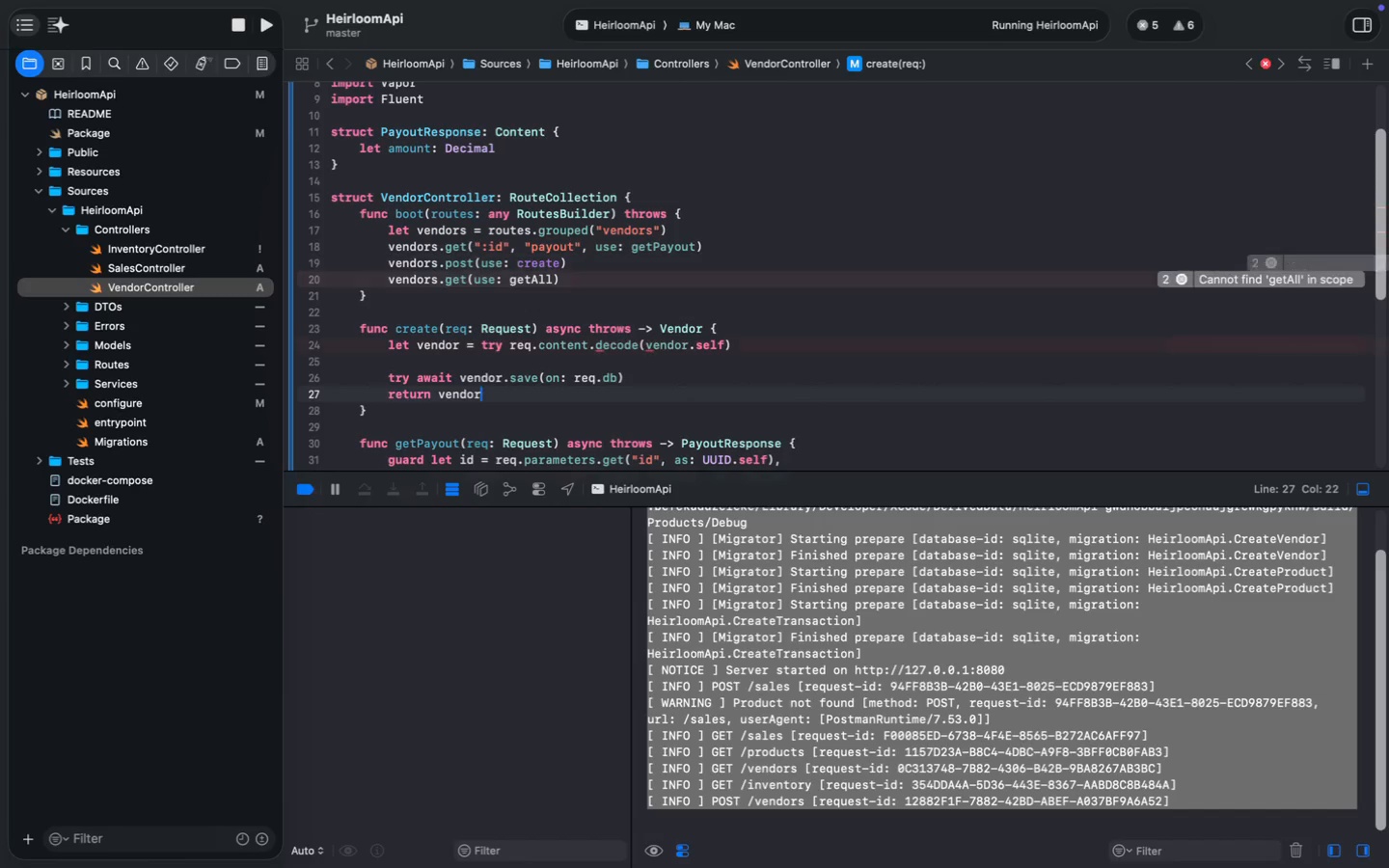 
key(Meta+S)
 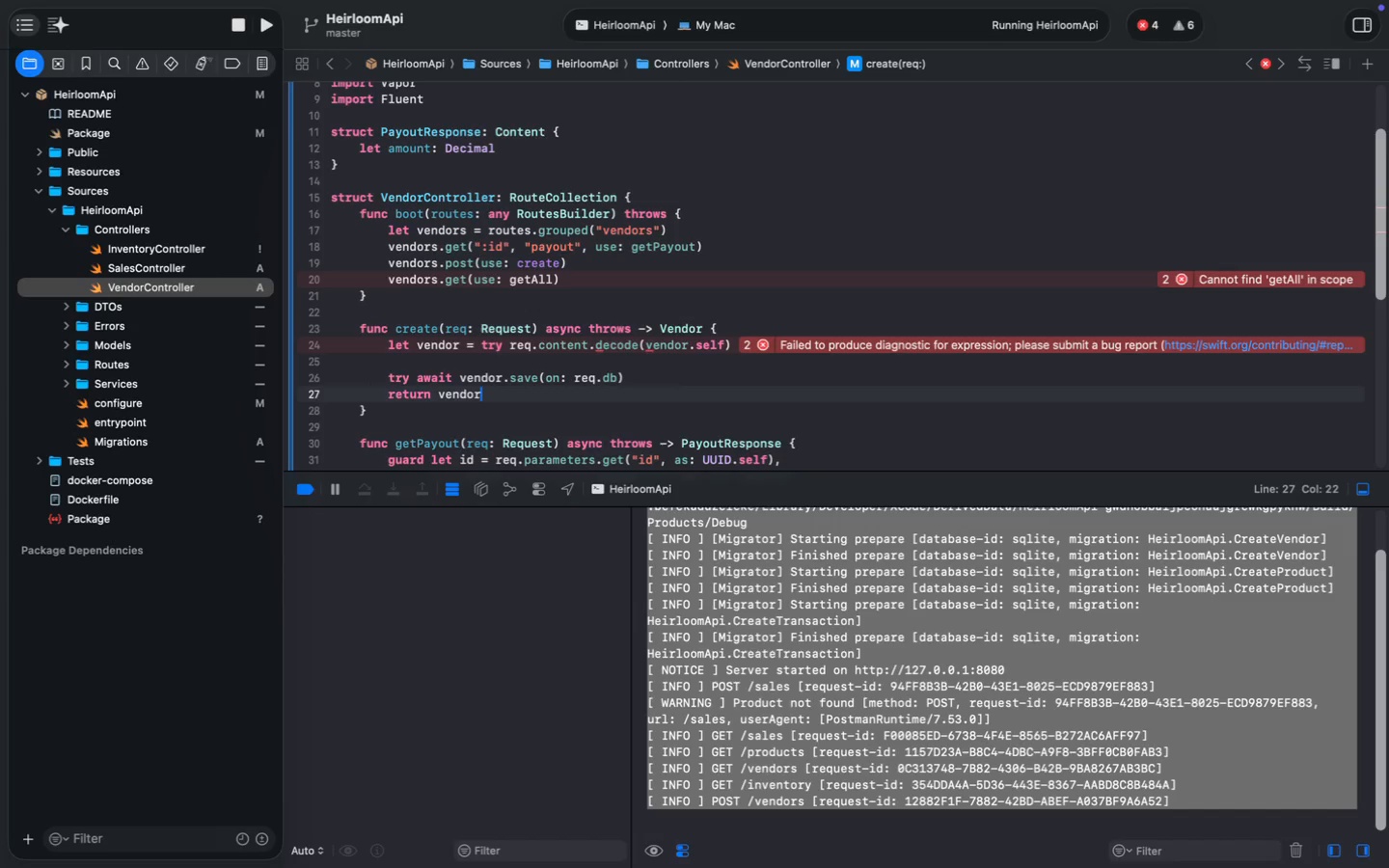 
wait(19.06)
 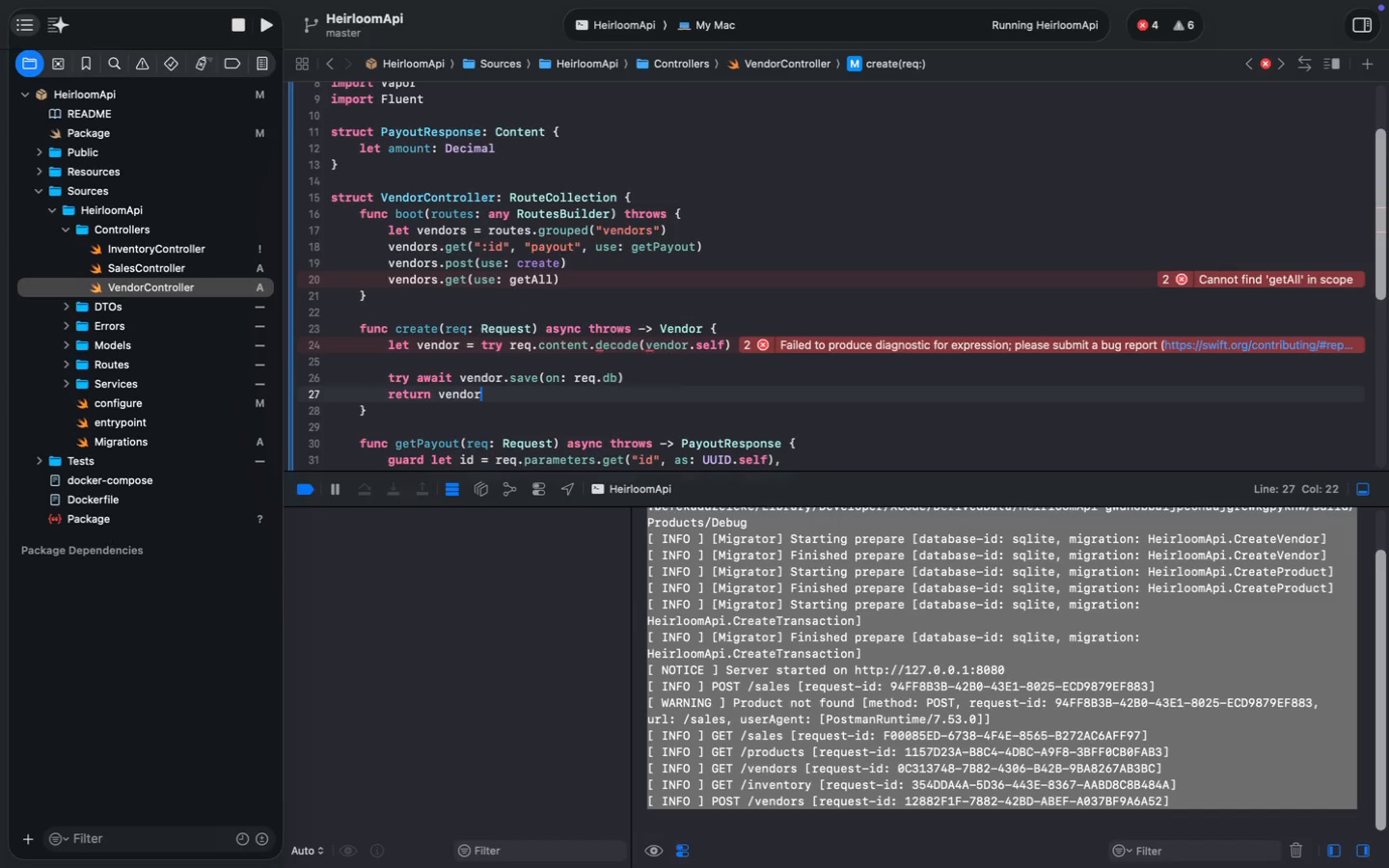 
key(ArrowRight)
 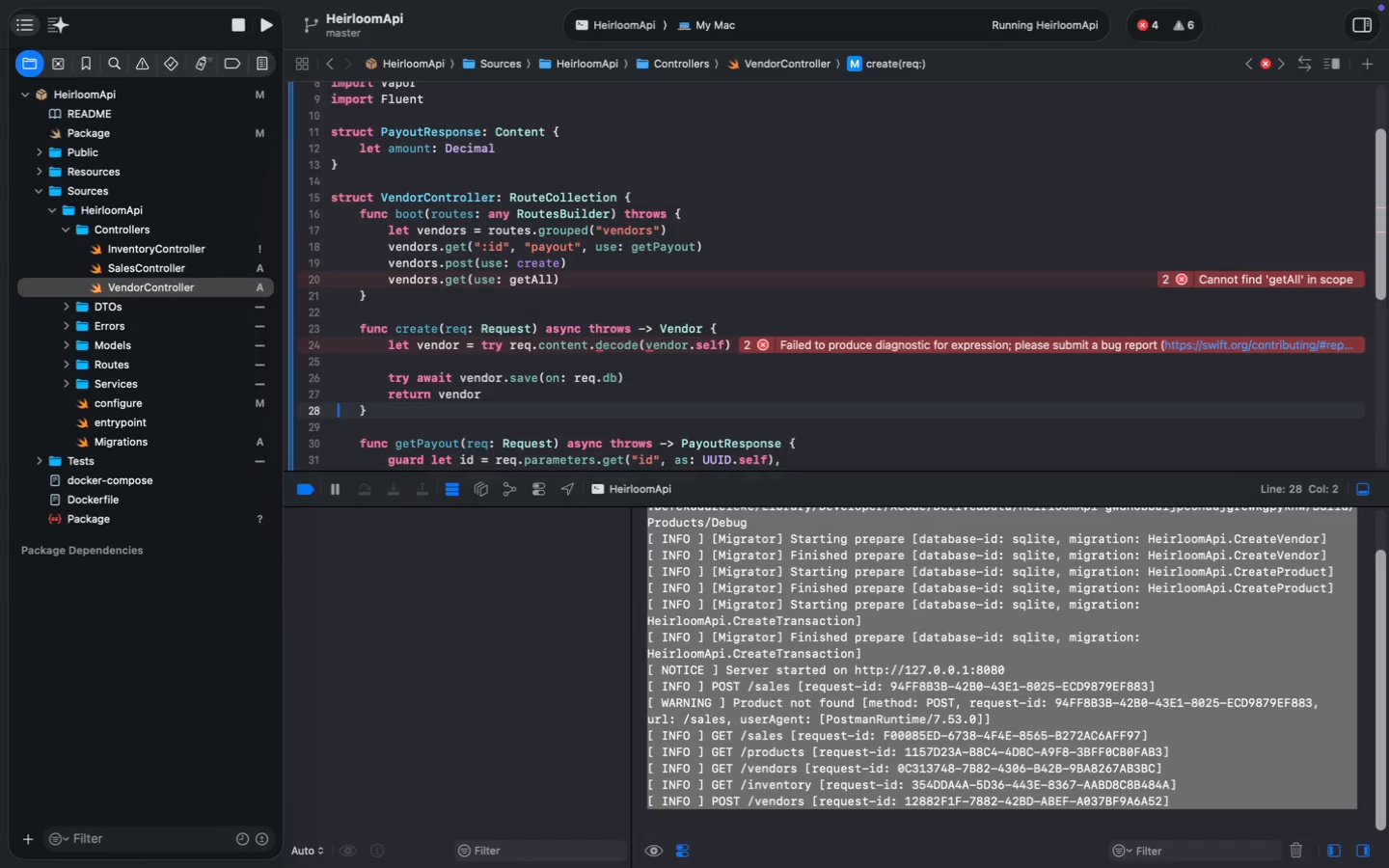 
key(ArrowRight)
 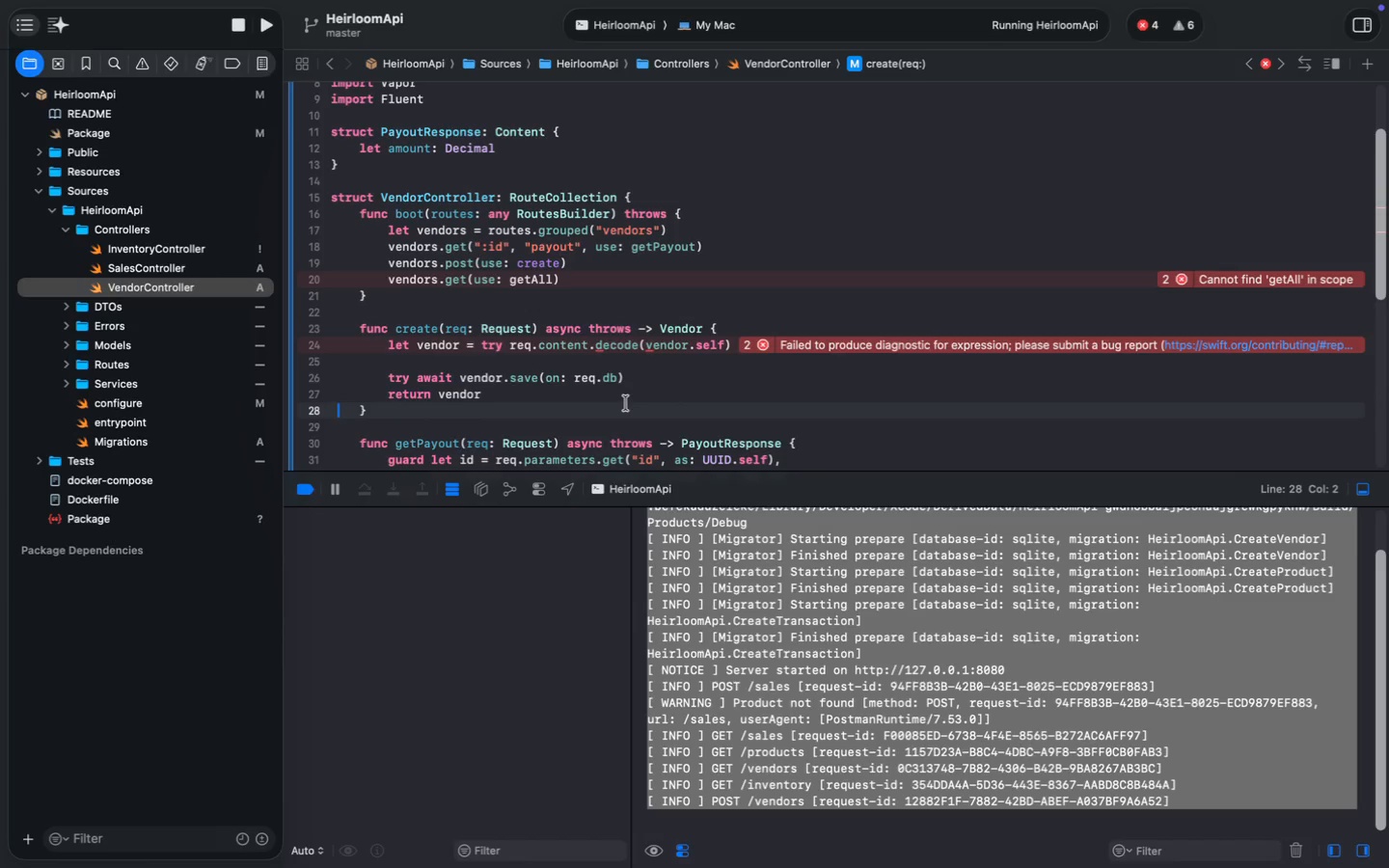 
left_click([654, 343])
 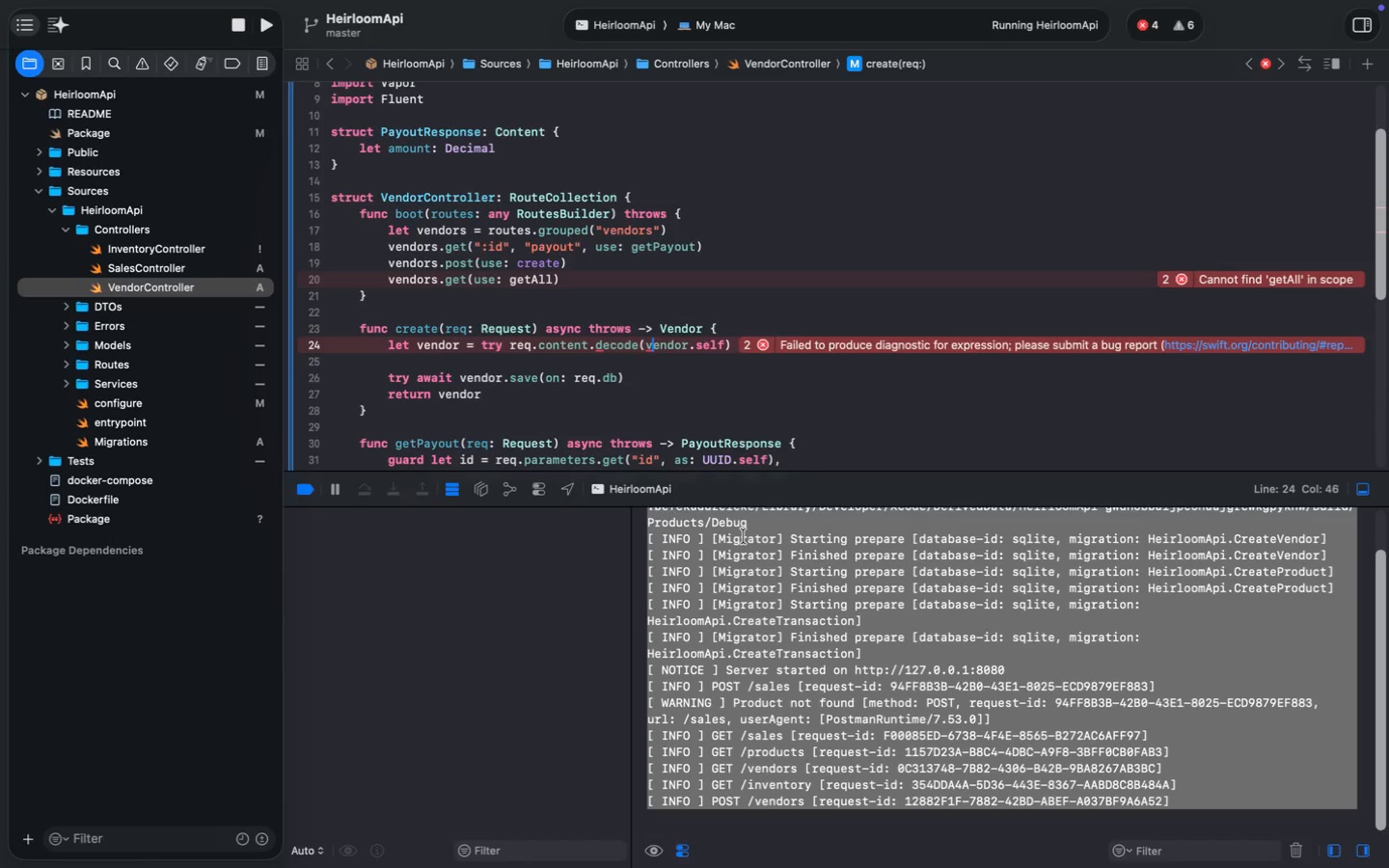 
key(Backspace)
 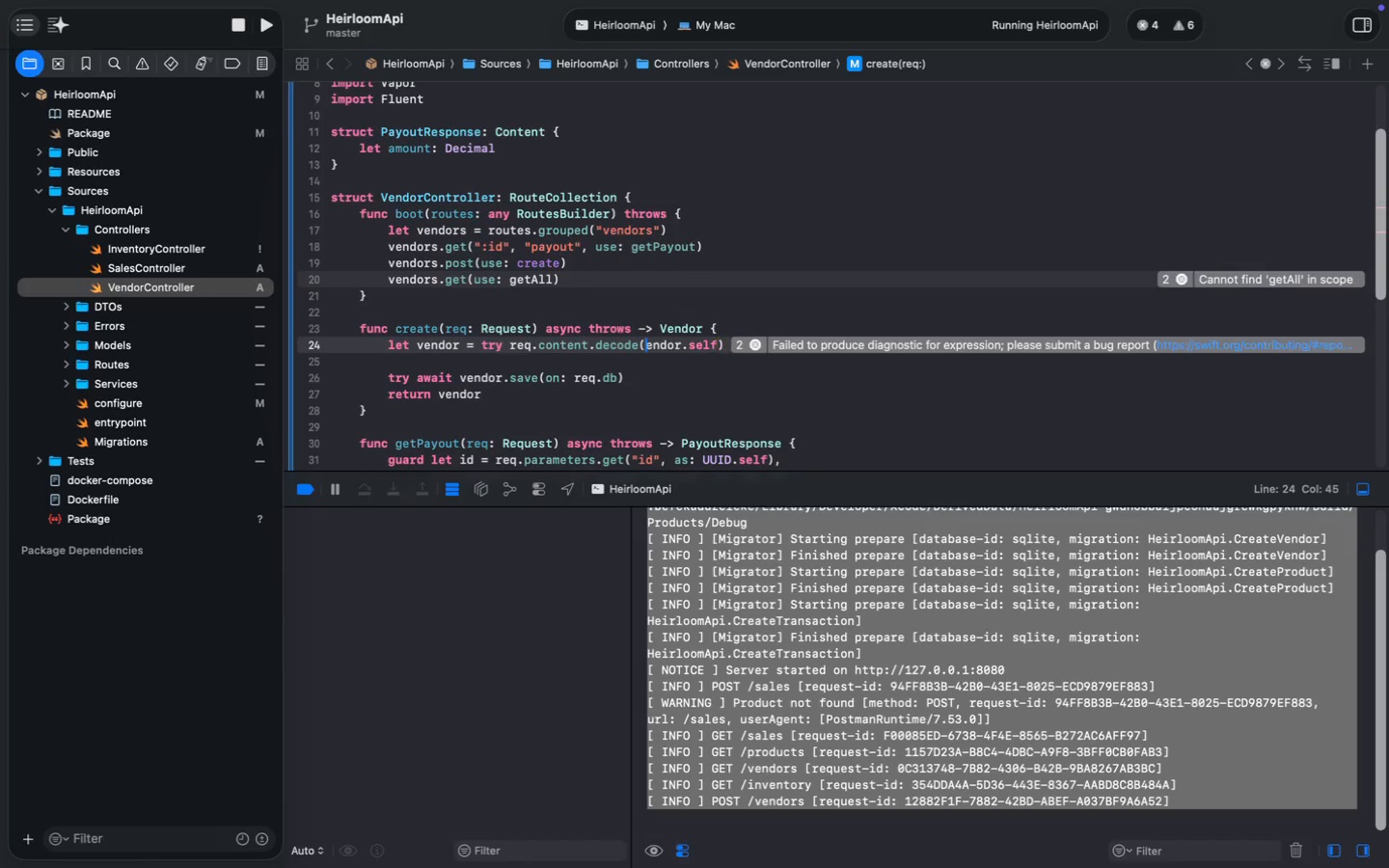 
key(Shift+V)
 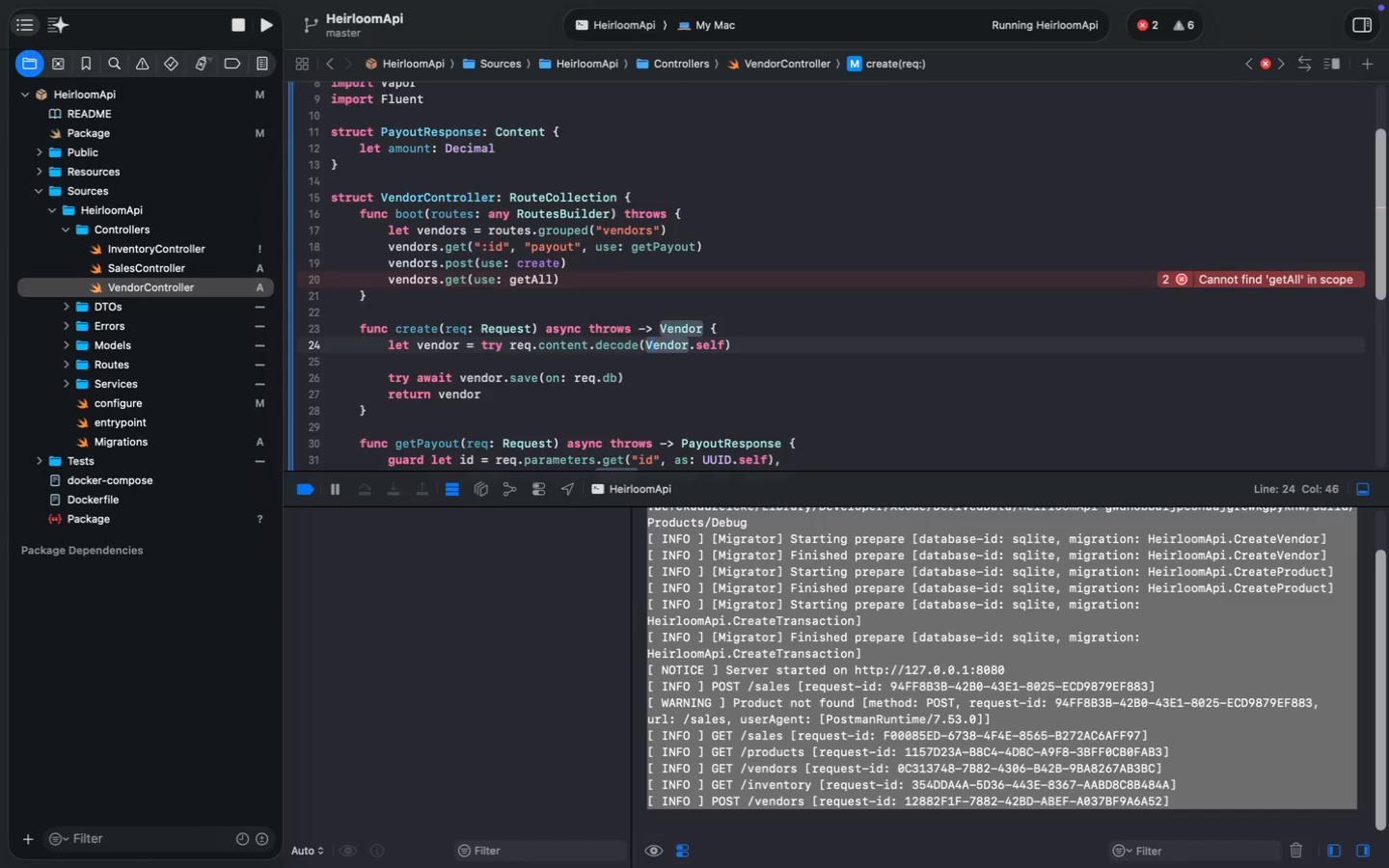 
wait(5.19)
 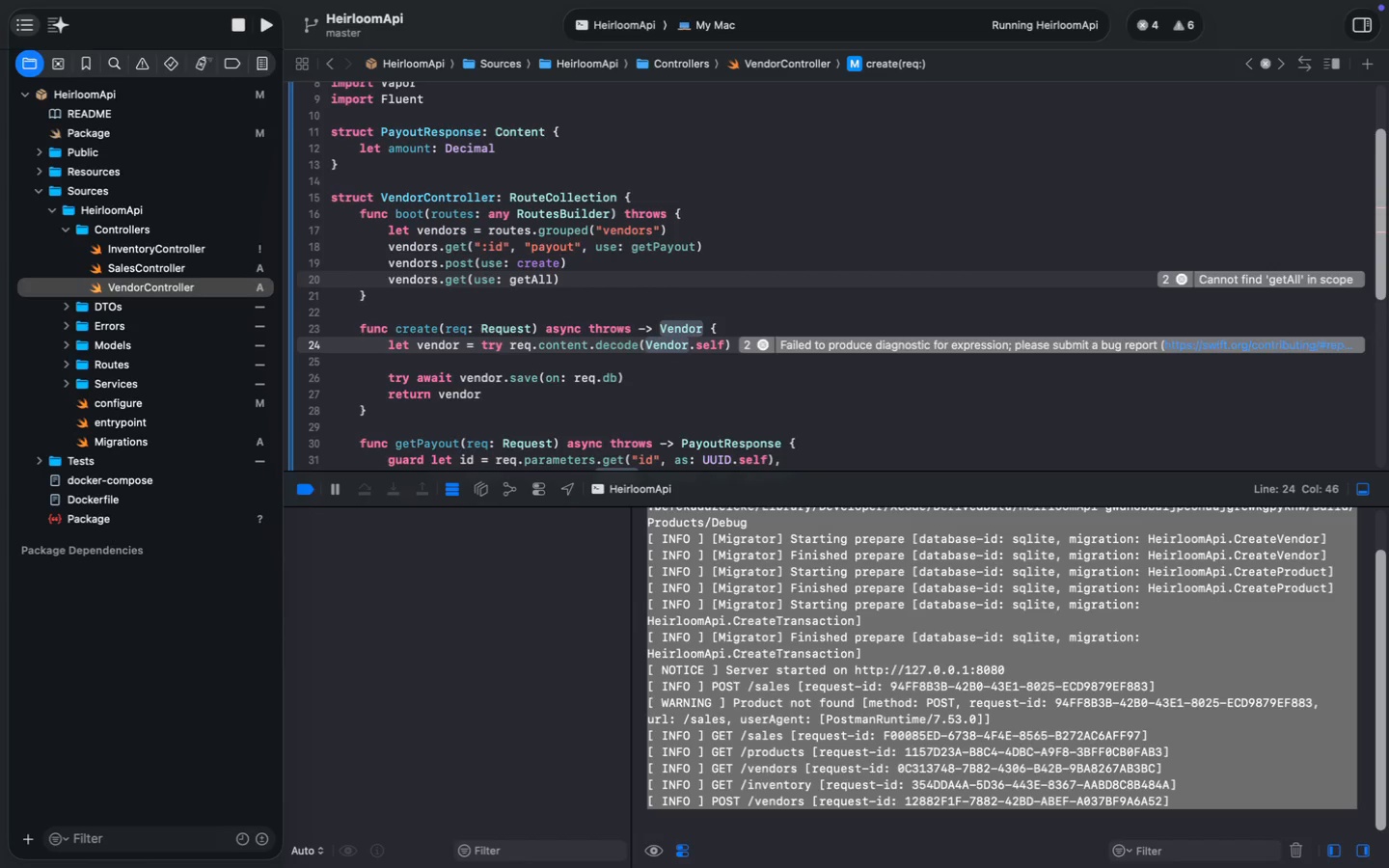 
key(ArrowDown)
 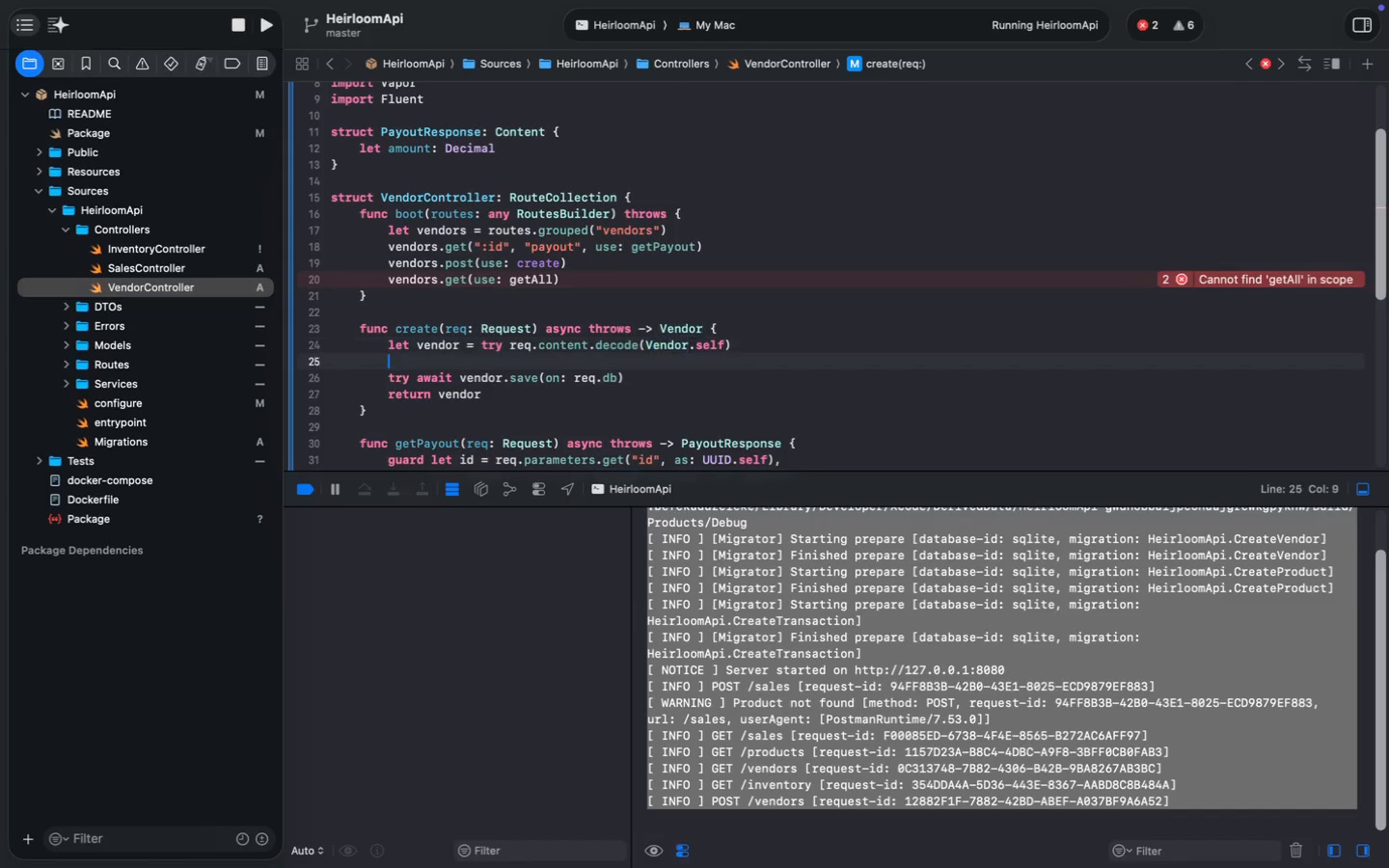 
key(ArrowDown)
 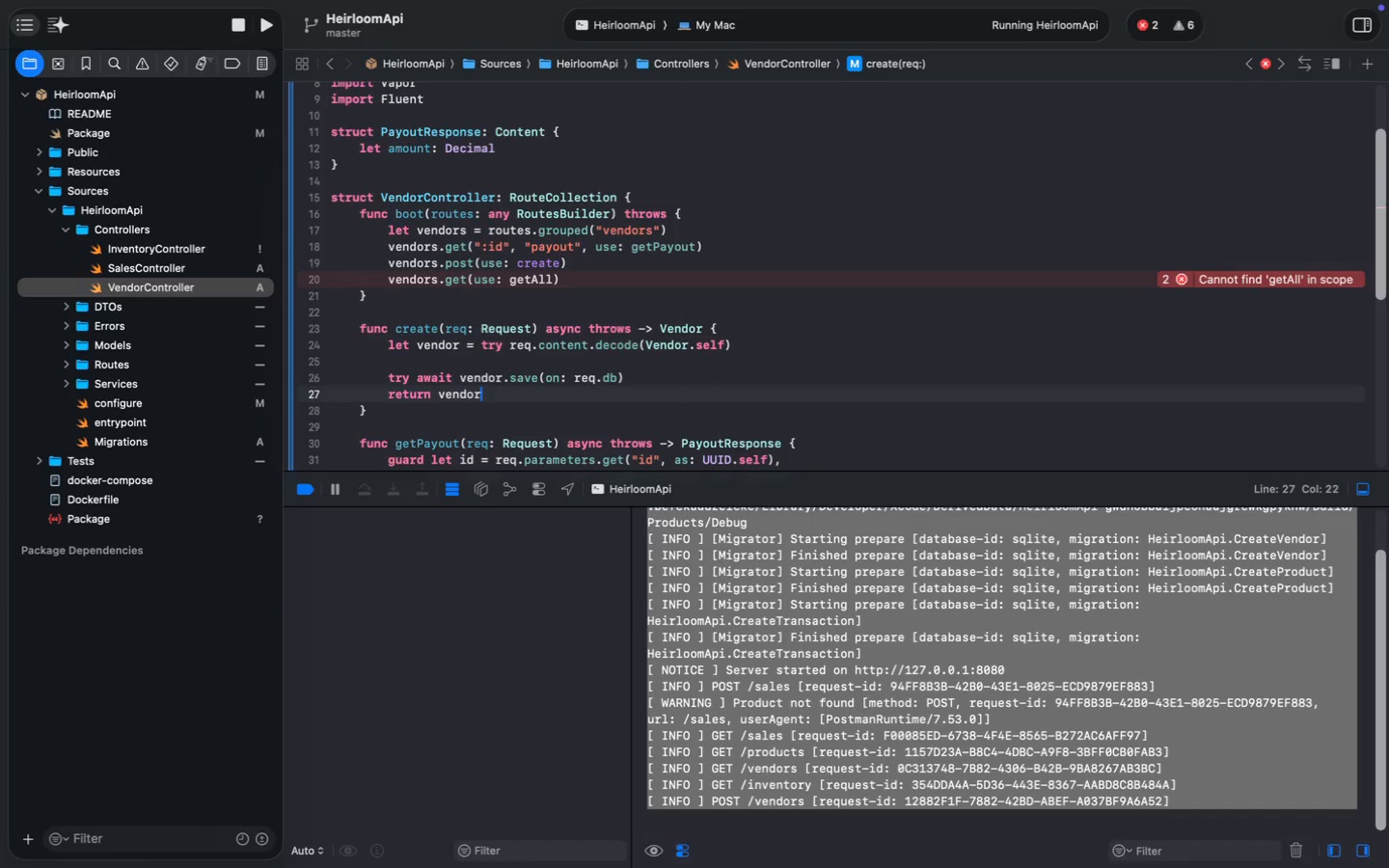 
key(ArrowDown)
 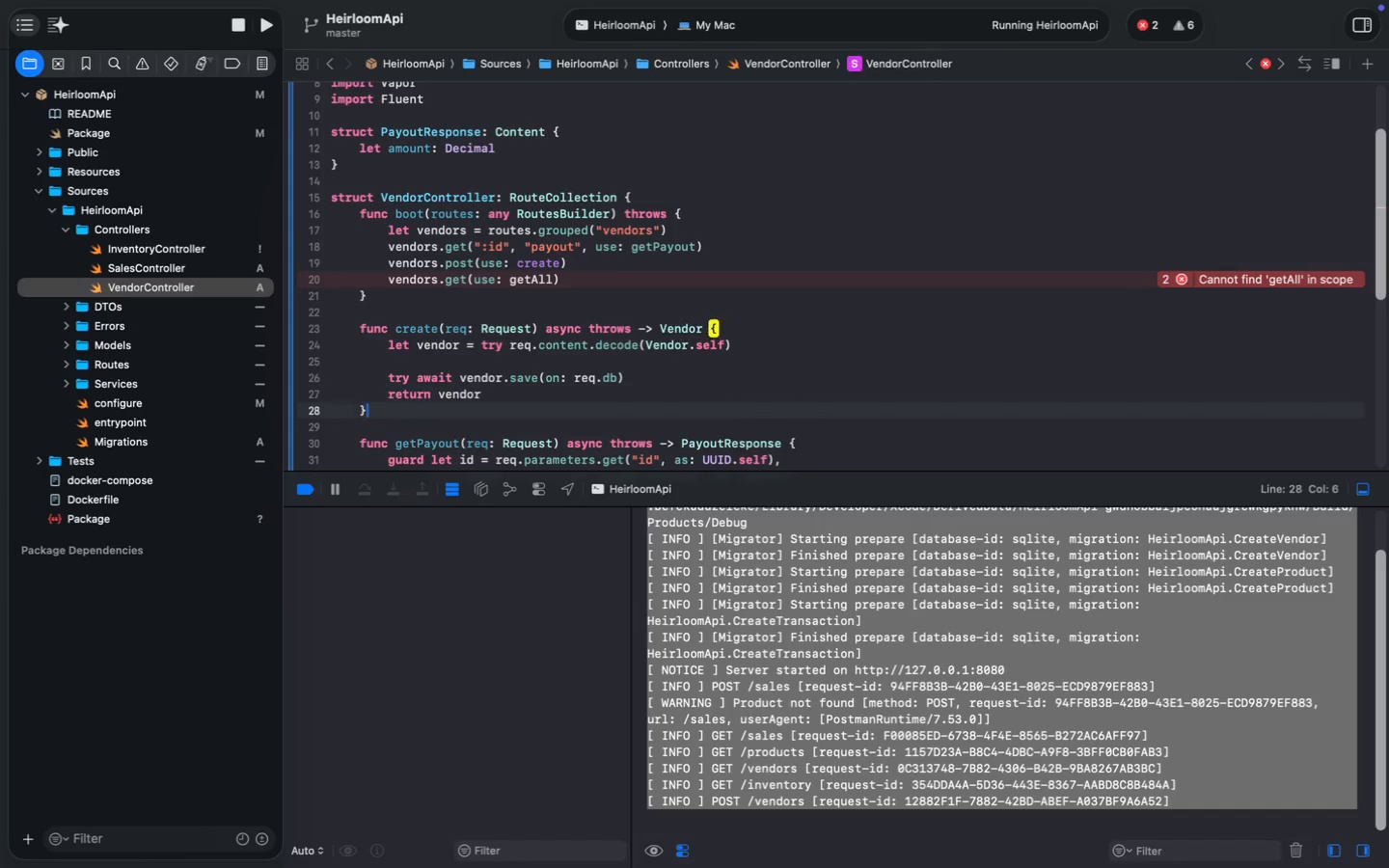 
key(ArrowDown)
 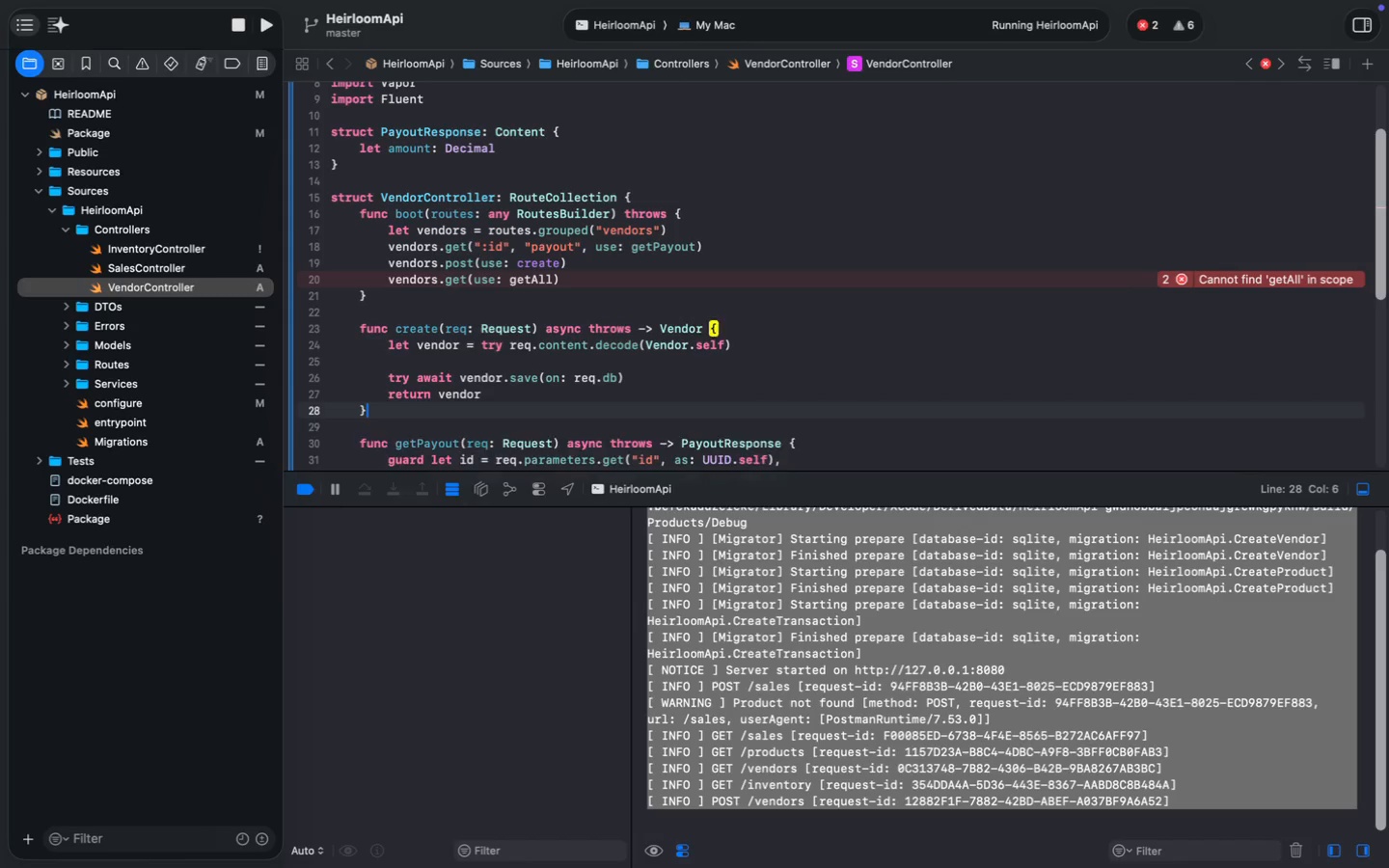 
key(Enter)
 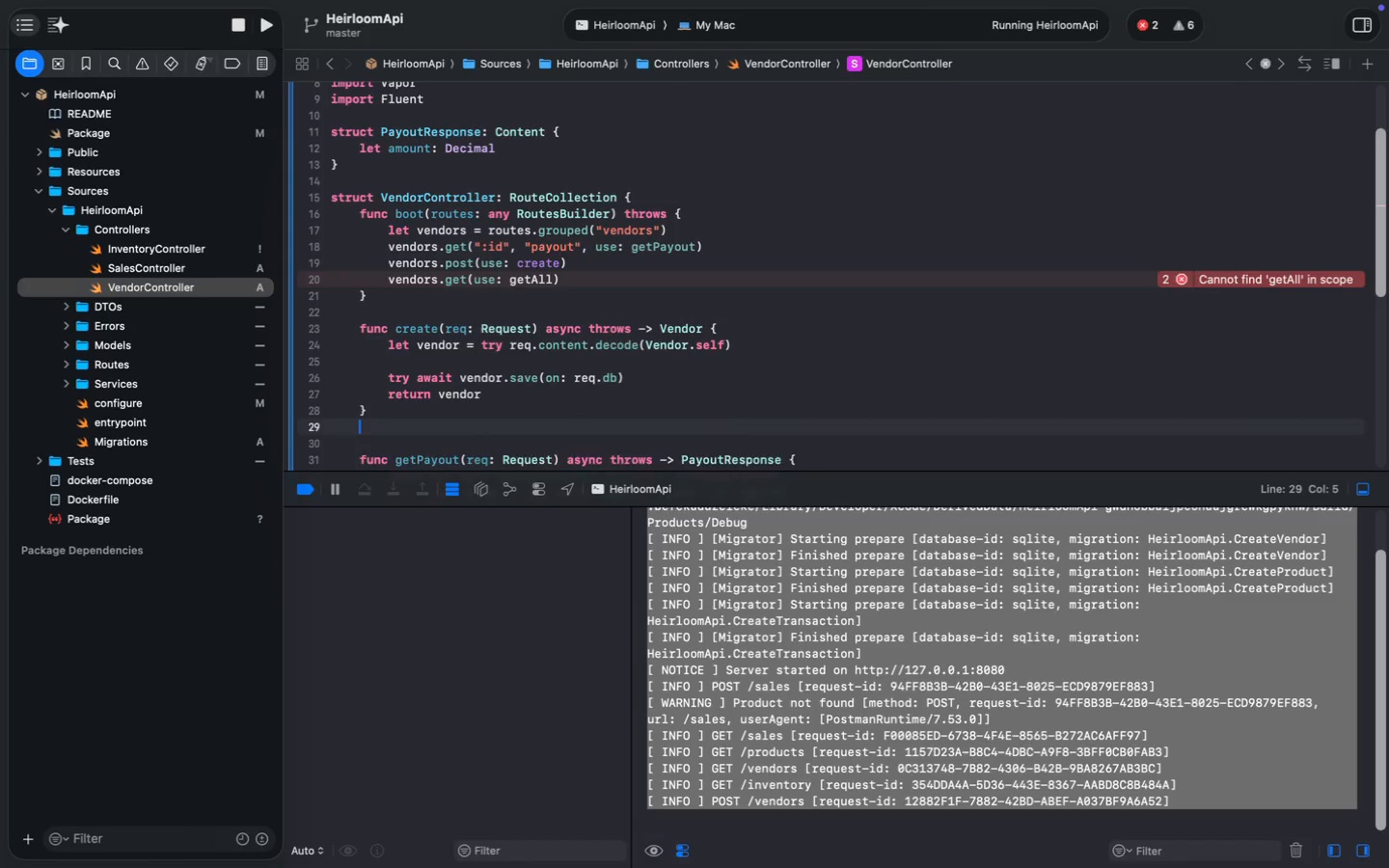 
key(Enter)
 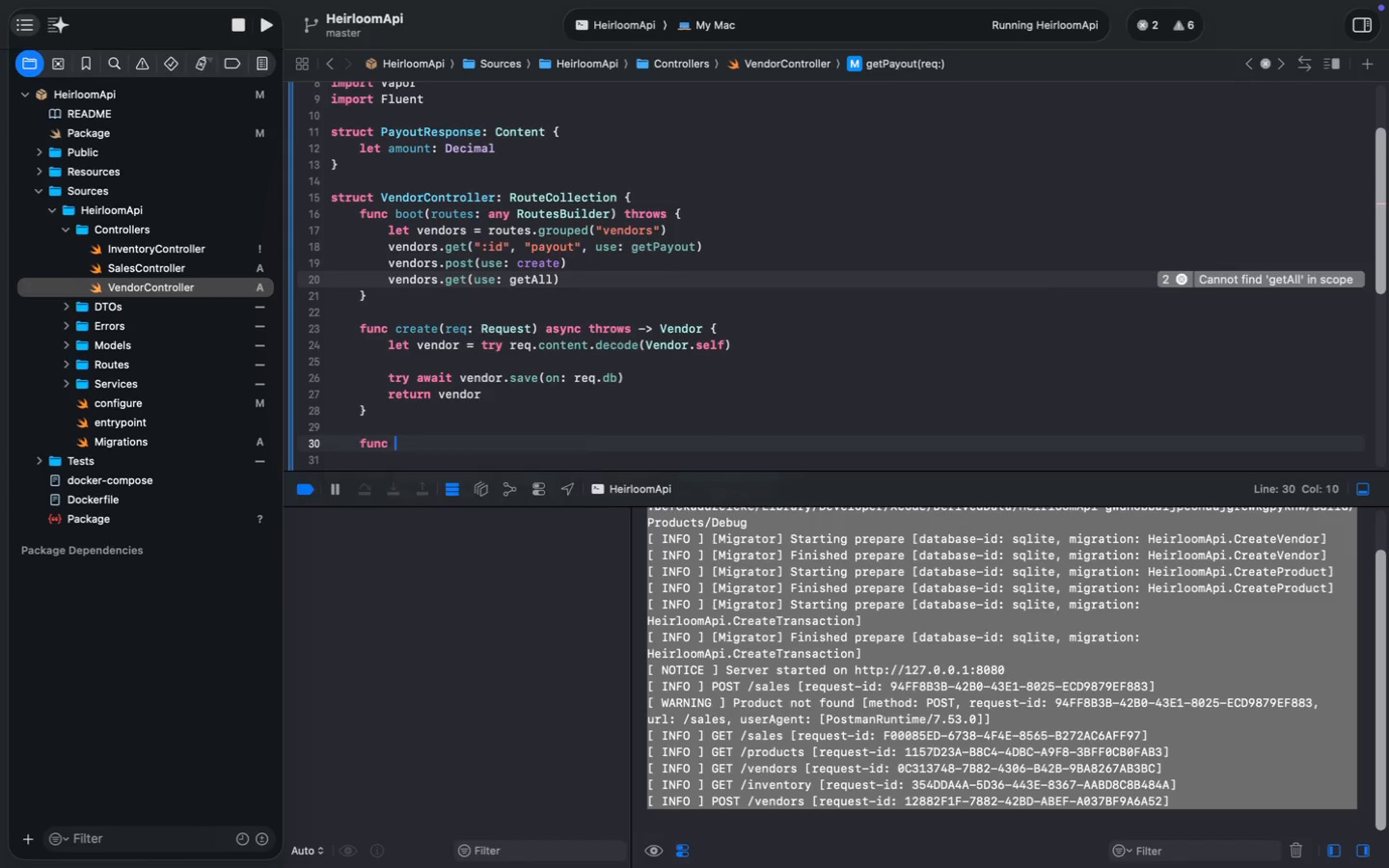 
type(func getAll(req: r)
key(Backspace)
type(Request)
 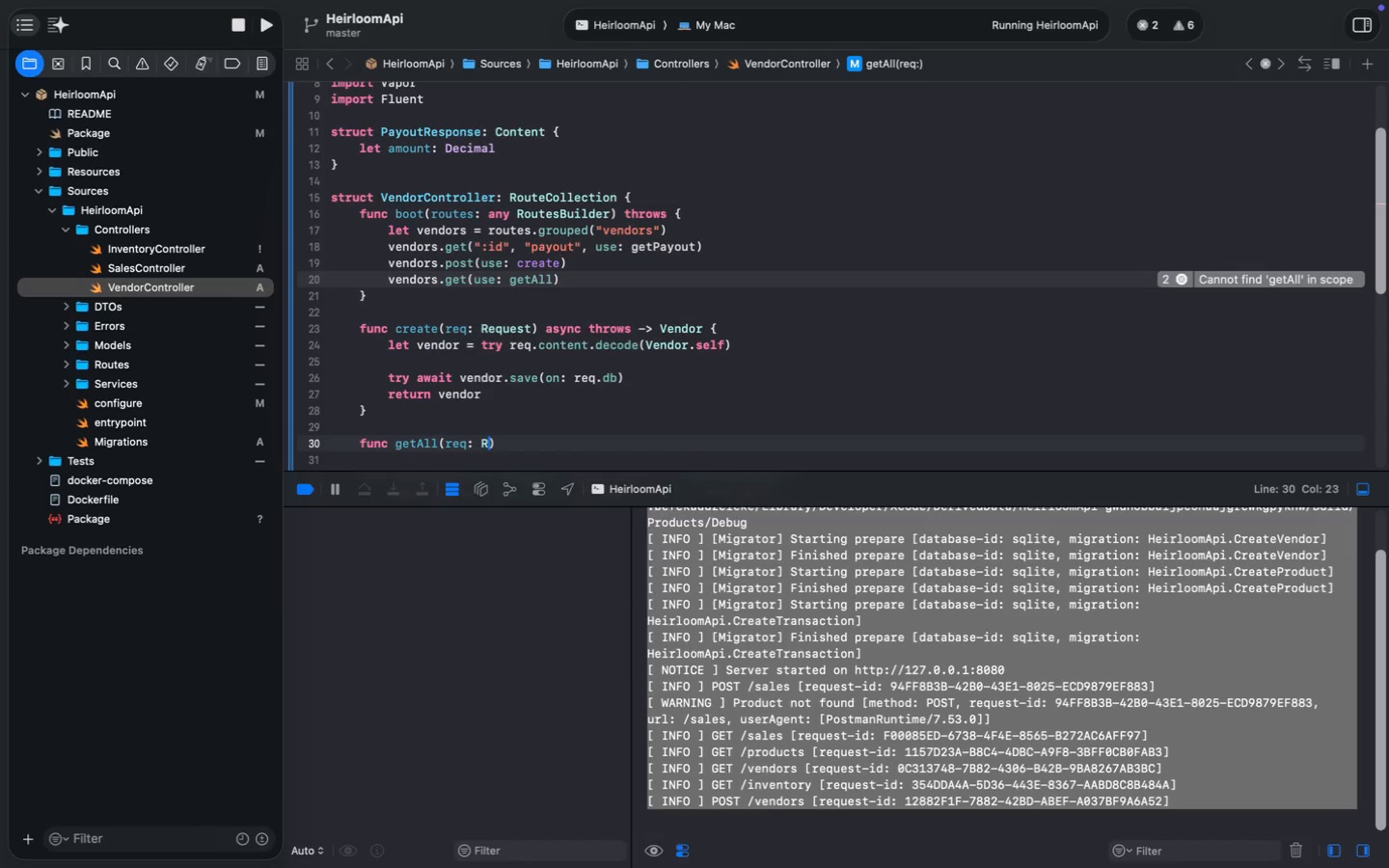 
 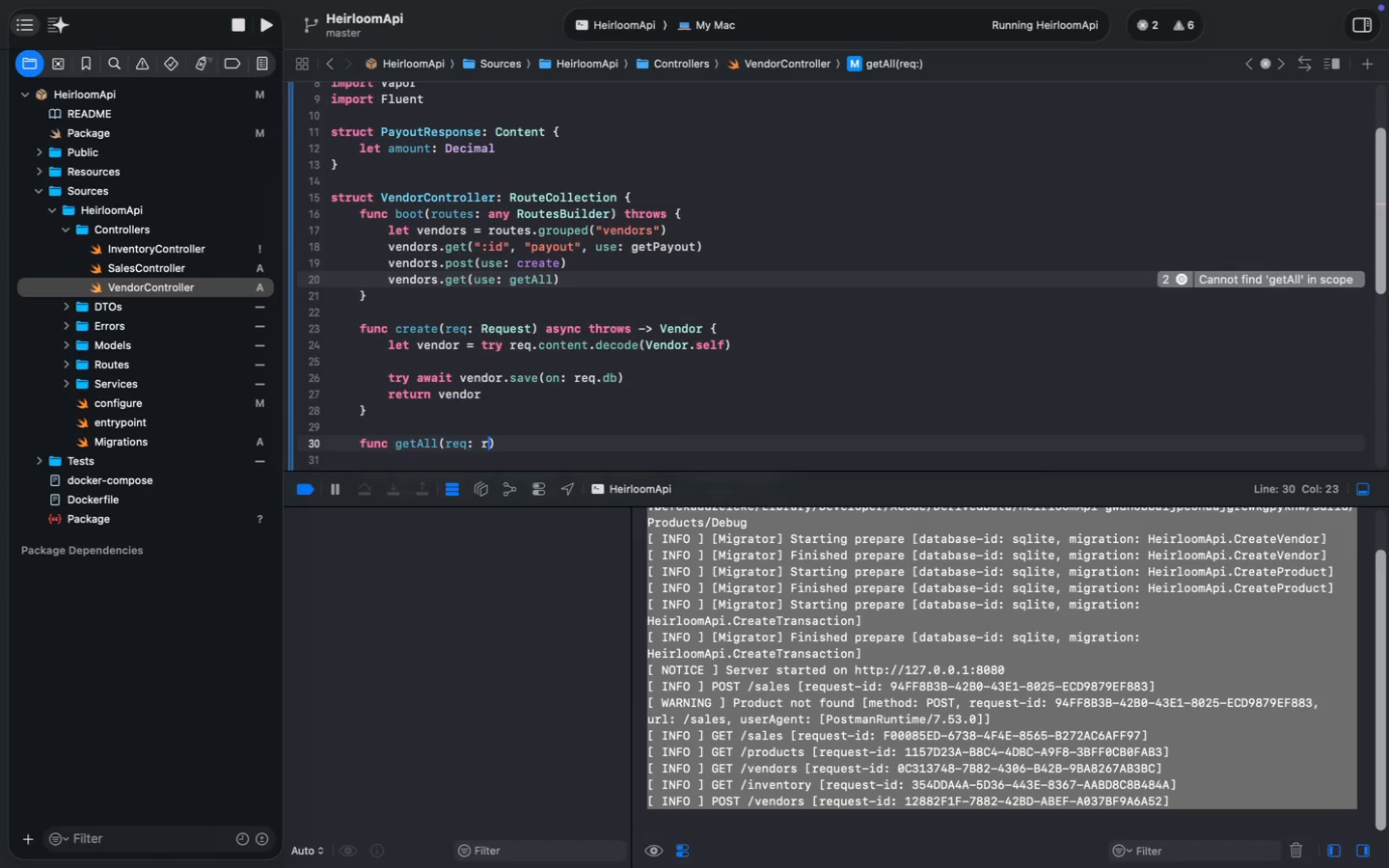 
key(ArrowRight)
 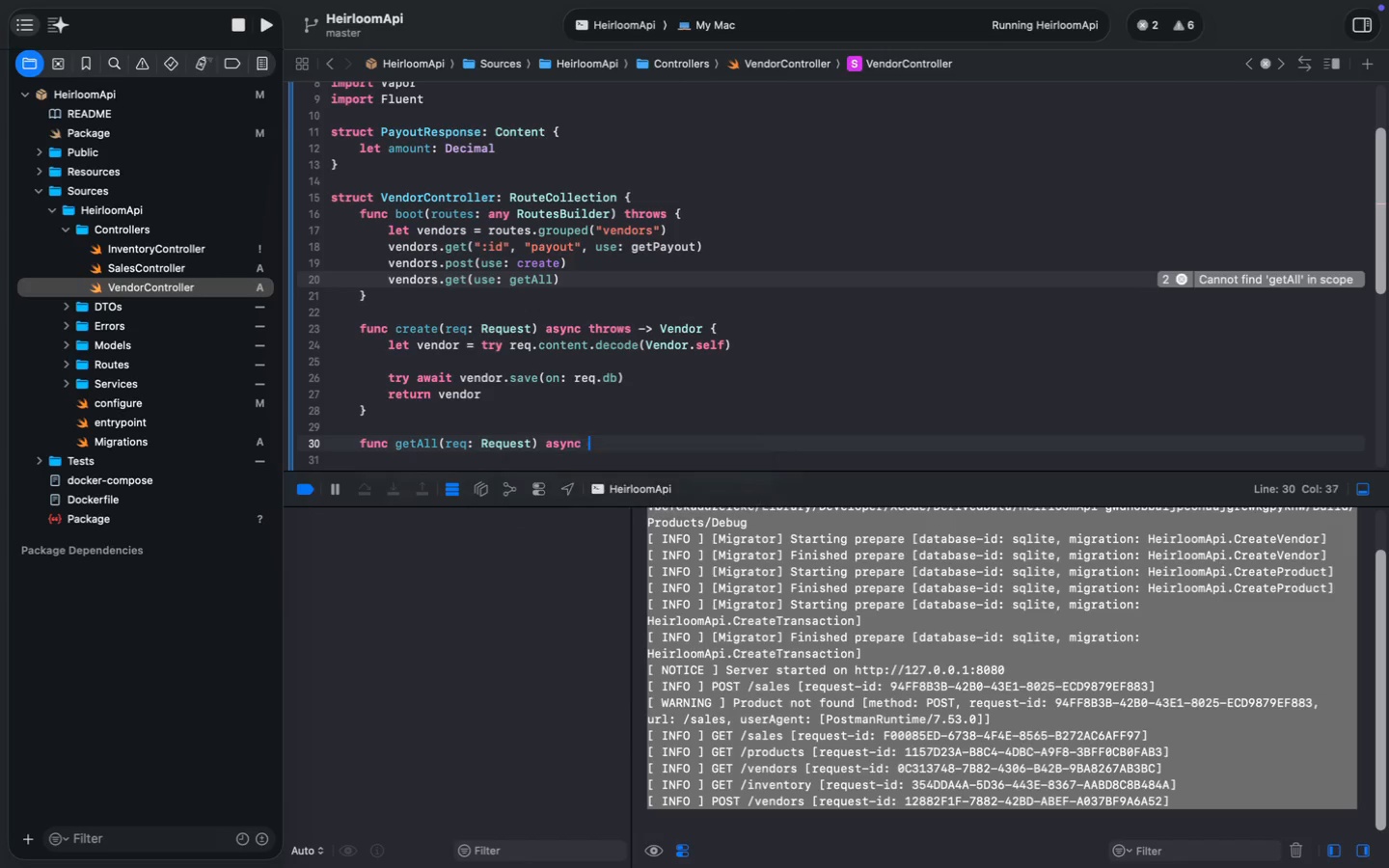 
type( async tho)
key(Backspace)
type(rows -> [Vendor)
 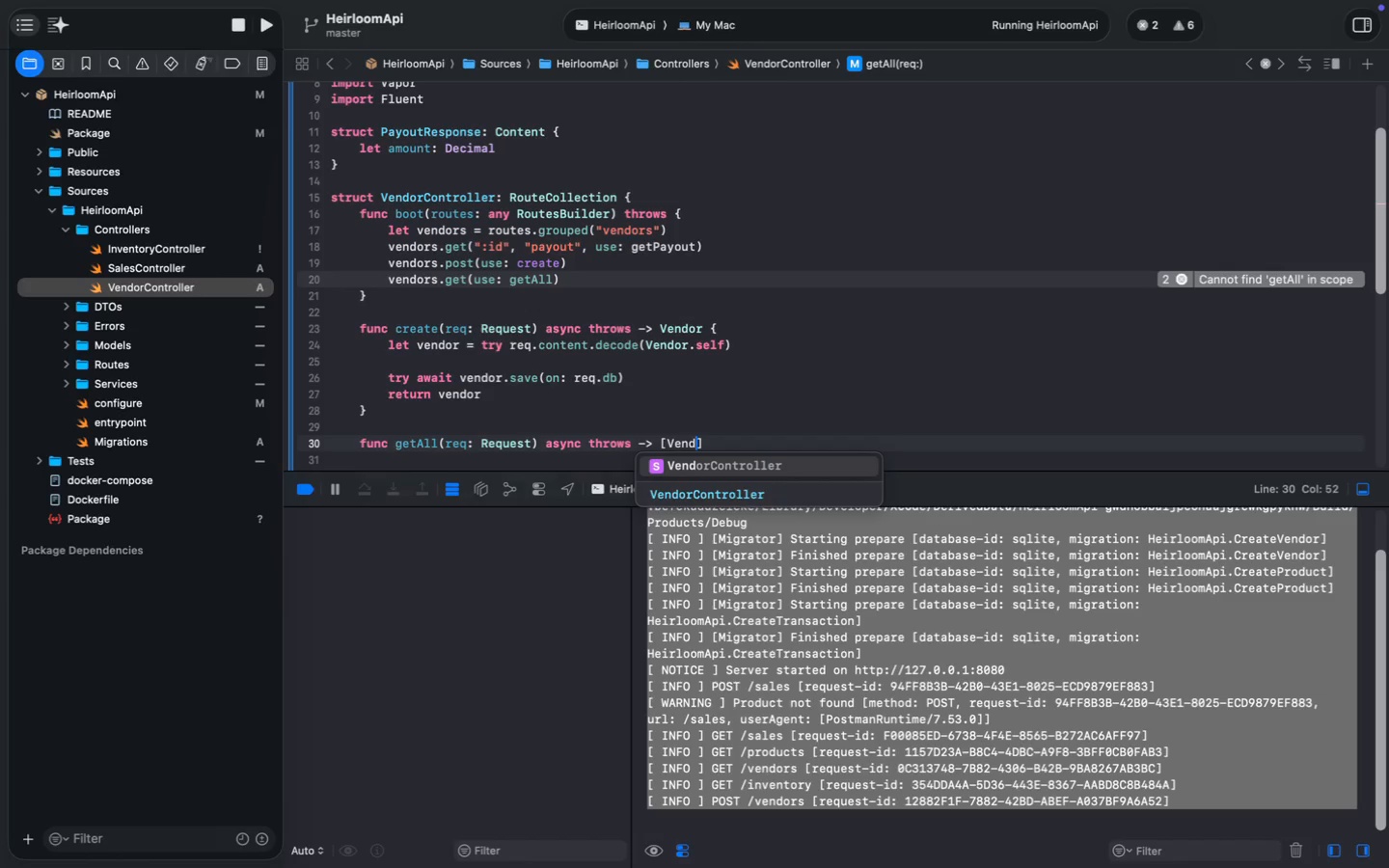 
 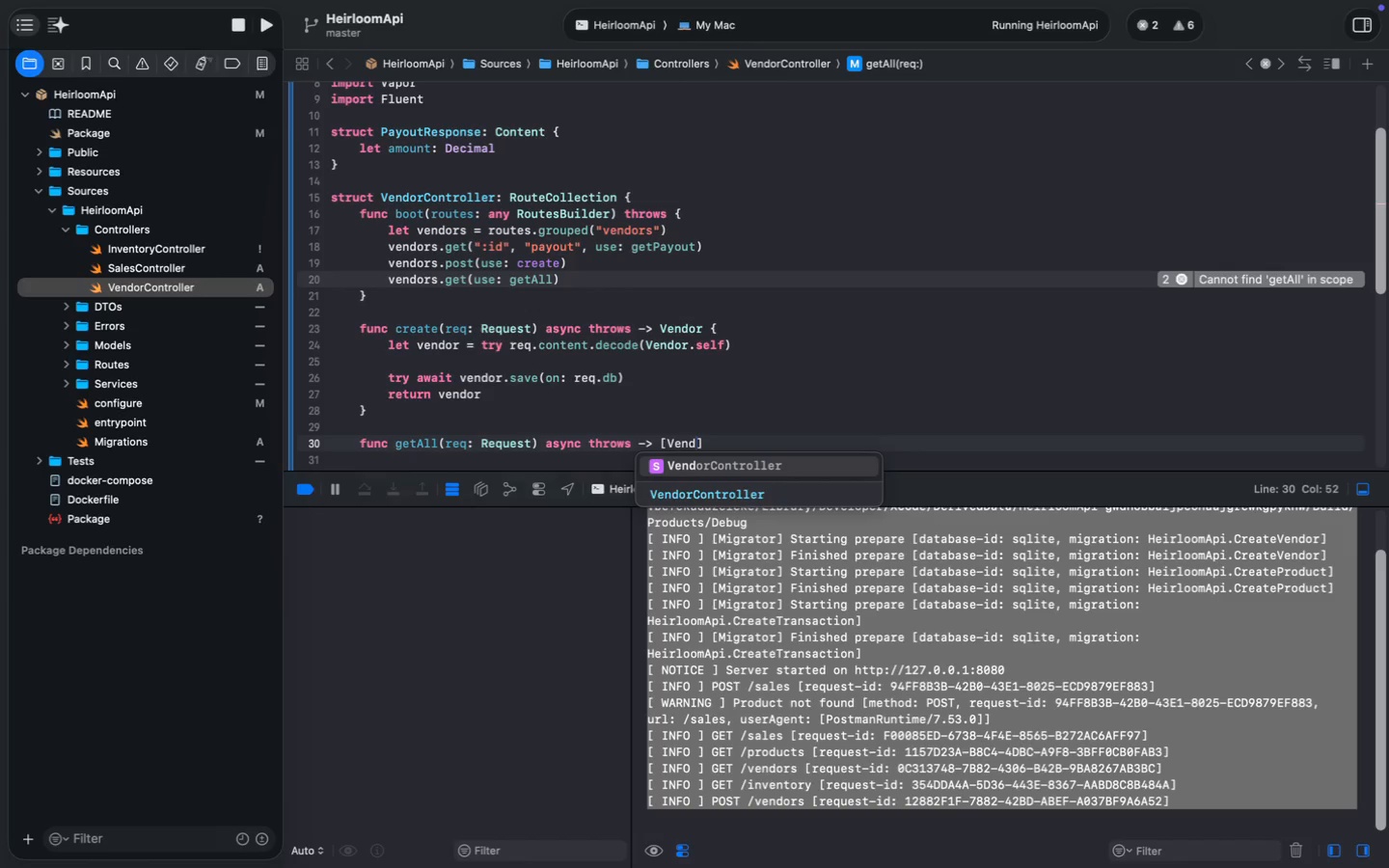 
key(ArrowRight)
 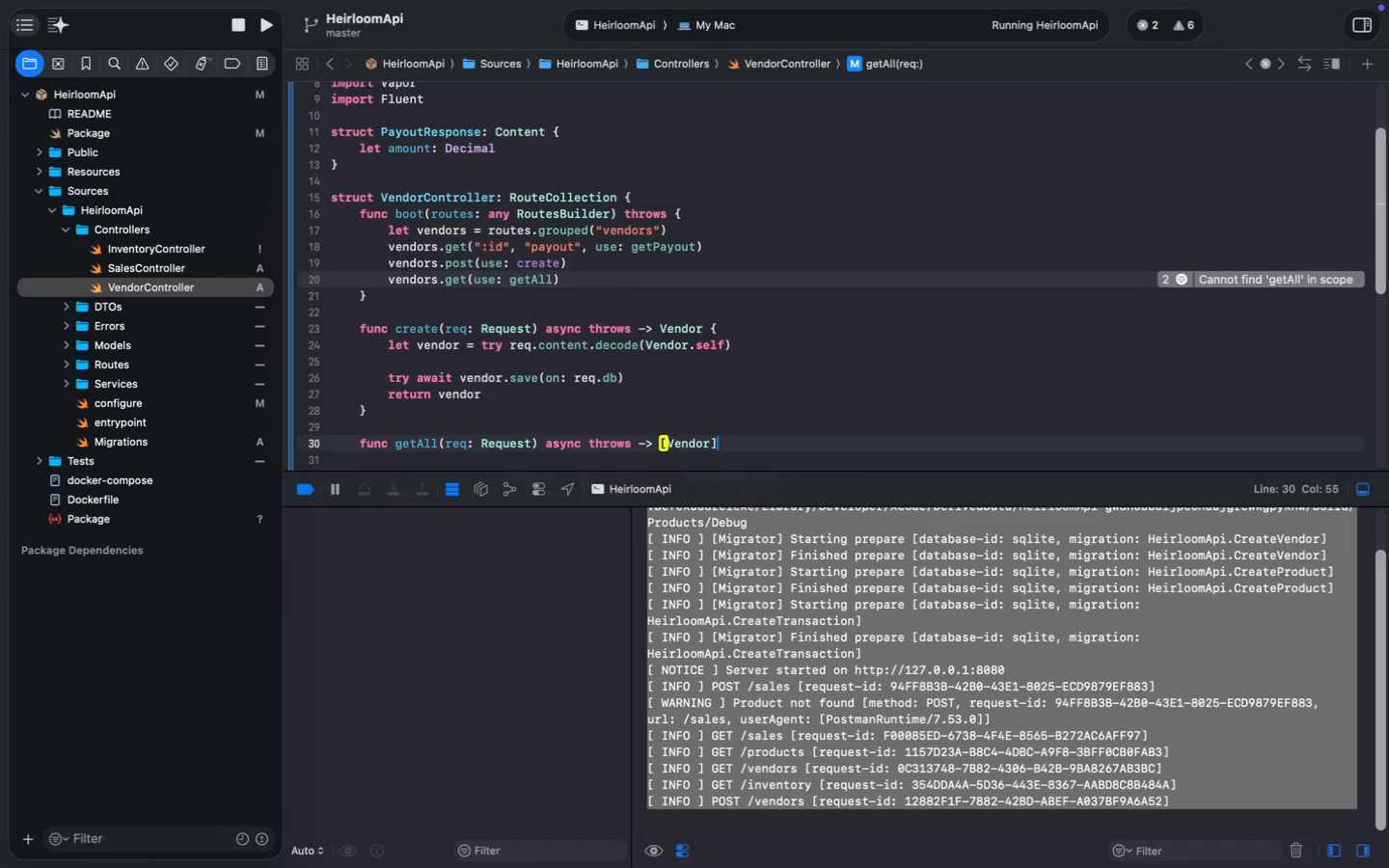 
key(Space)
 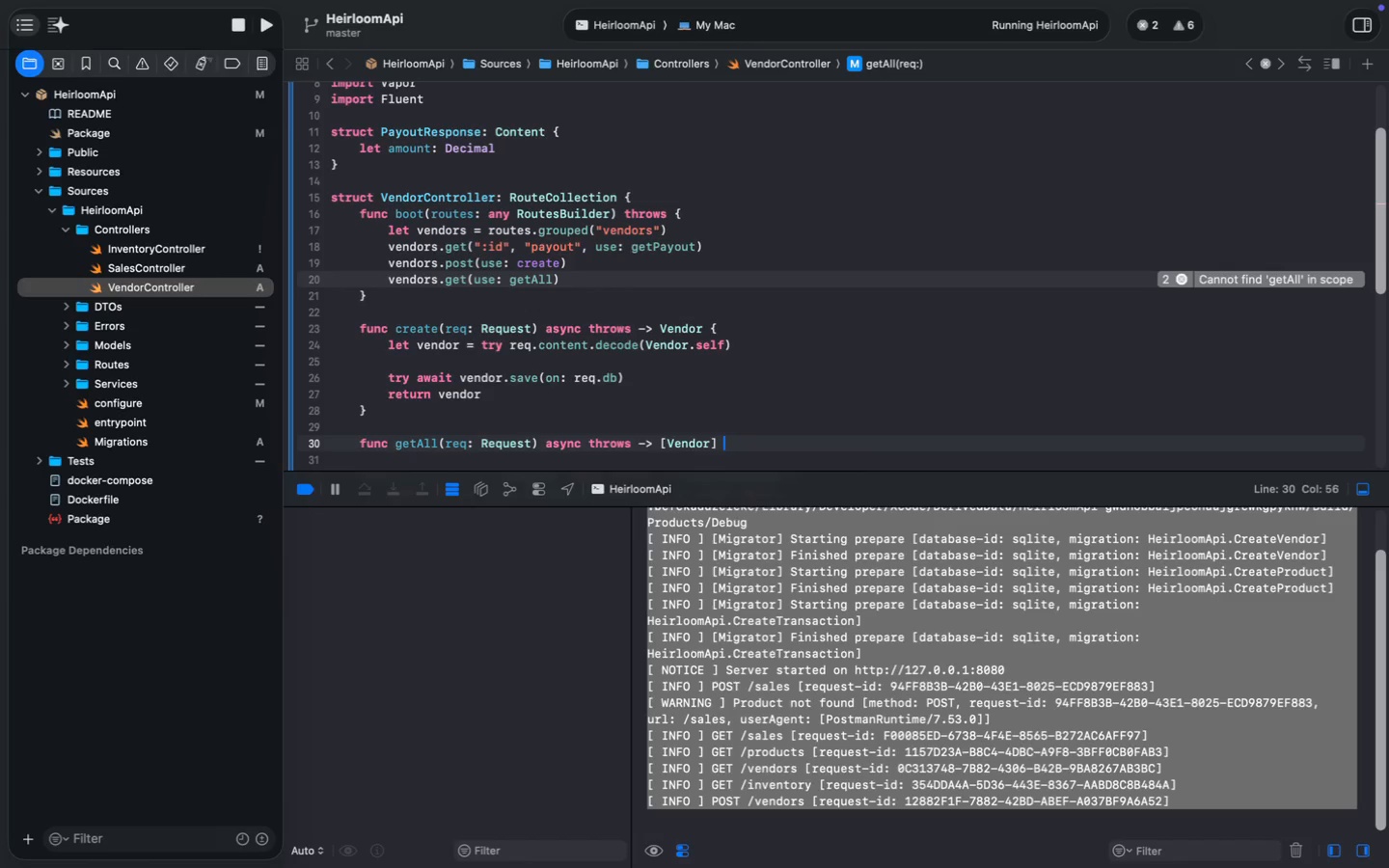 
key(Shift+ShiftLeft)
 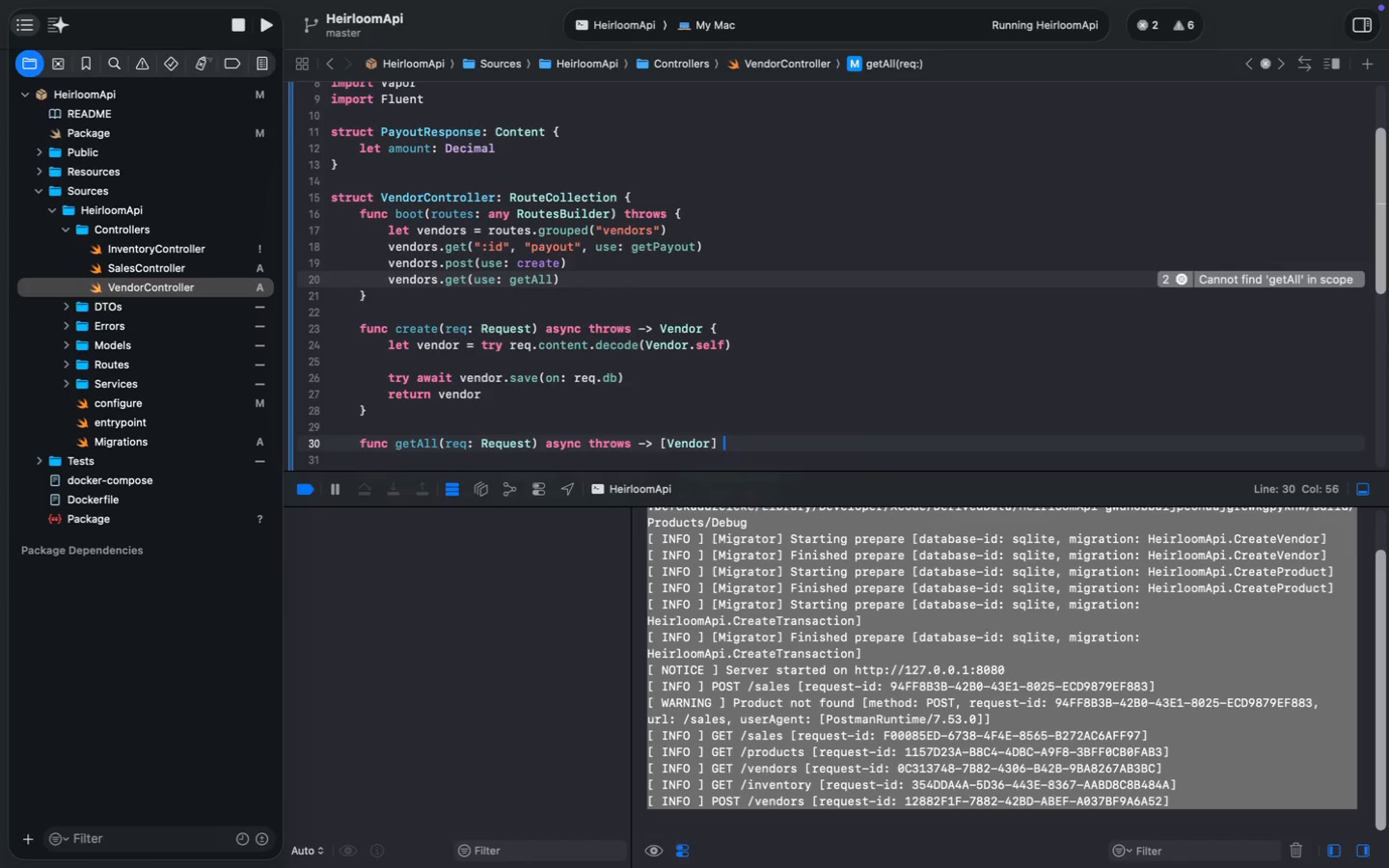 
key(Shift+BracketLeft)
 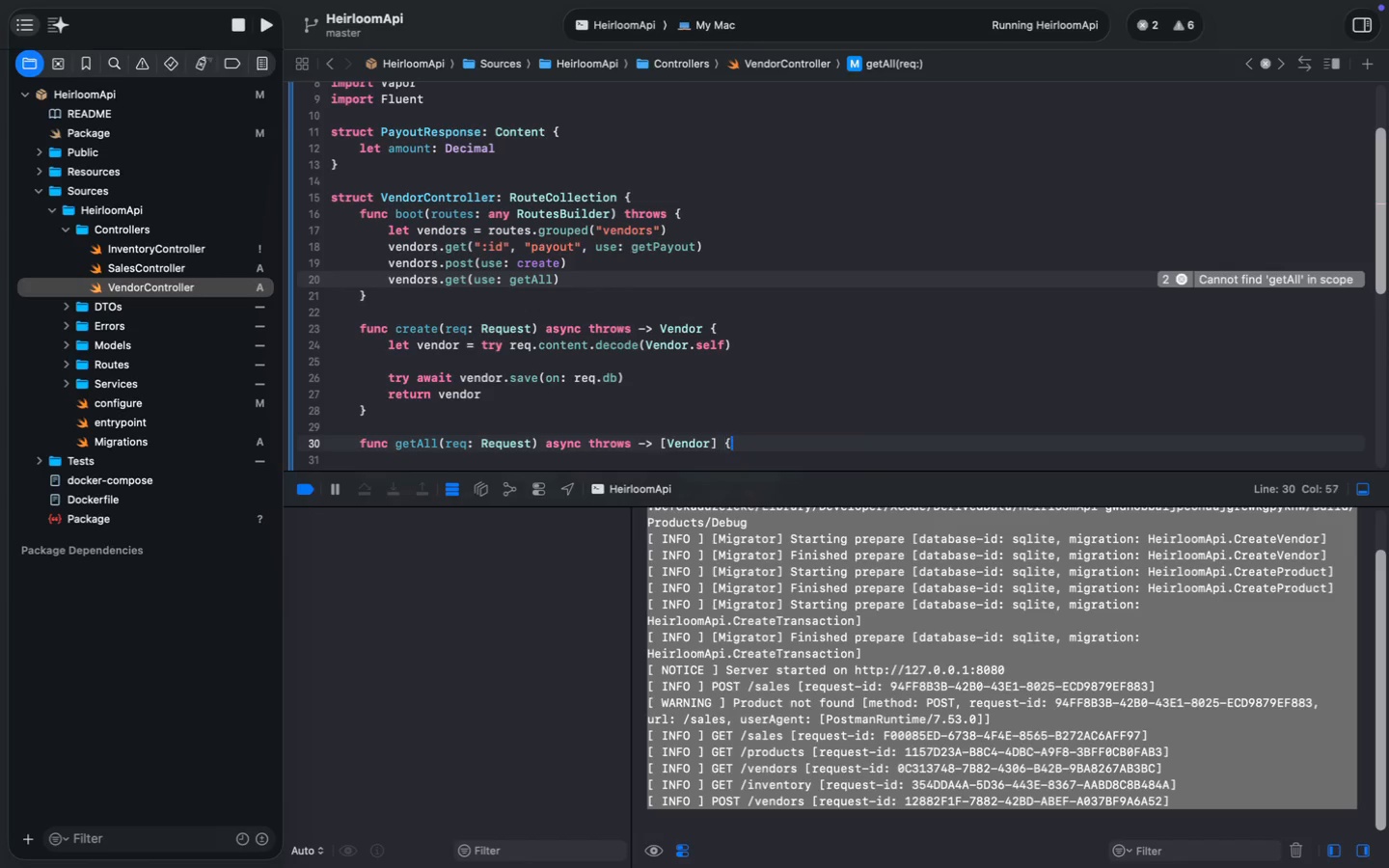 
key(Enter)
 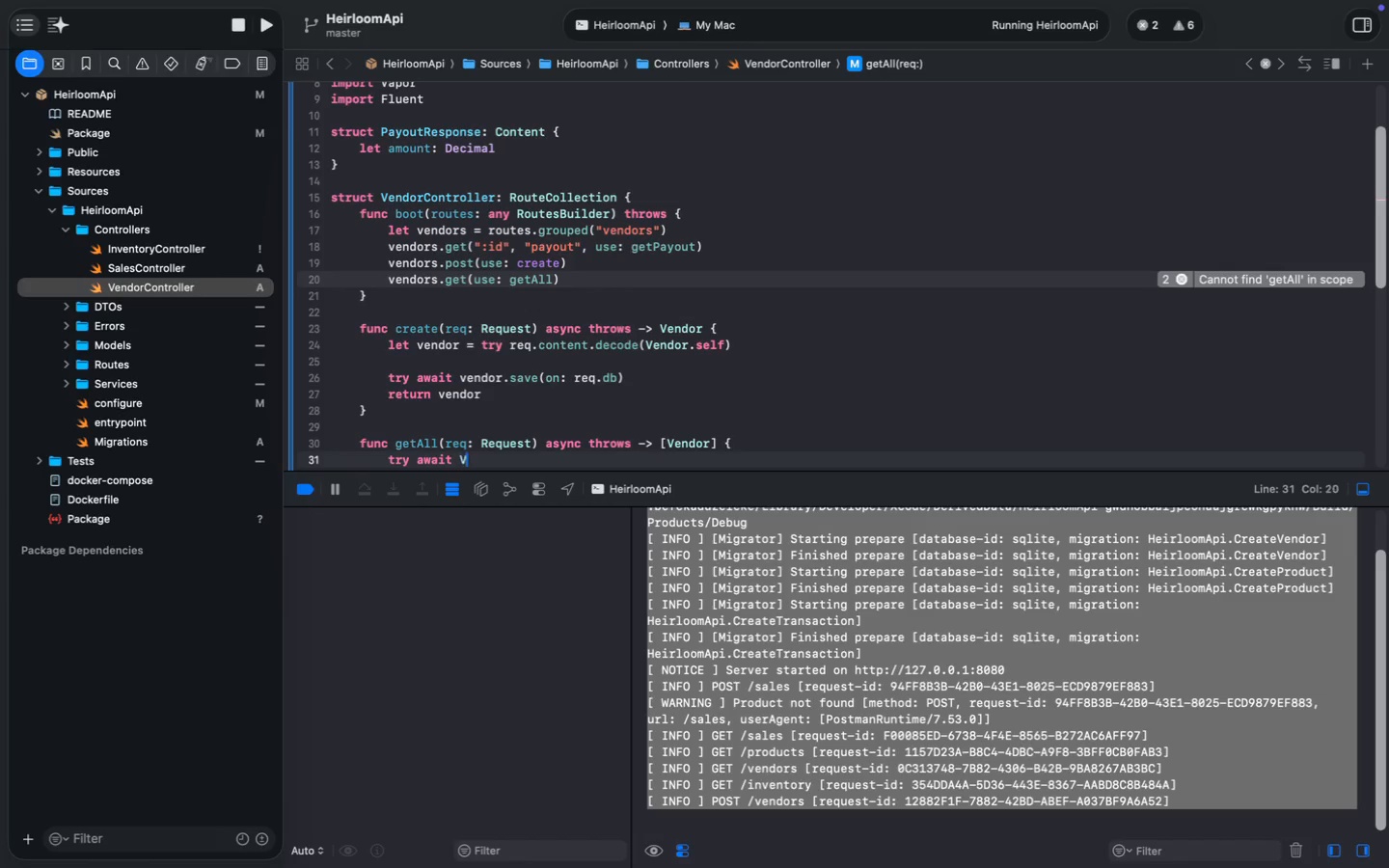 
type(try await Vendor.query)
key(Tab)
 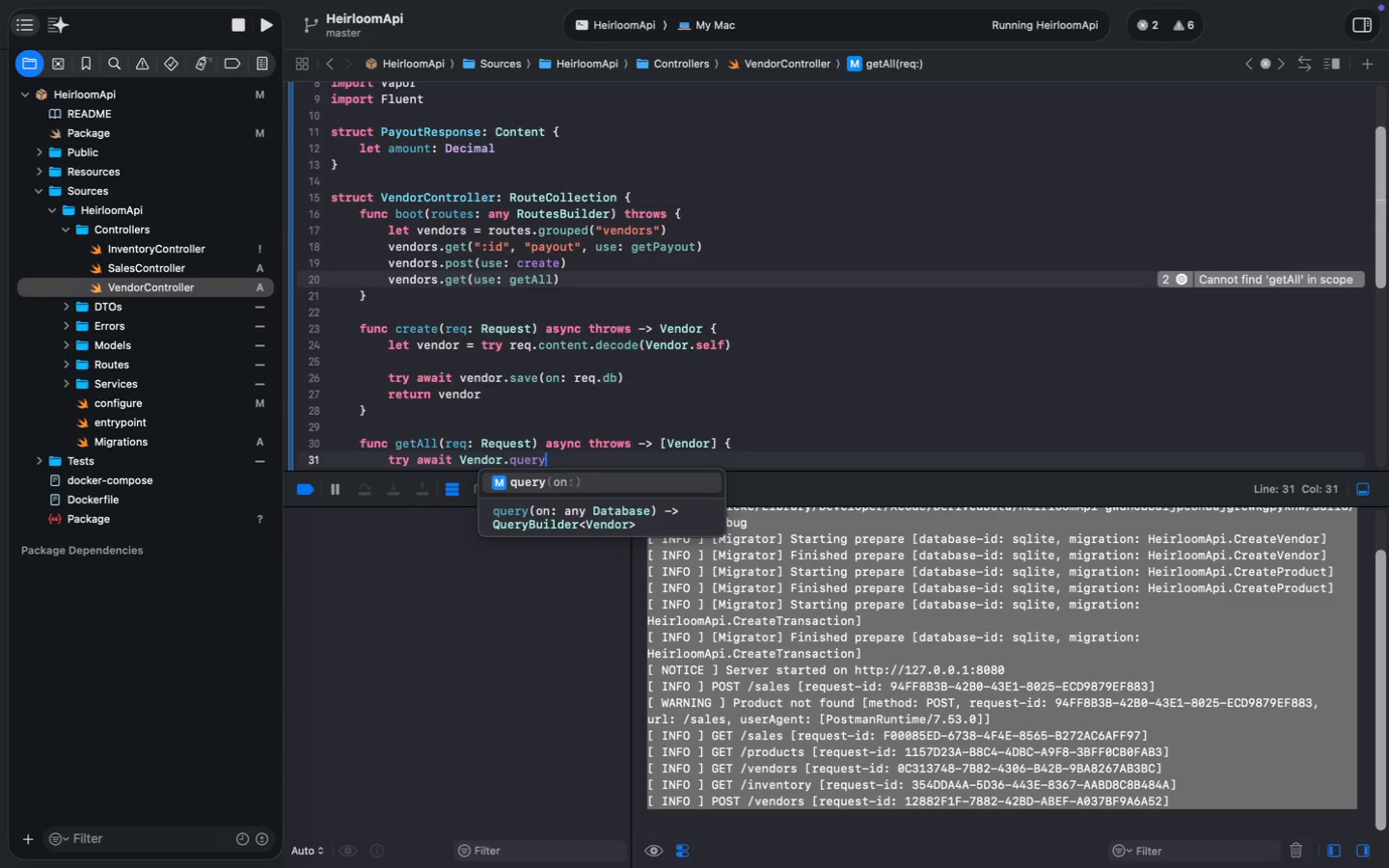 
key(Meta+S)
 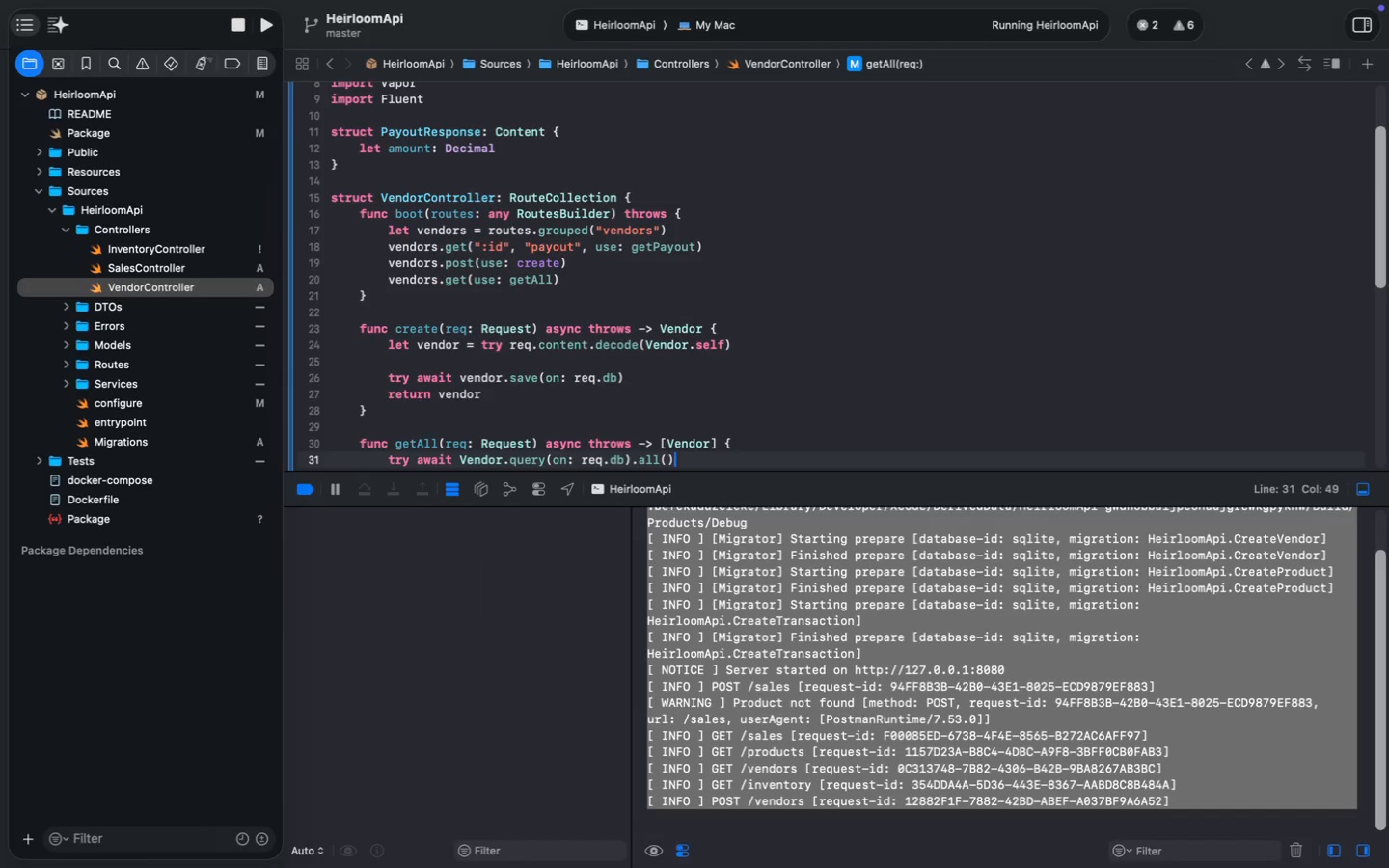 
key(Meta+S)
 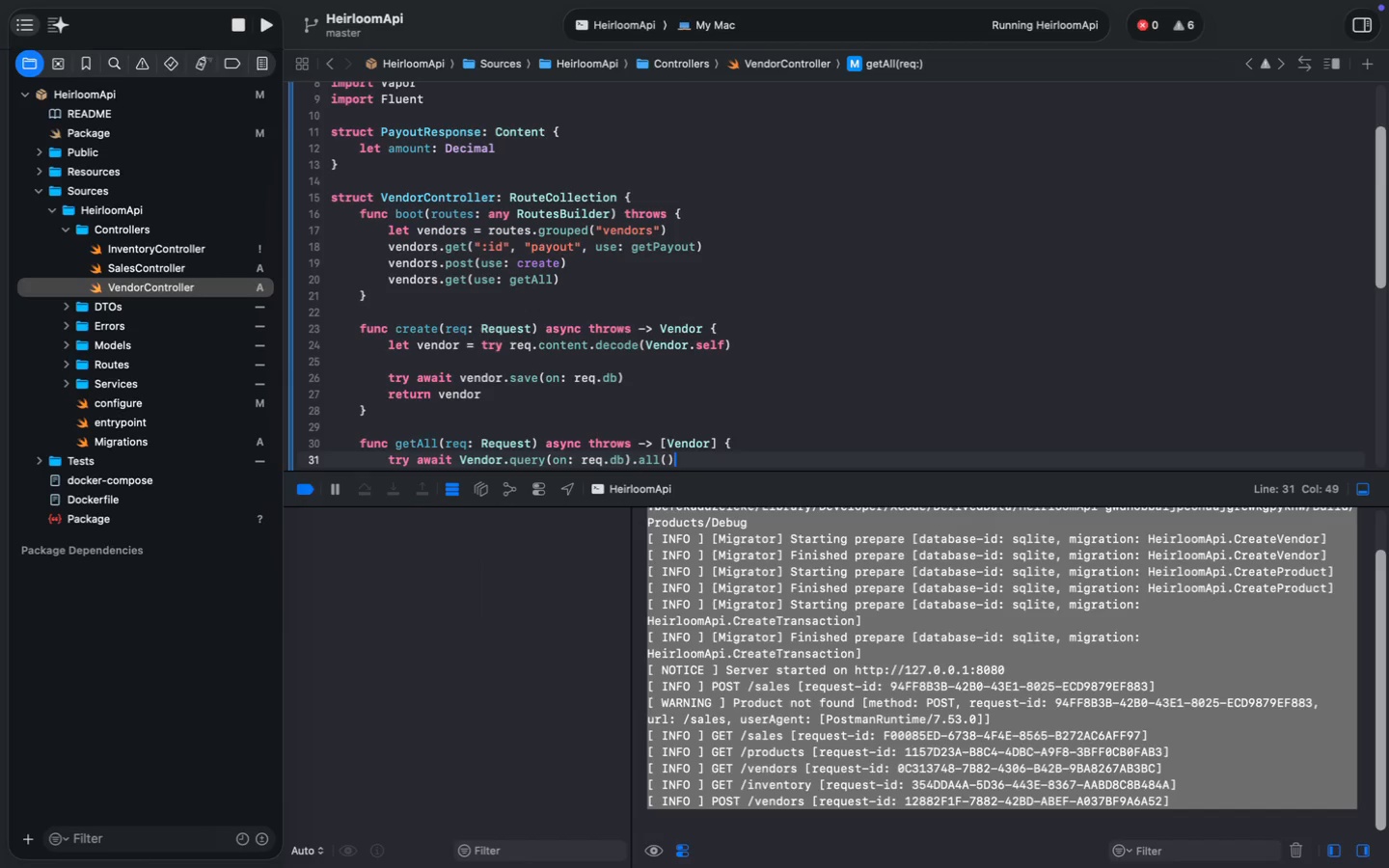 
key(Meta+S)
 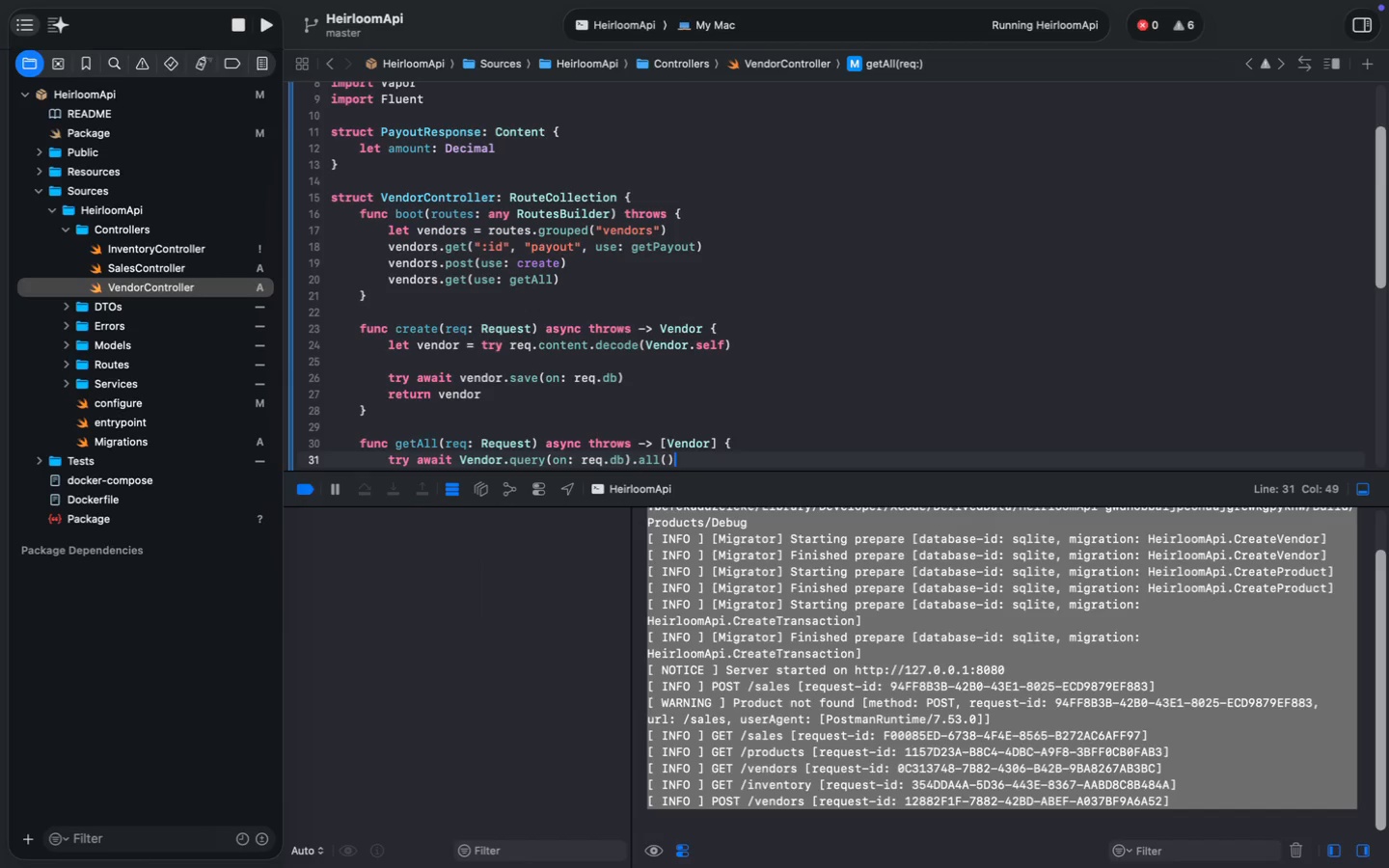 
scroll: coordinate [739, 385], scroll_direction: down, amount: 5.0
 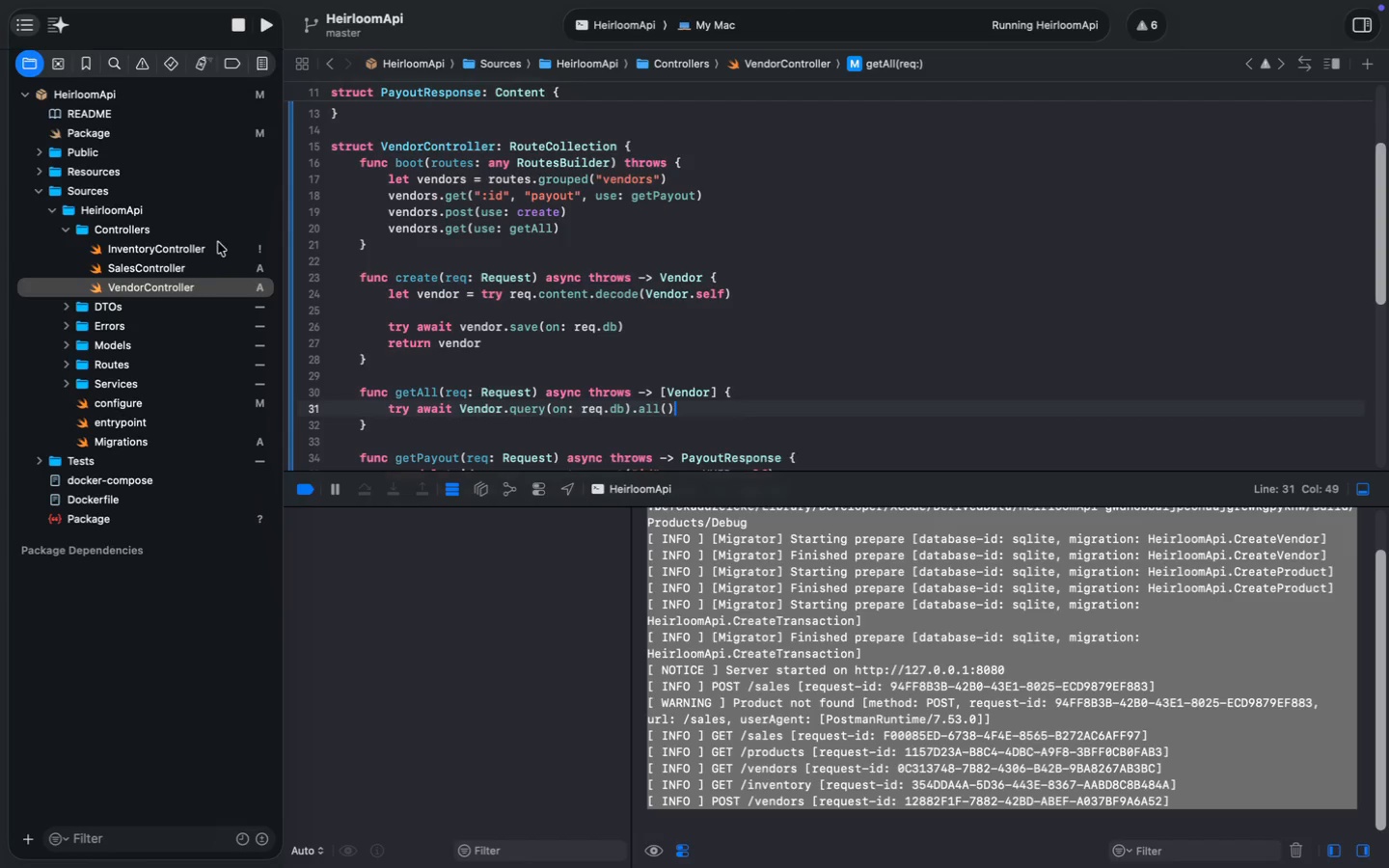 
wait(15.23)
 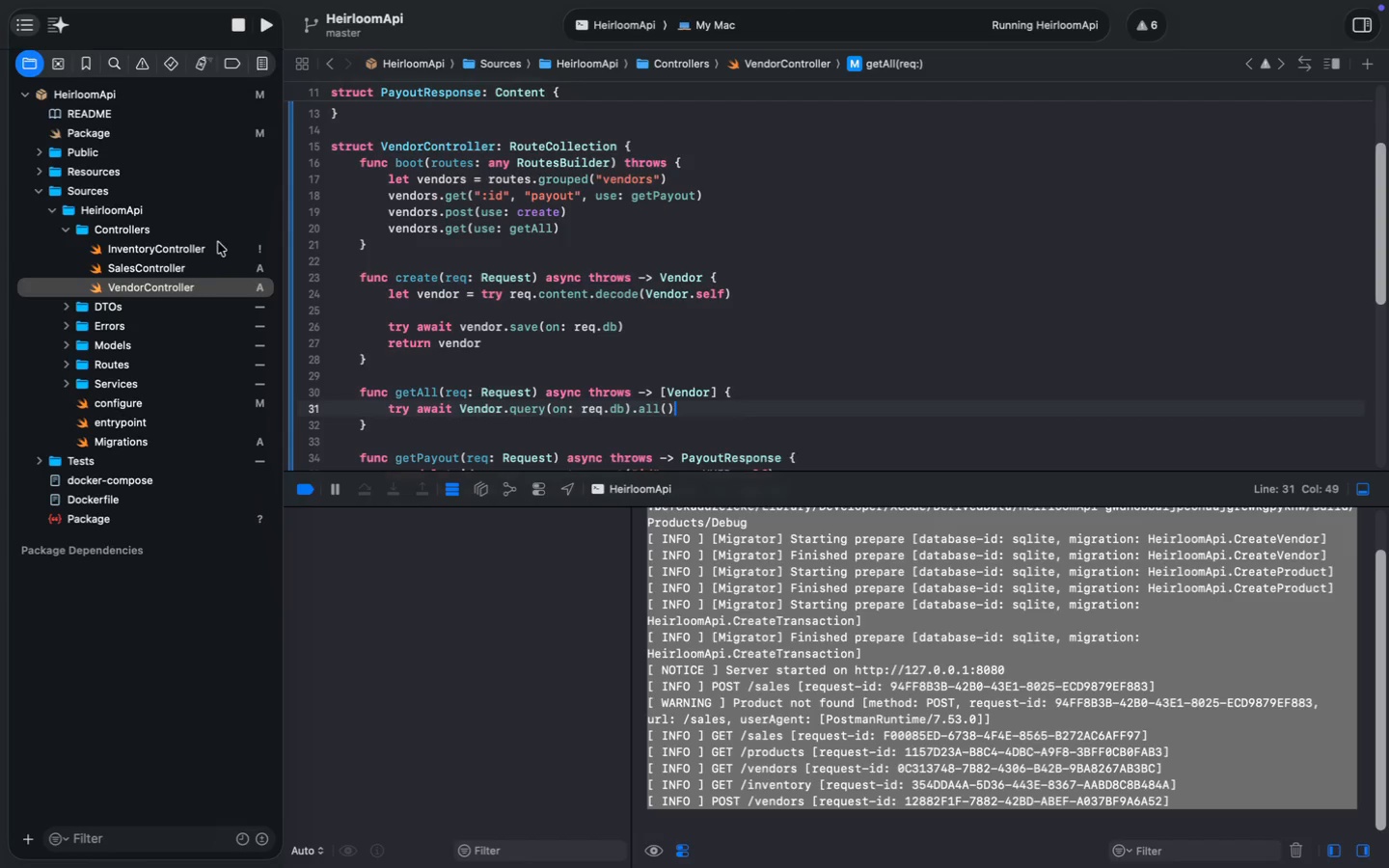 
left_click([66, 363])
 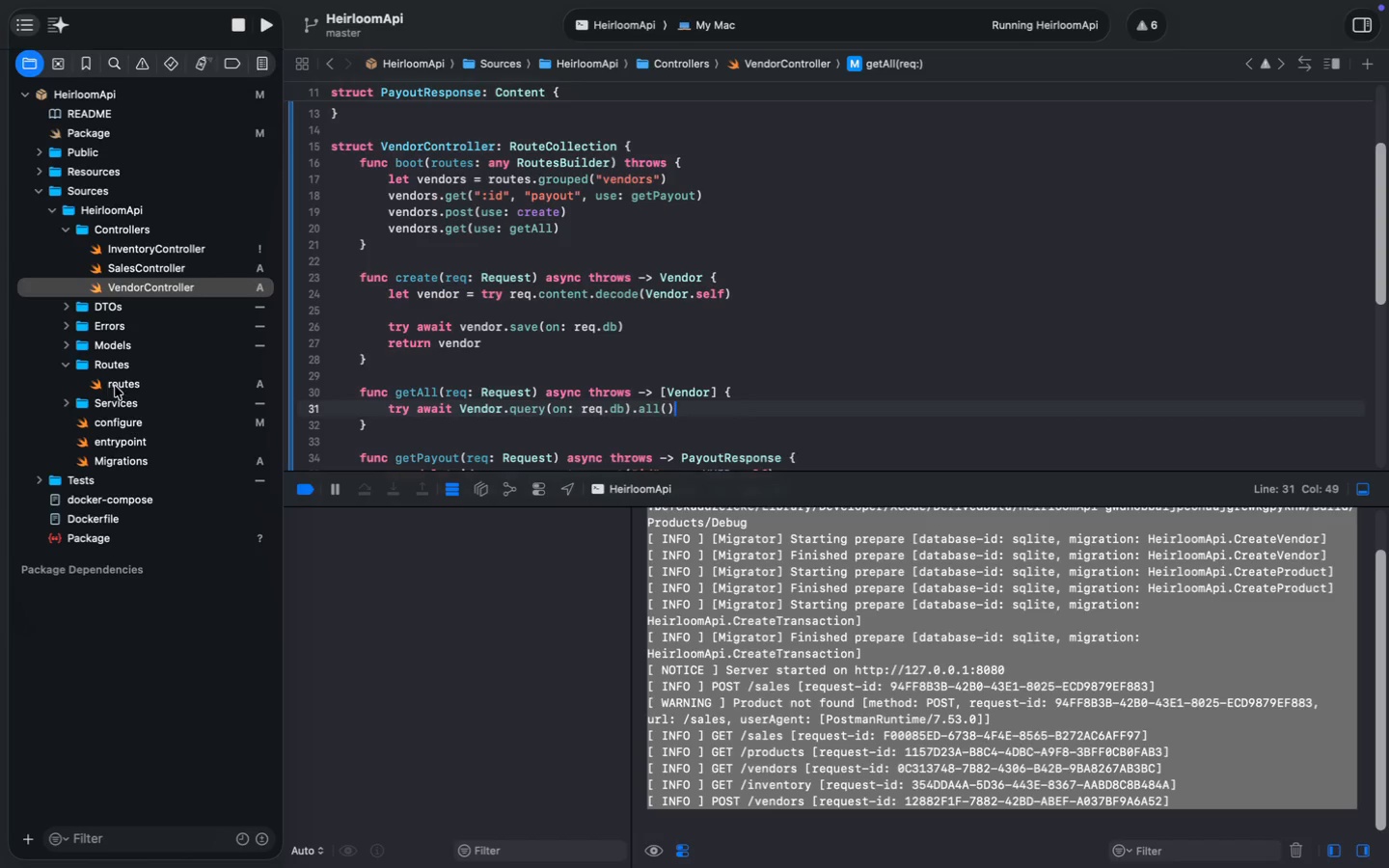 
left_click([115, 386])
 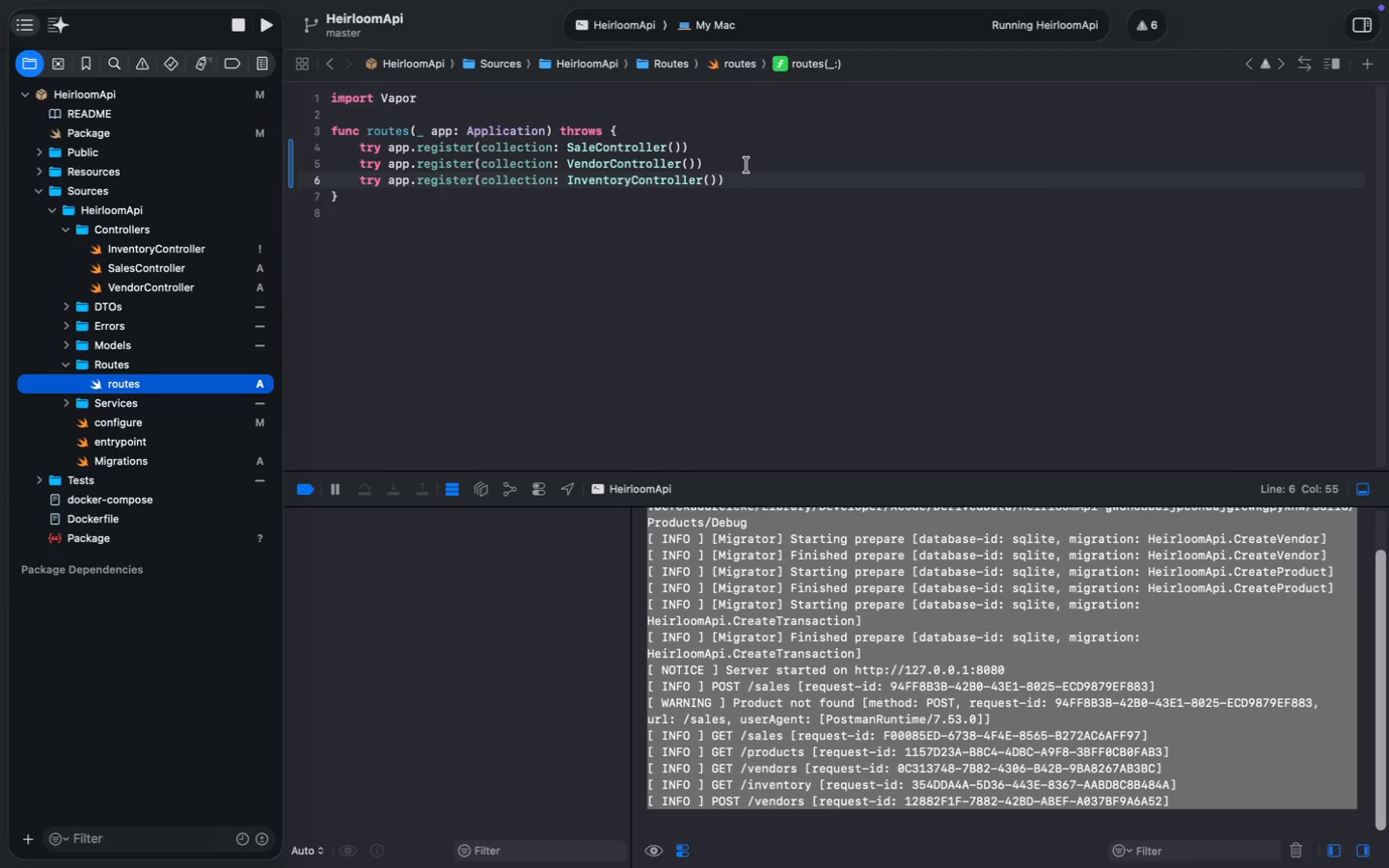 
left_click([746, 165])
 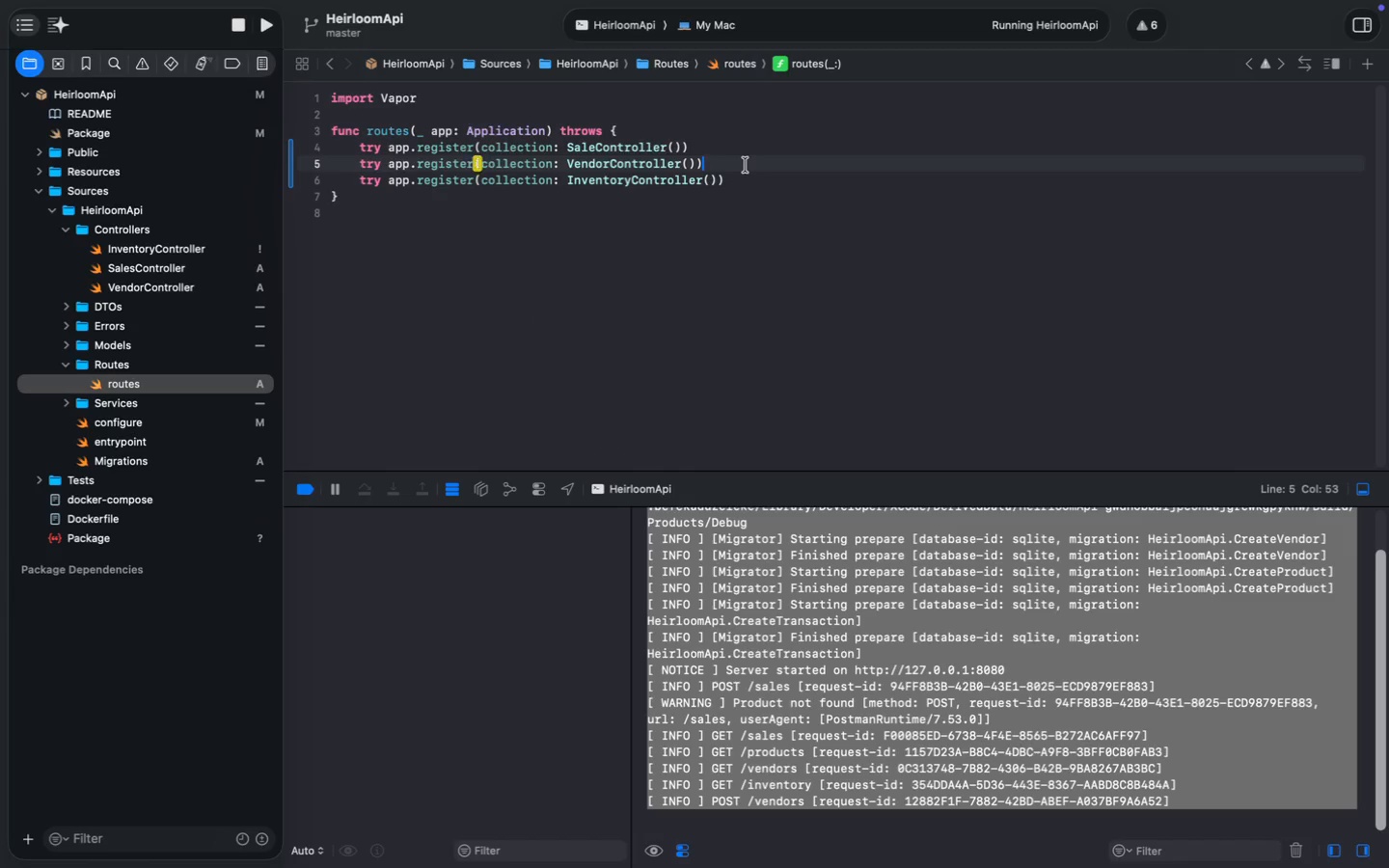 
key(Enter)
 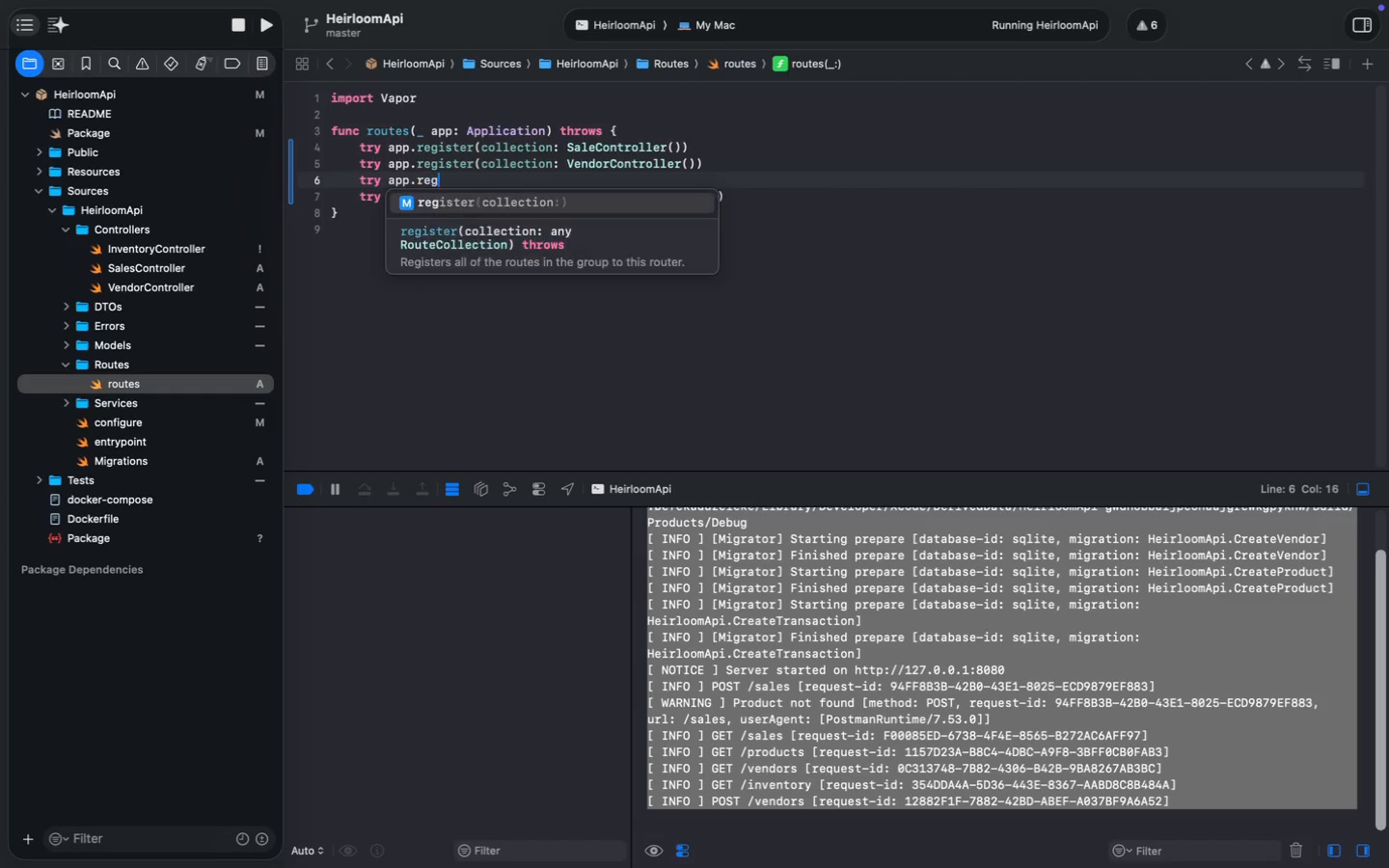 
type(try app.reg)
key(Tab)
type(ProductController())
 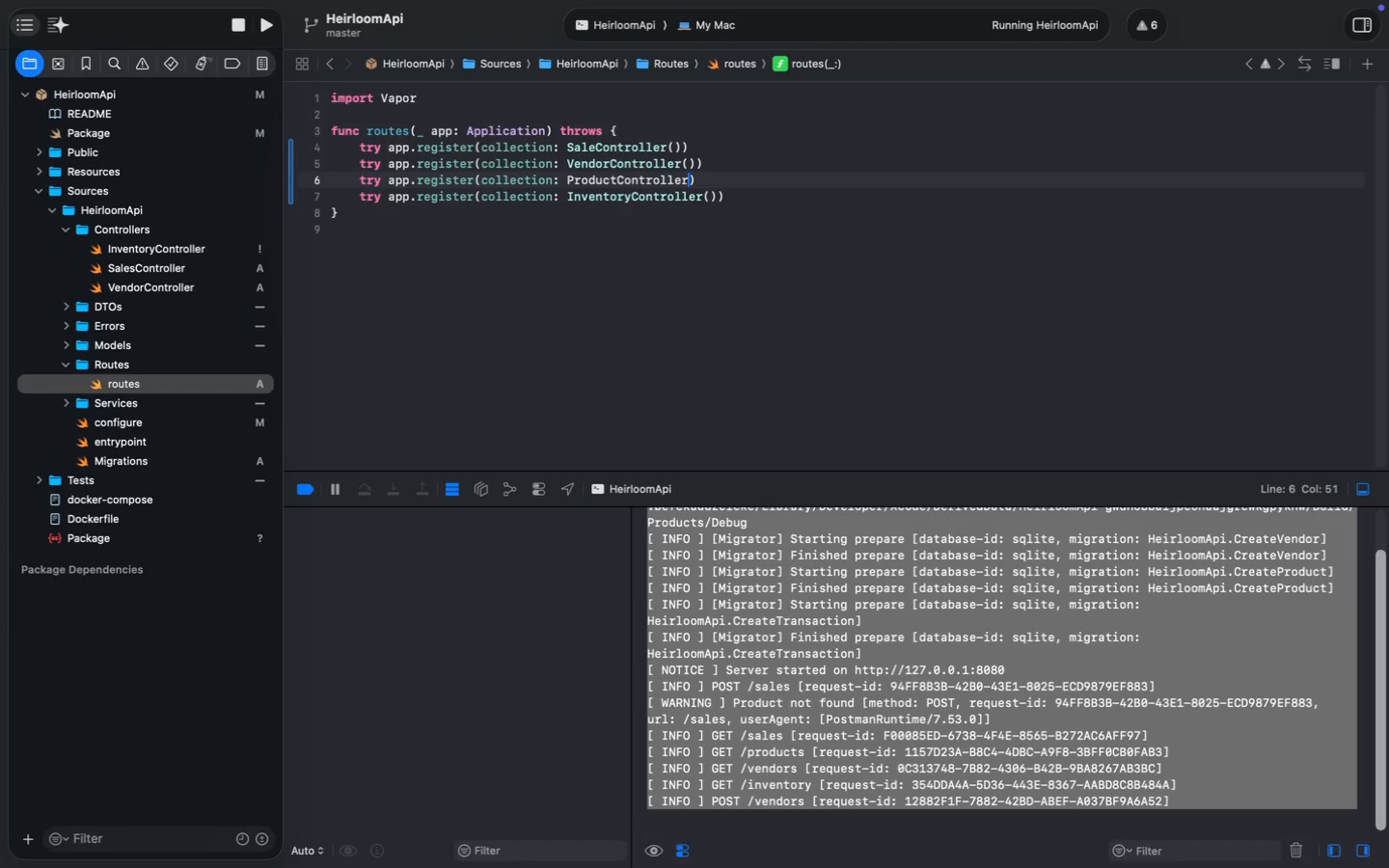 
key(Meta+S)
 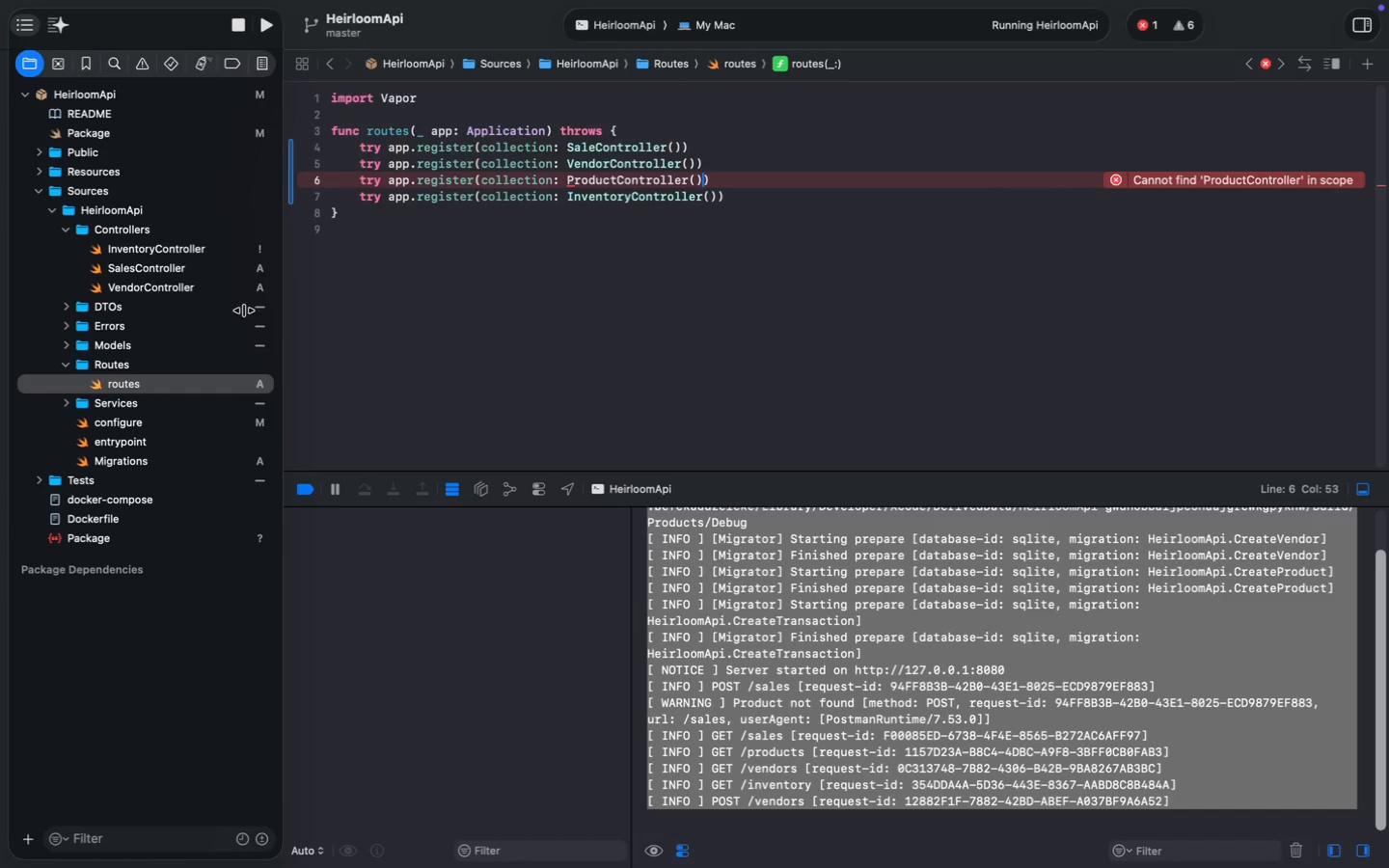 
key(Meta+N)
 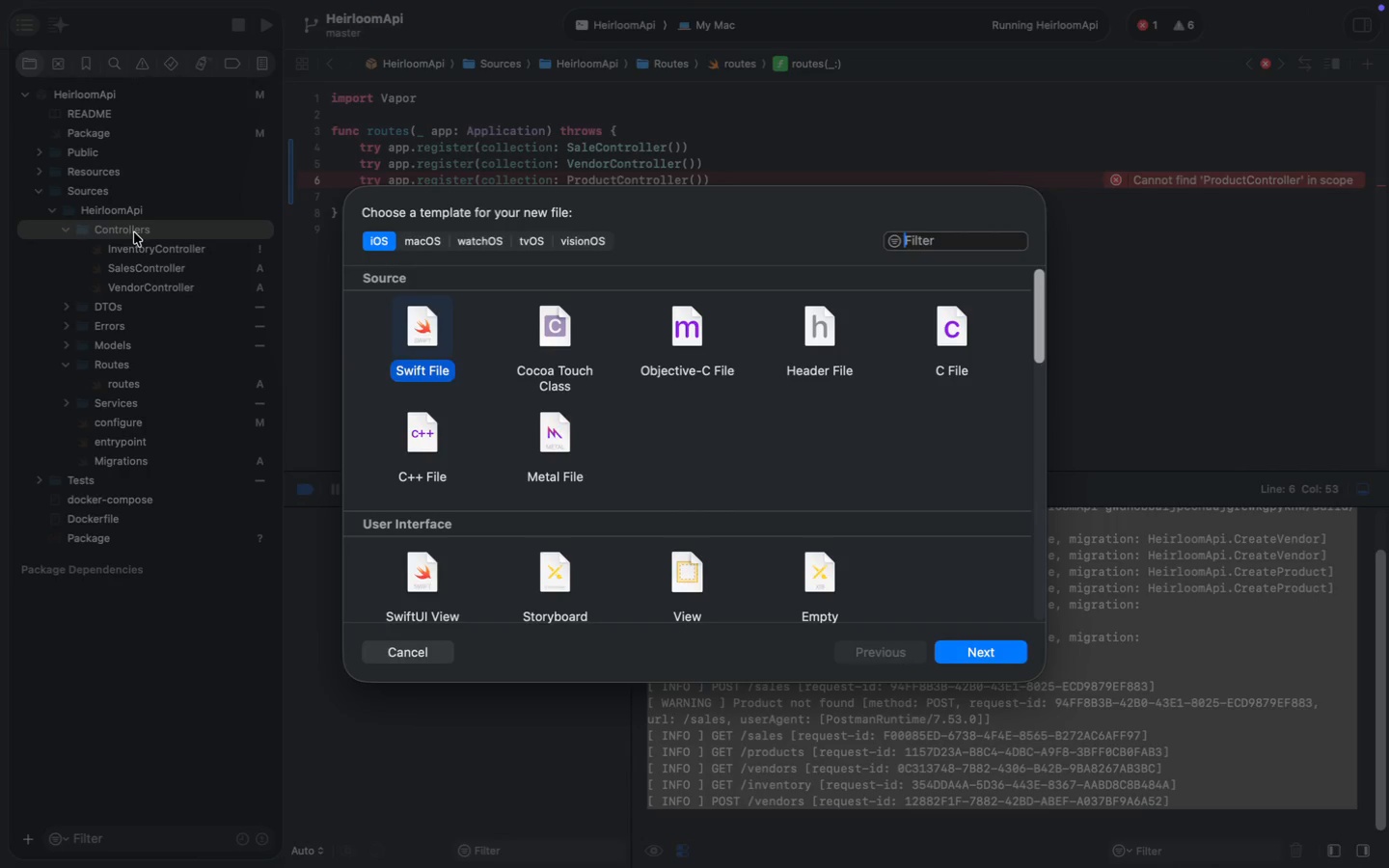 
key(Enter)
 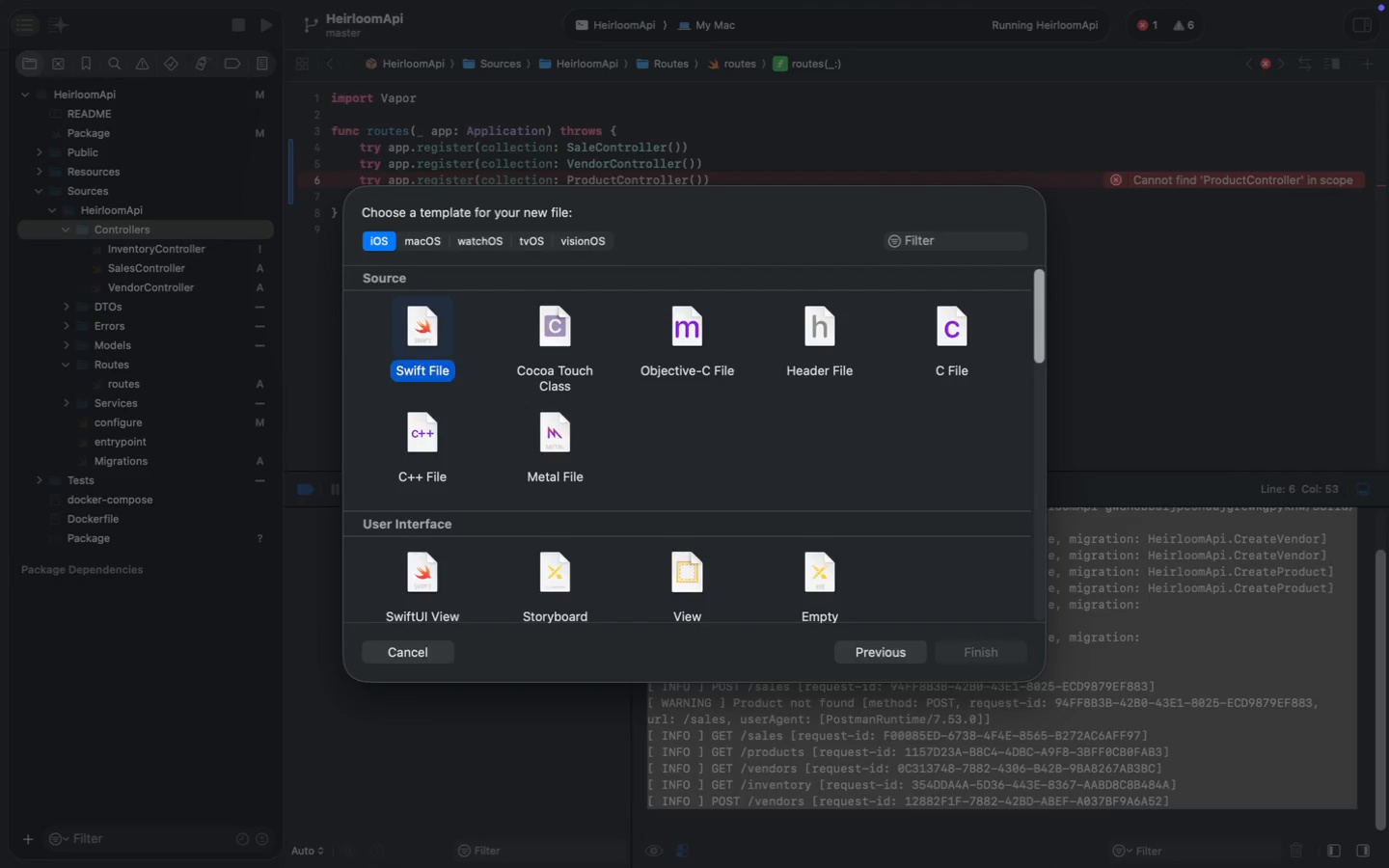 
key(Enter)
 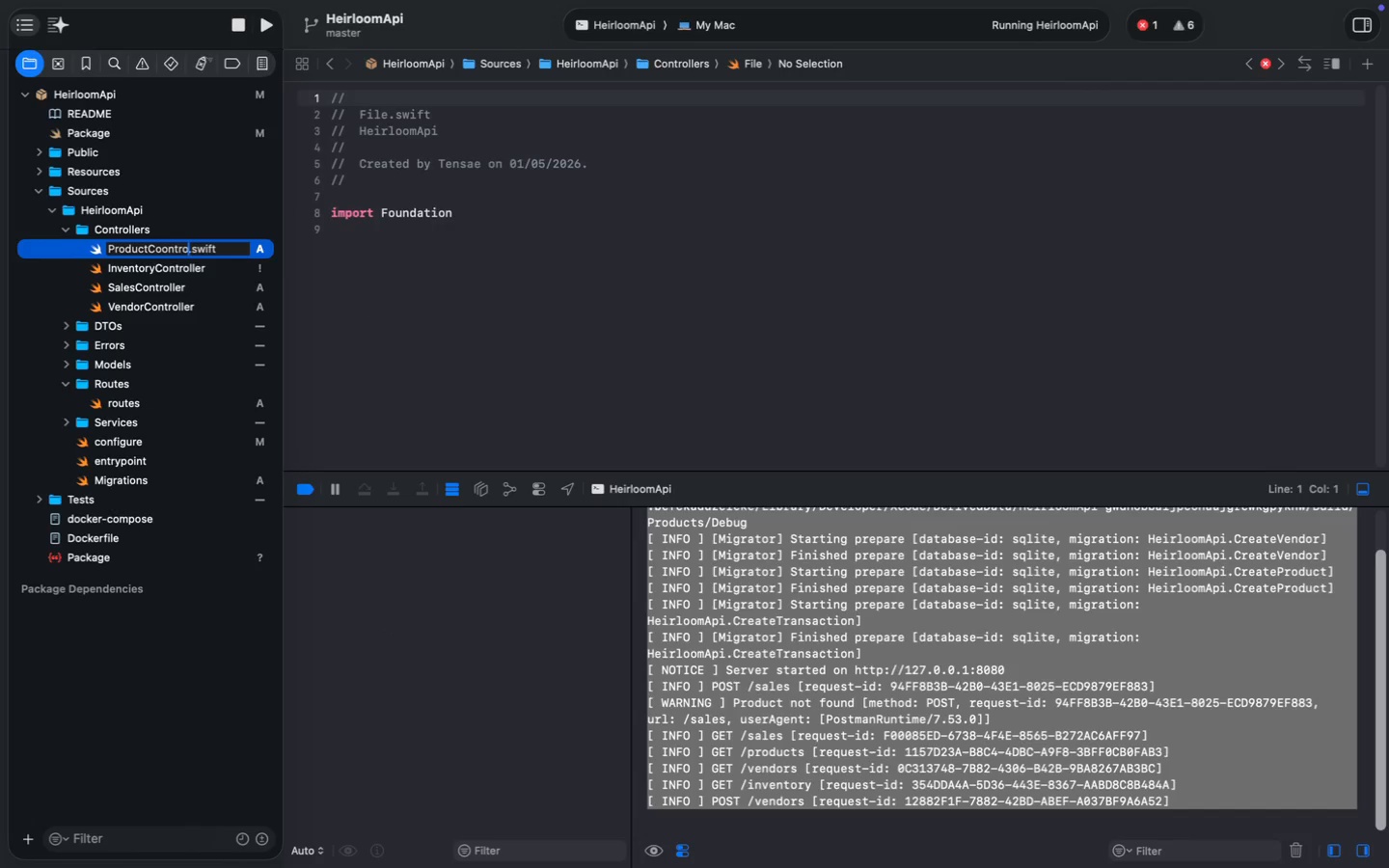 
type(ProductCoontroller)
 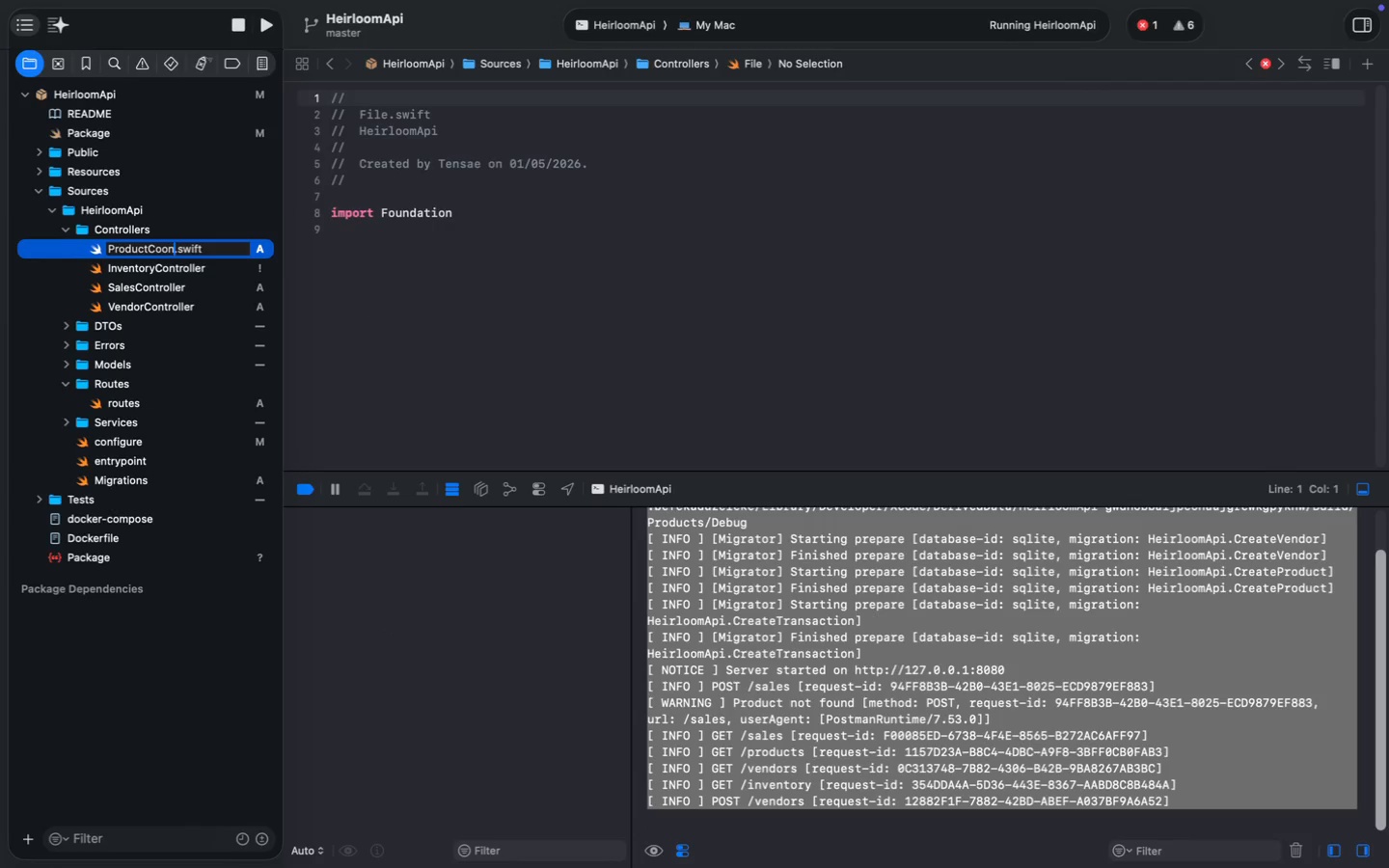 
key(ArrowLeft)
 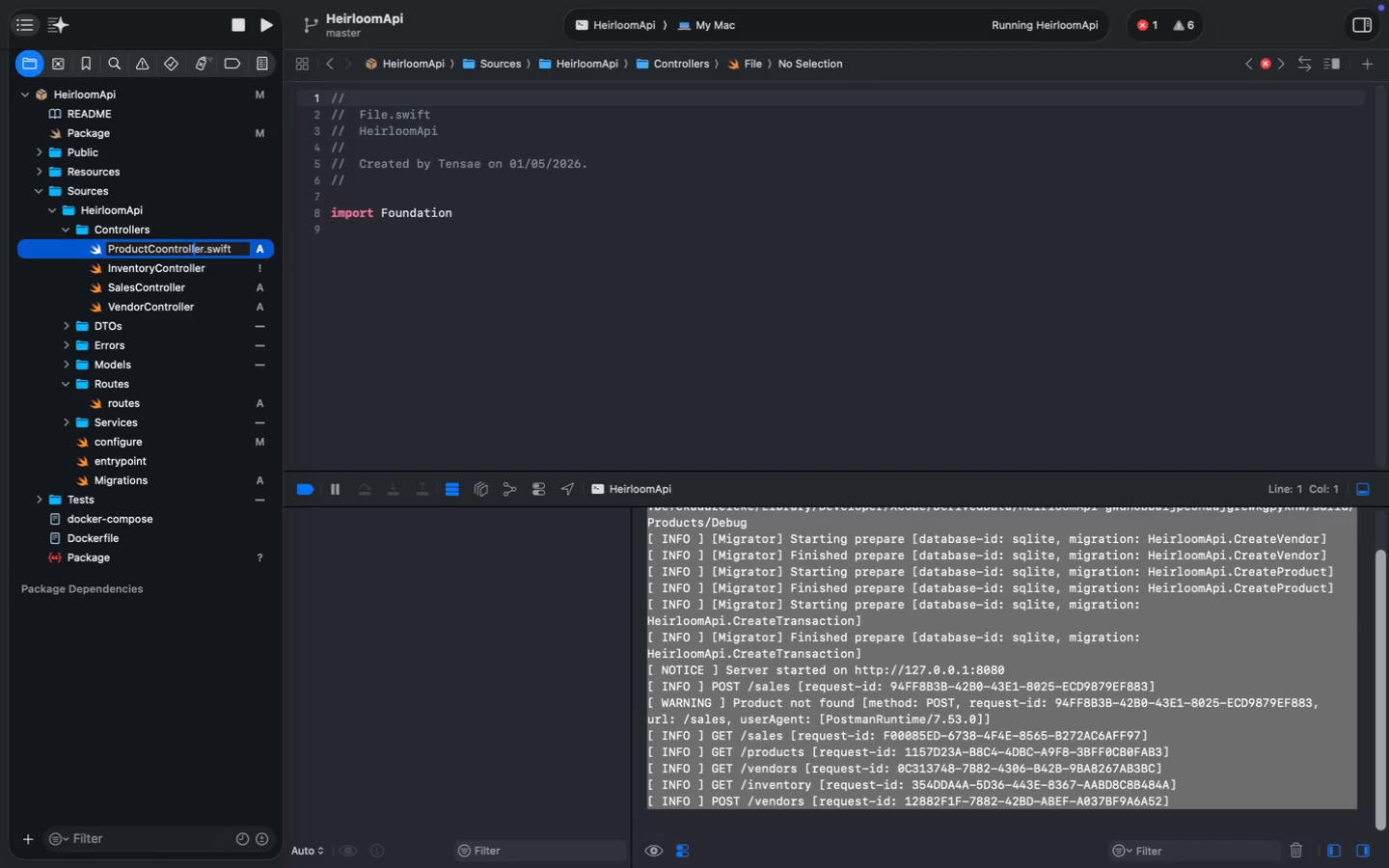 
key(ArrowLeft)
 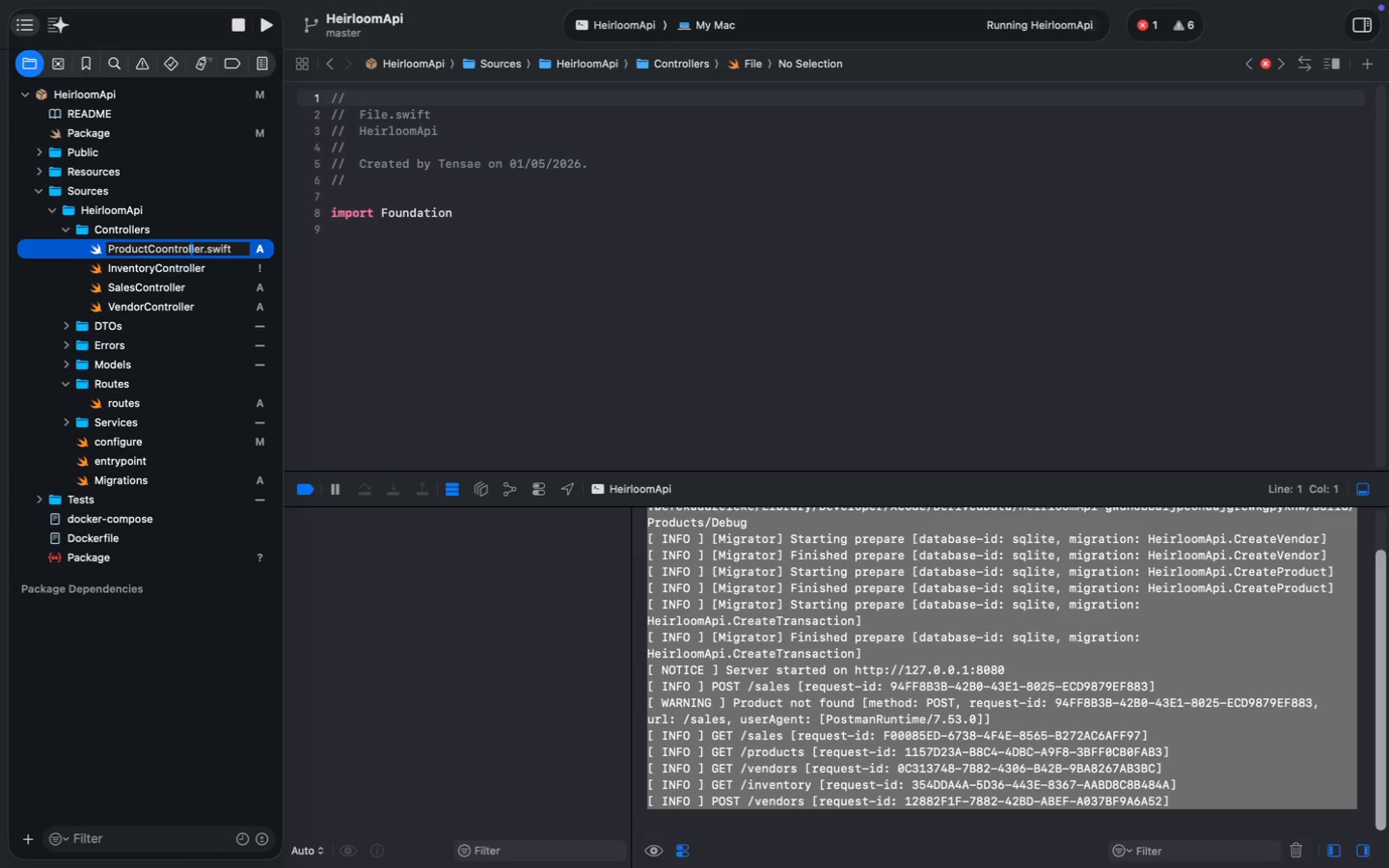 
key(ArrowLeft)
 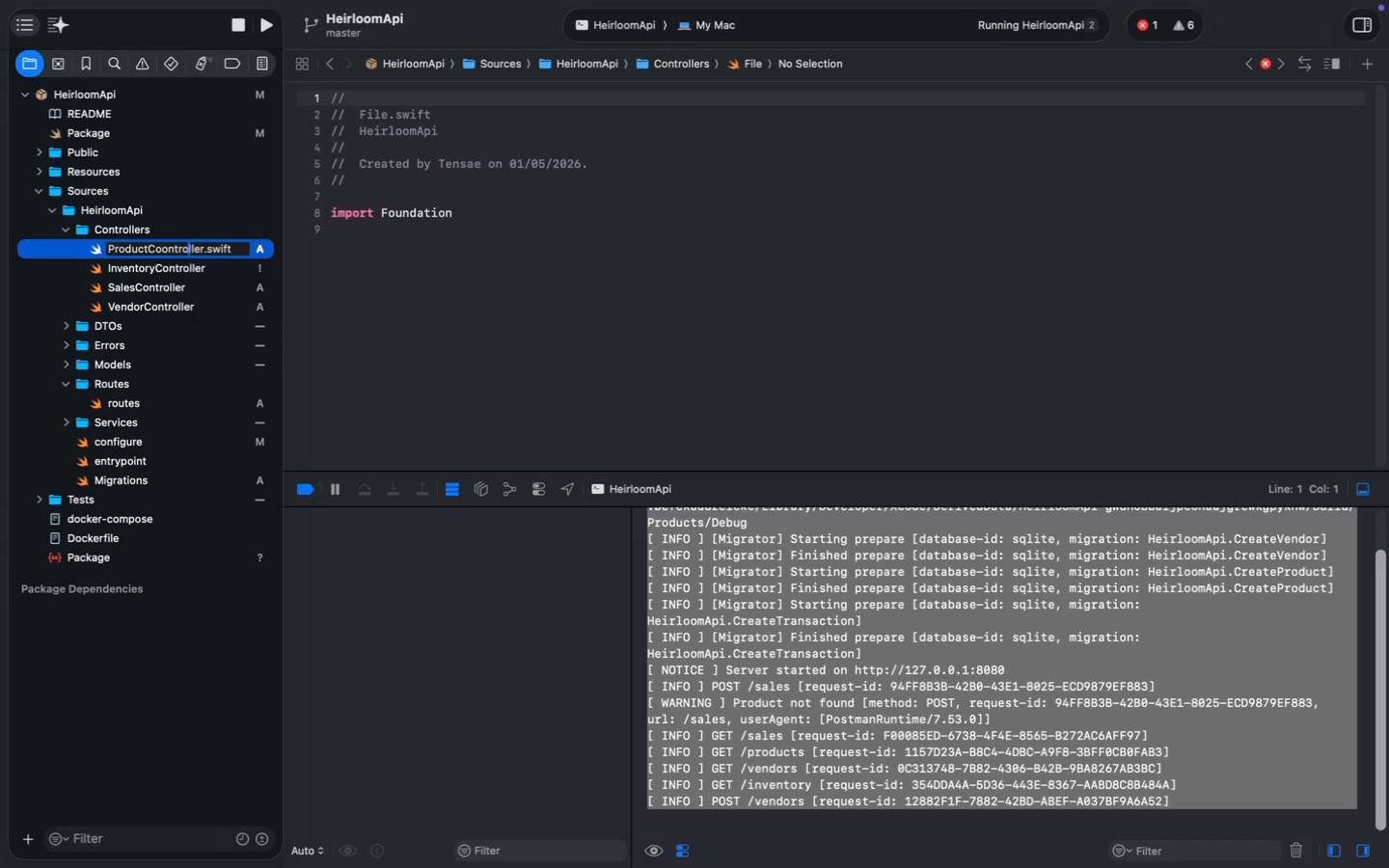 
key(ArrowLeft)
 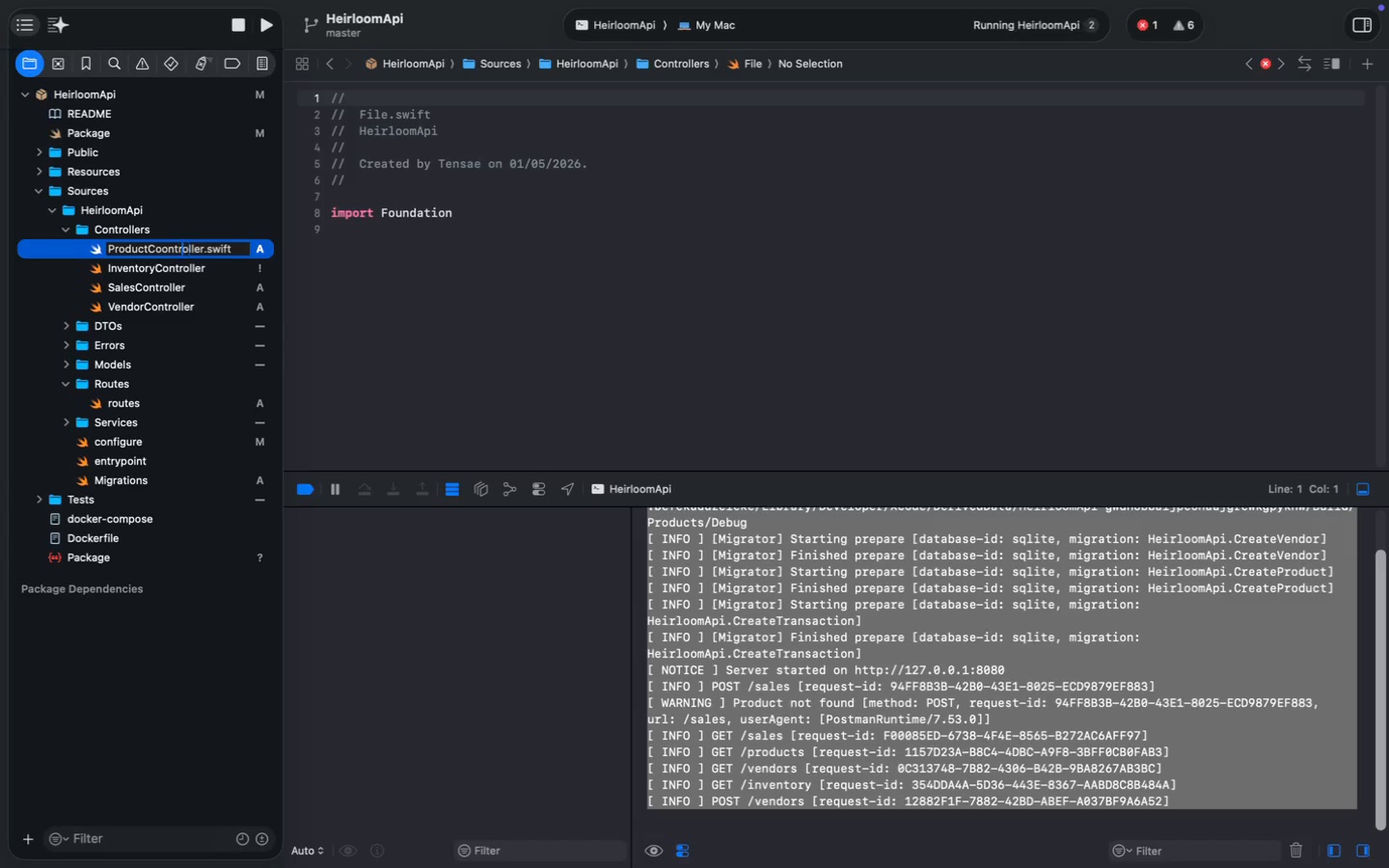 
key(ArrowLeft)
 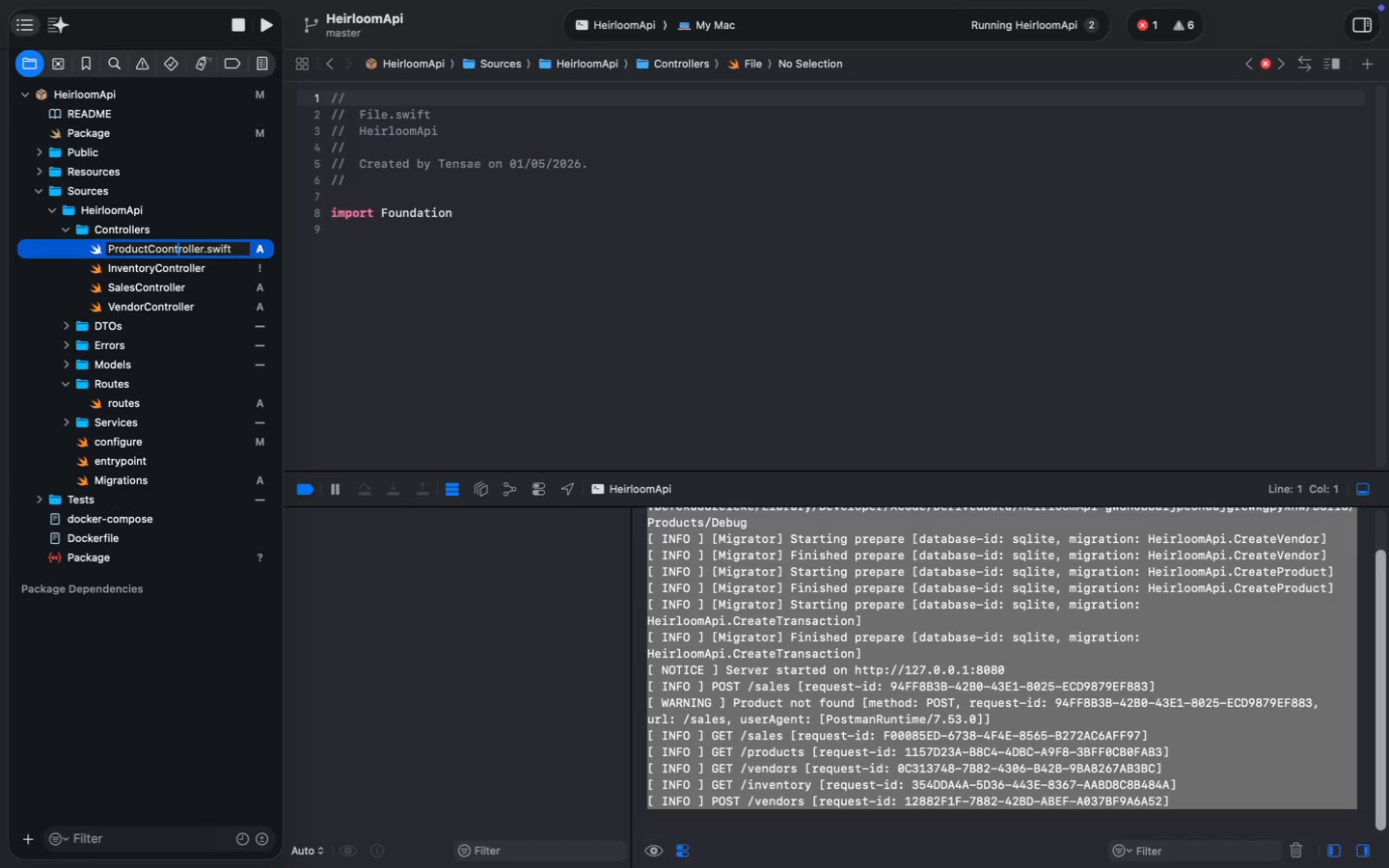 
key(ArrowLeft)
 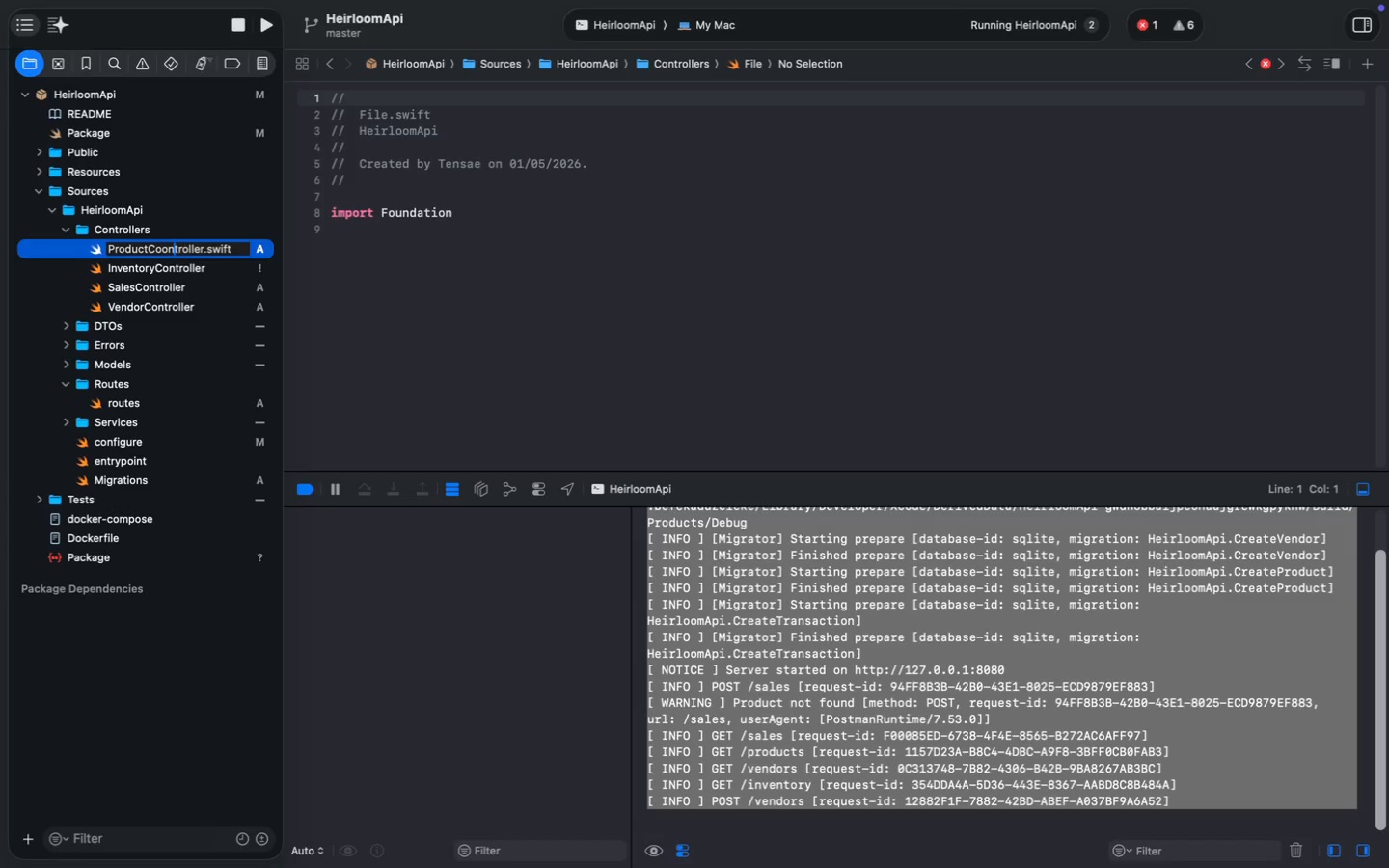 
key(ArrowLeft)
 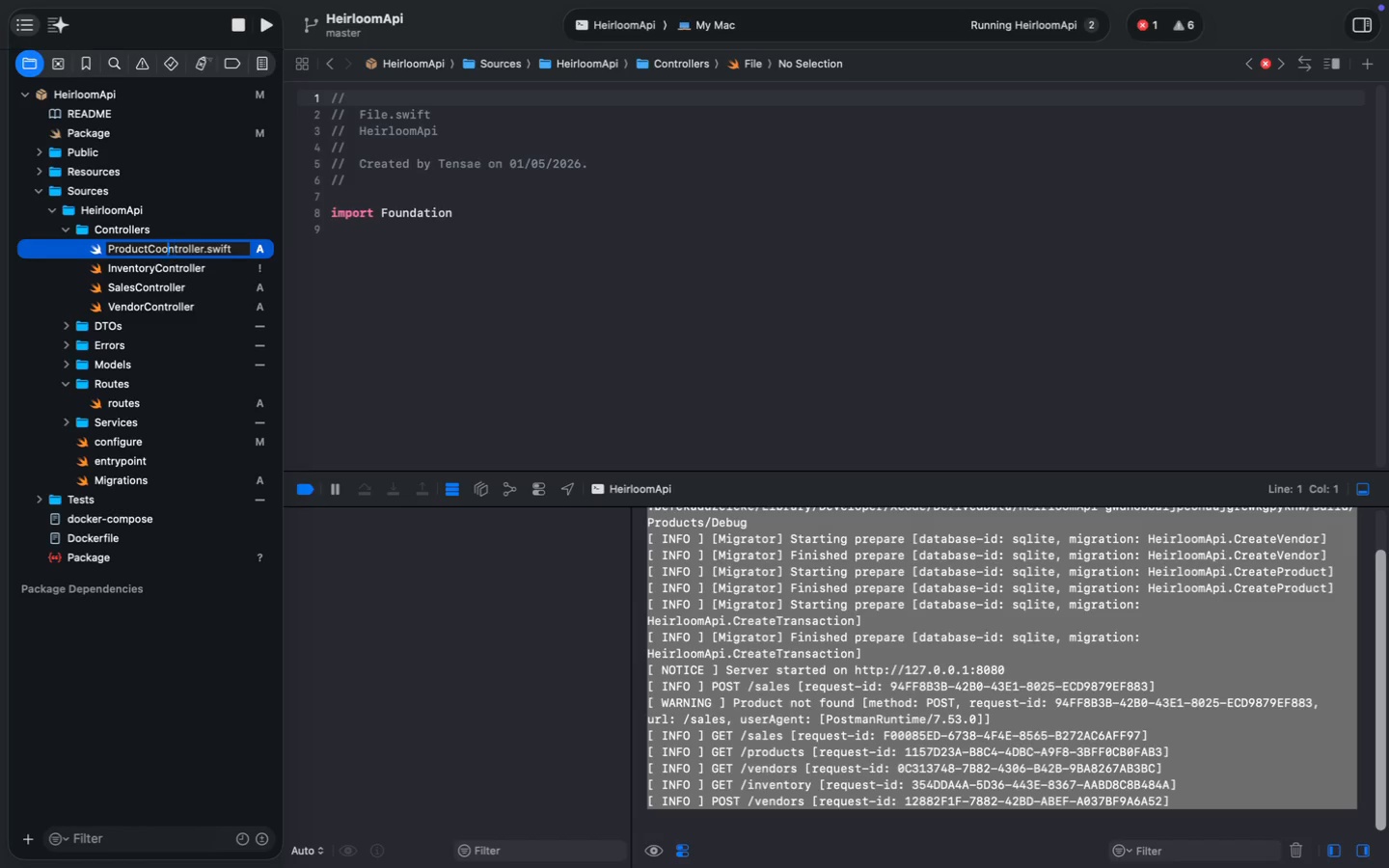 
key(ArrowLeft)
 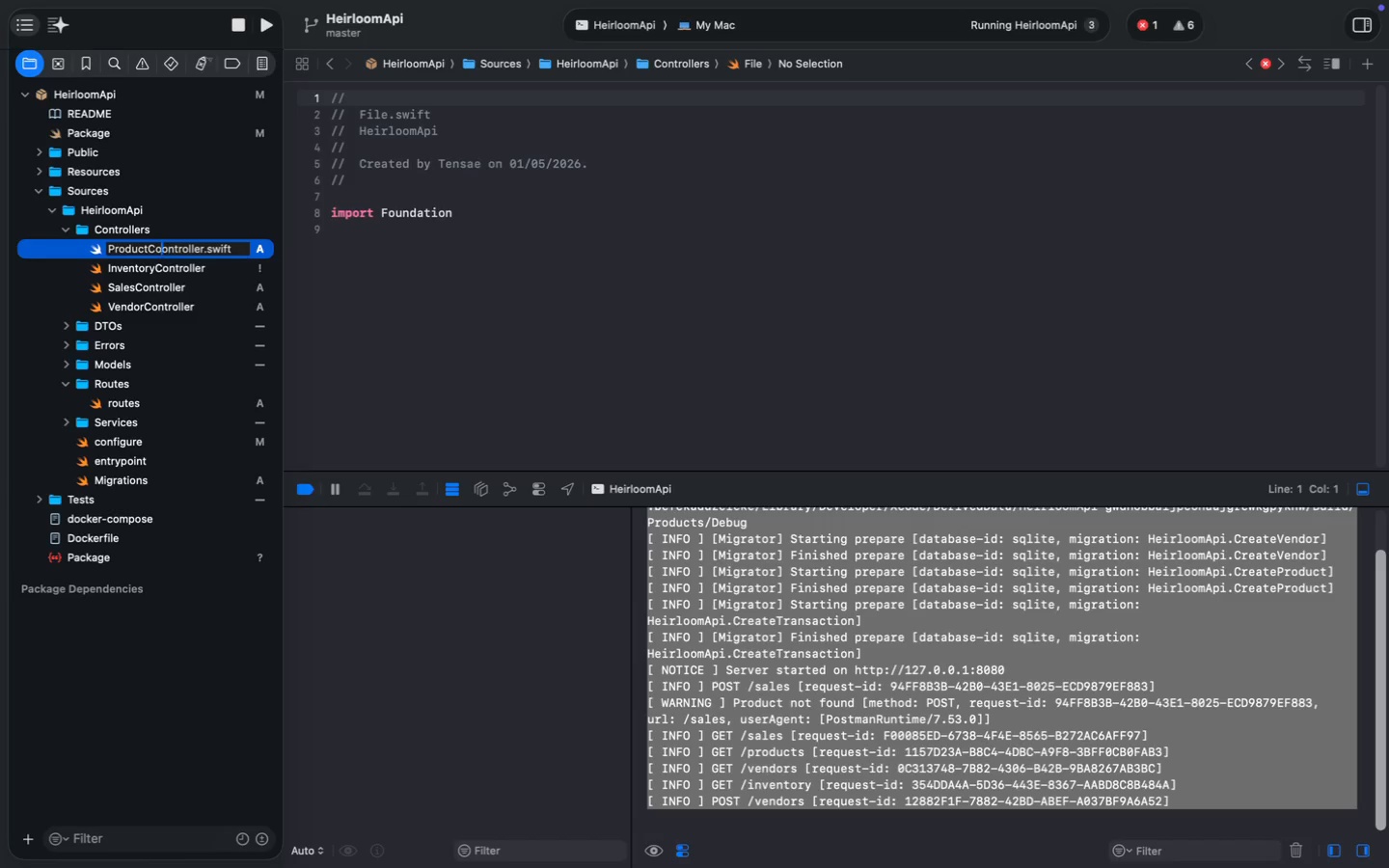 
key(ArrowLeft)
 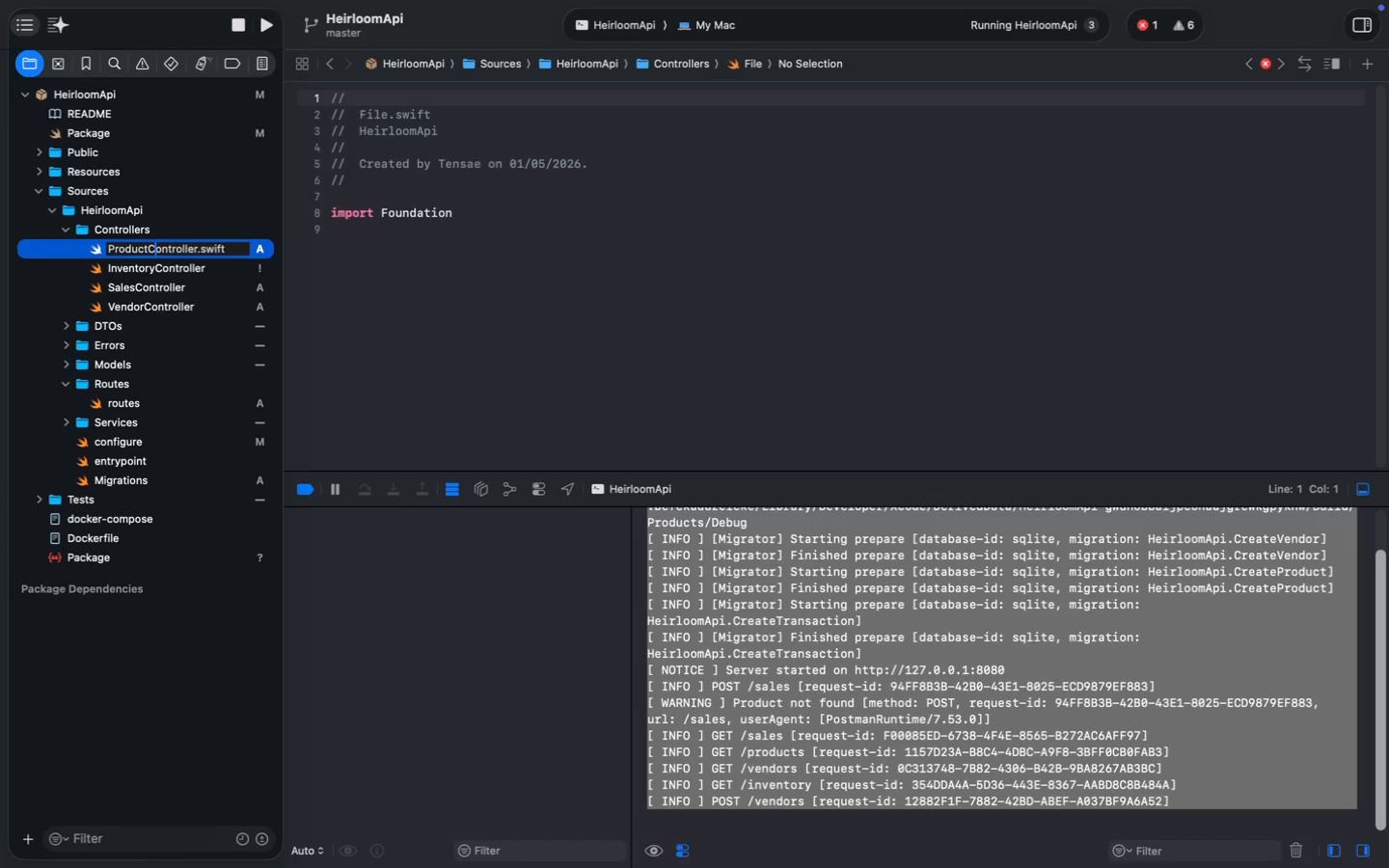 
key(Backspace)
 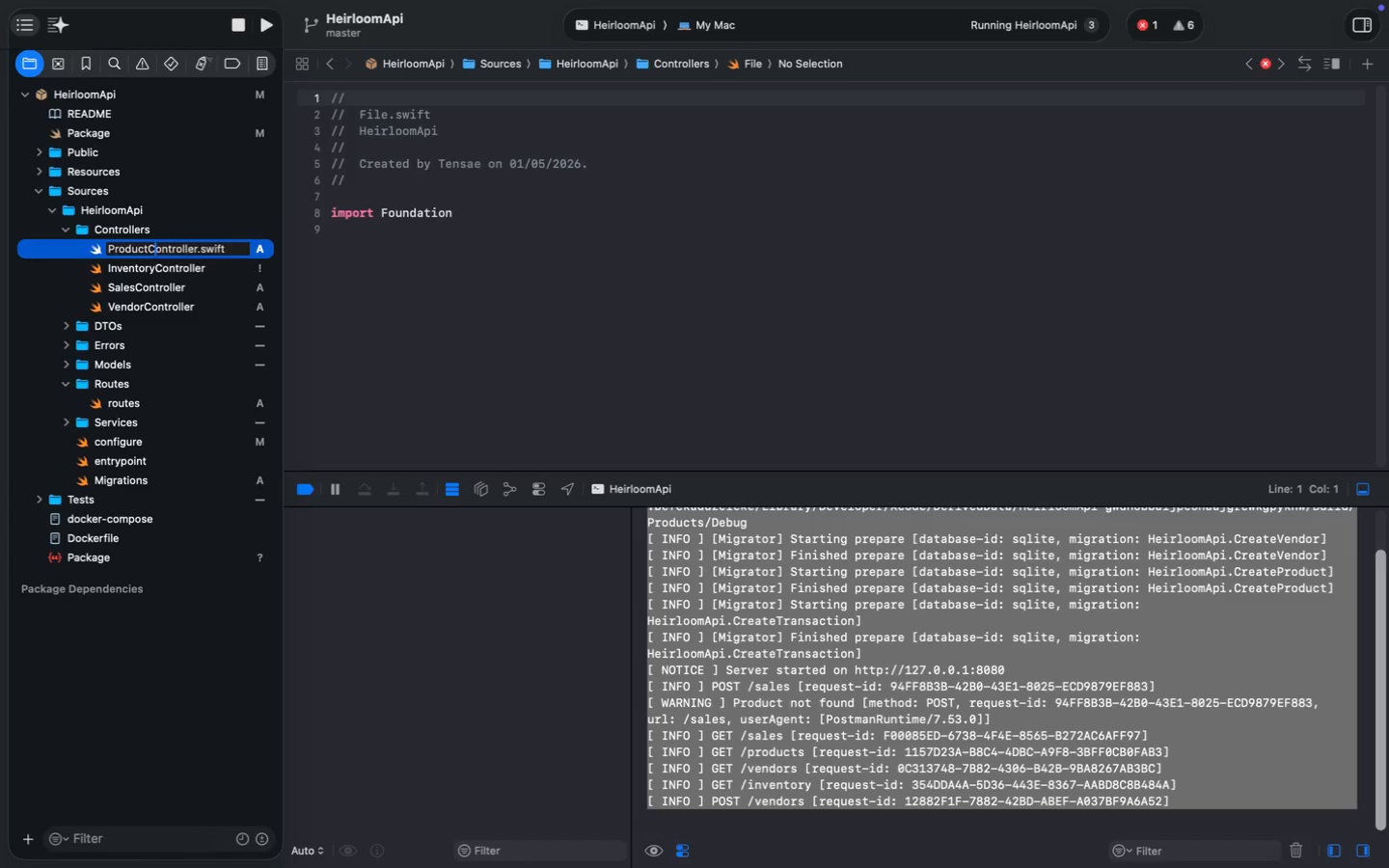 
key(Enter)
 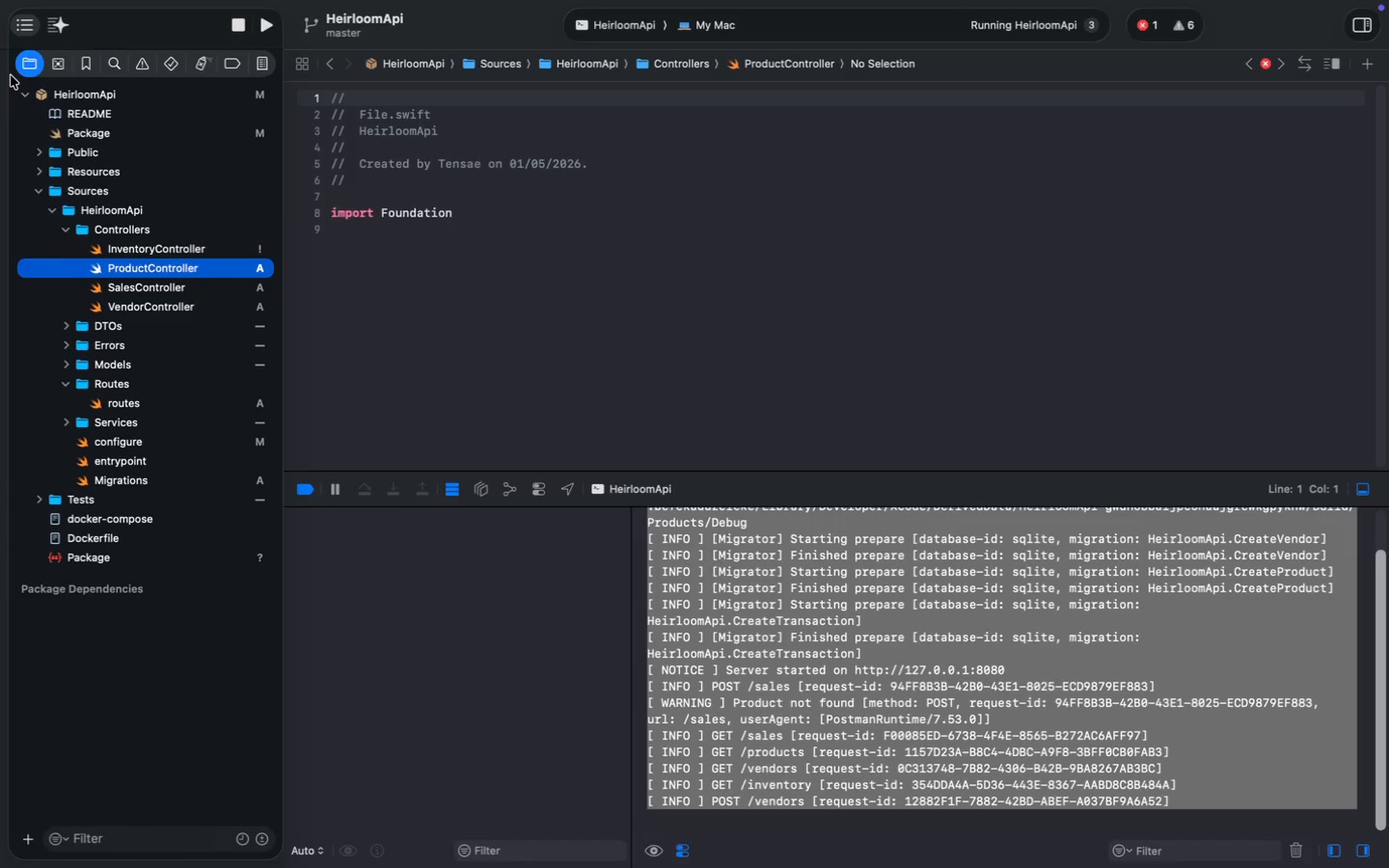 
wait(7.6)
 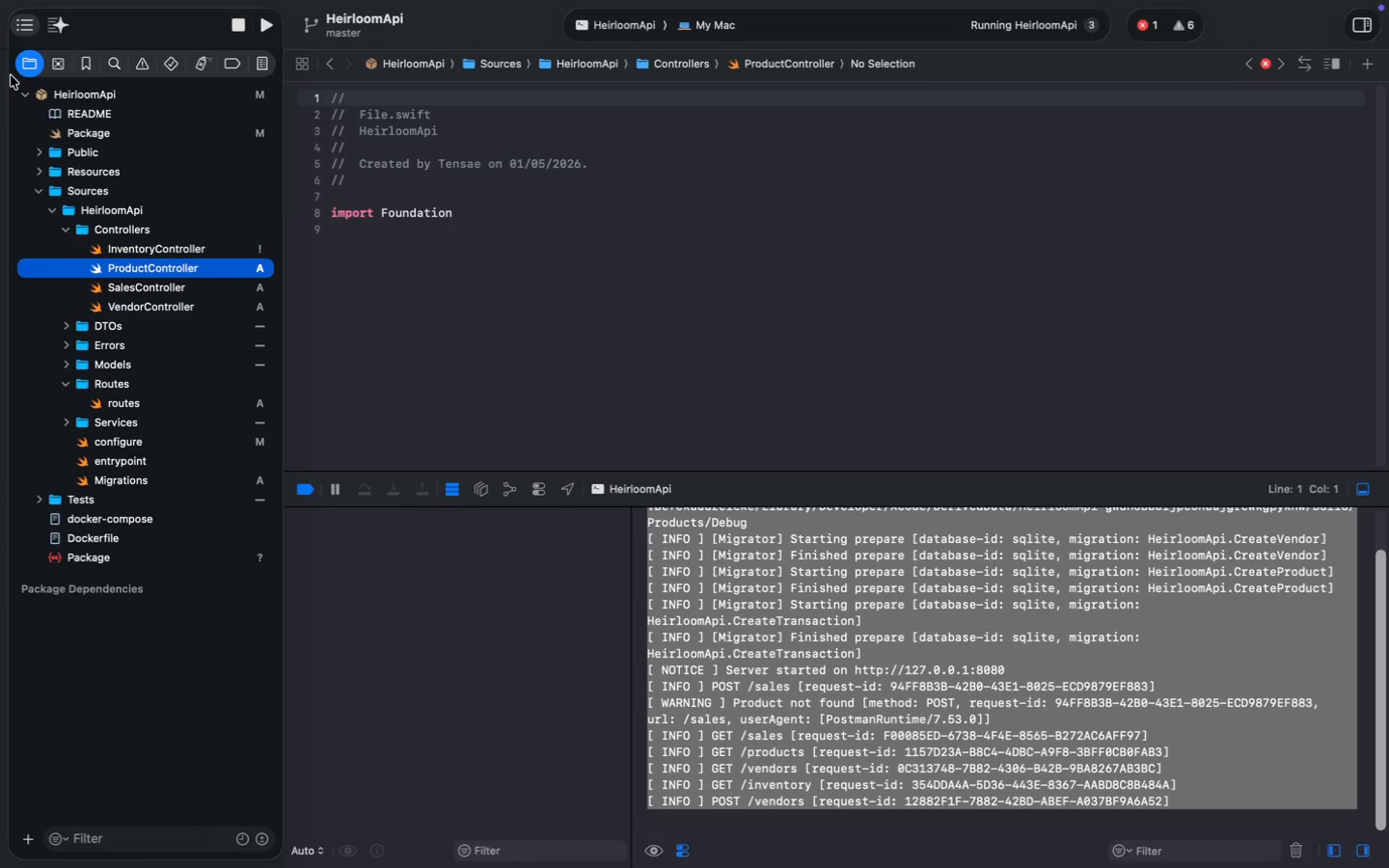 
left_click([465, 312])
 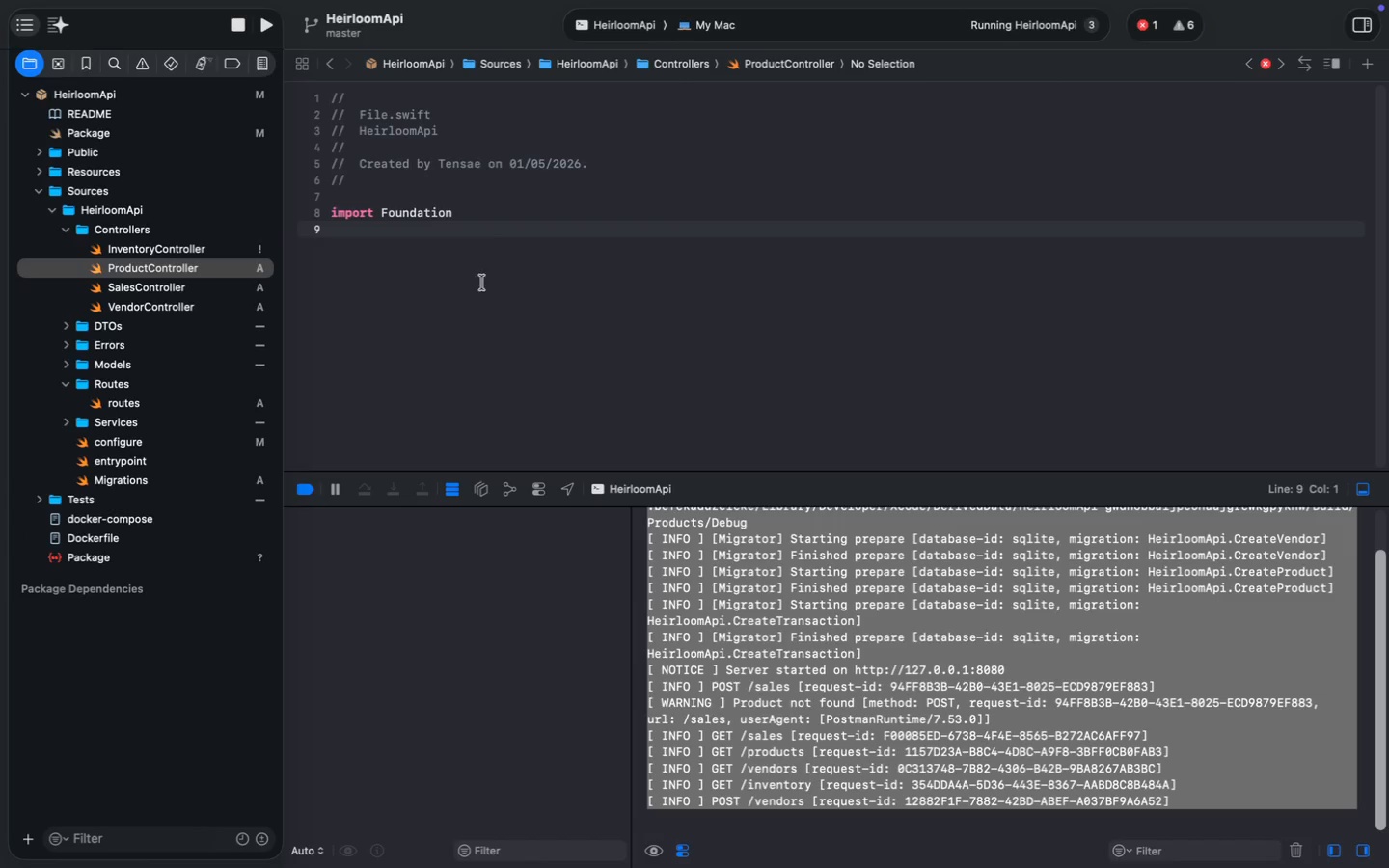 
double_click([440, 219])
 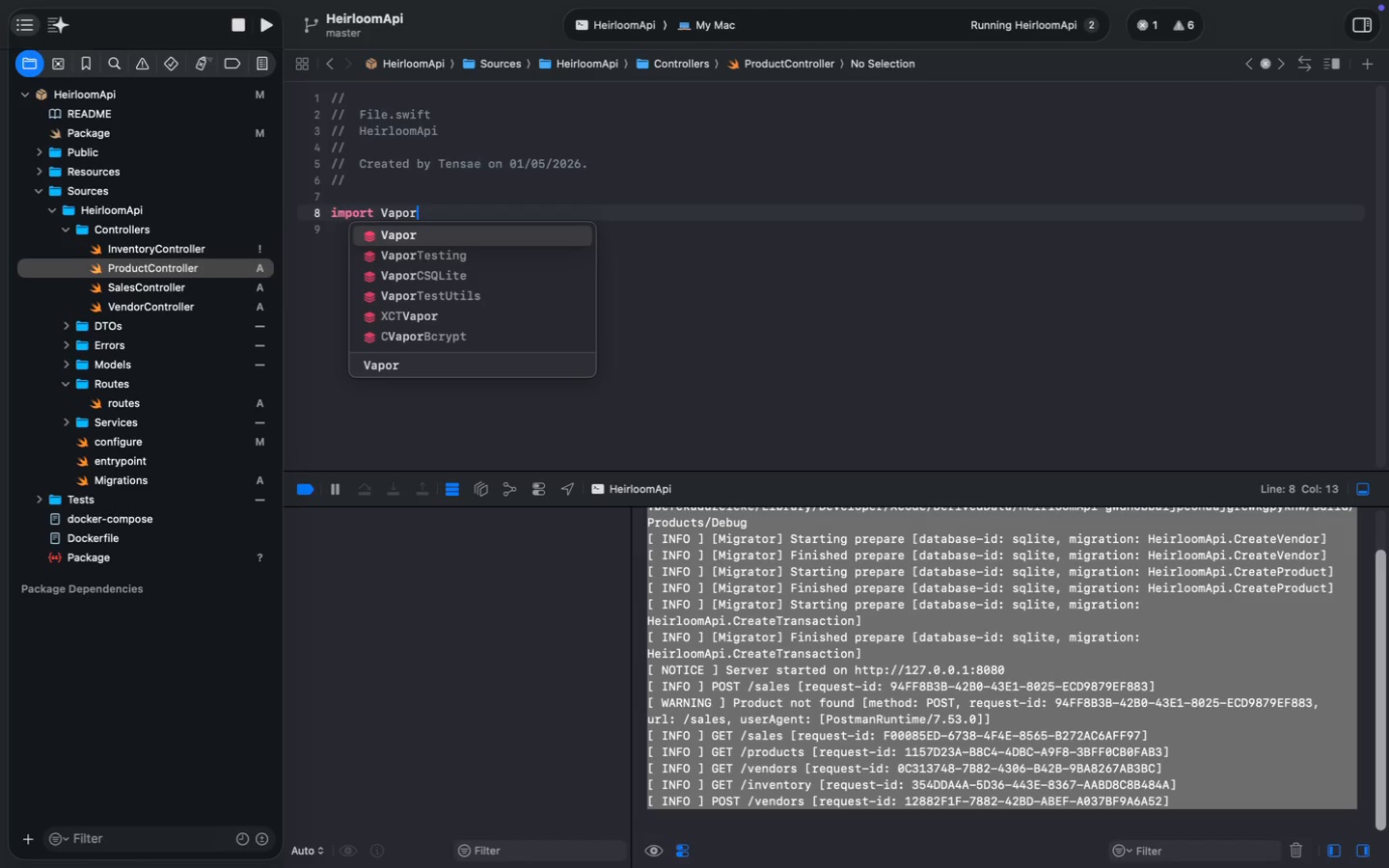 
type(Vapor)
 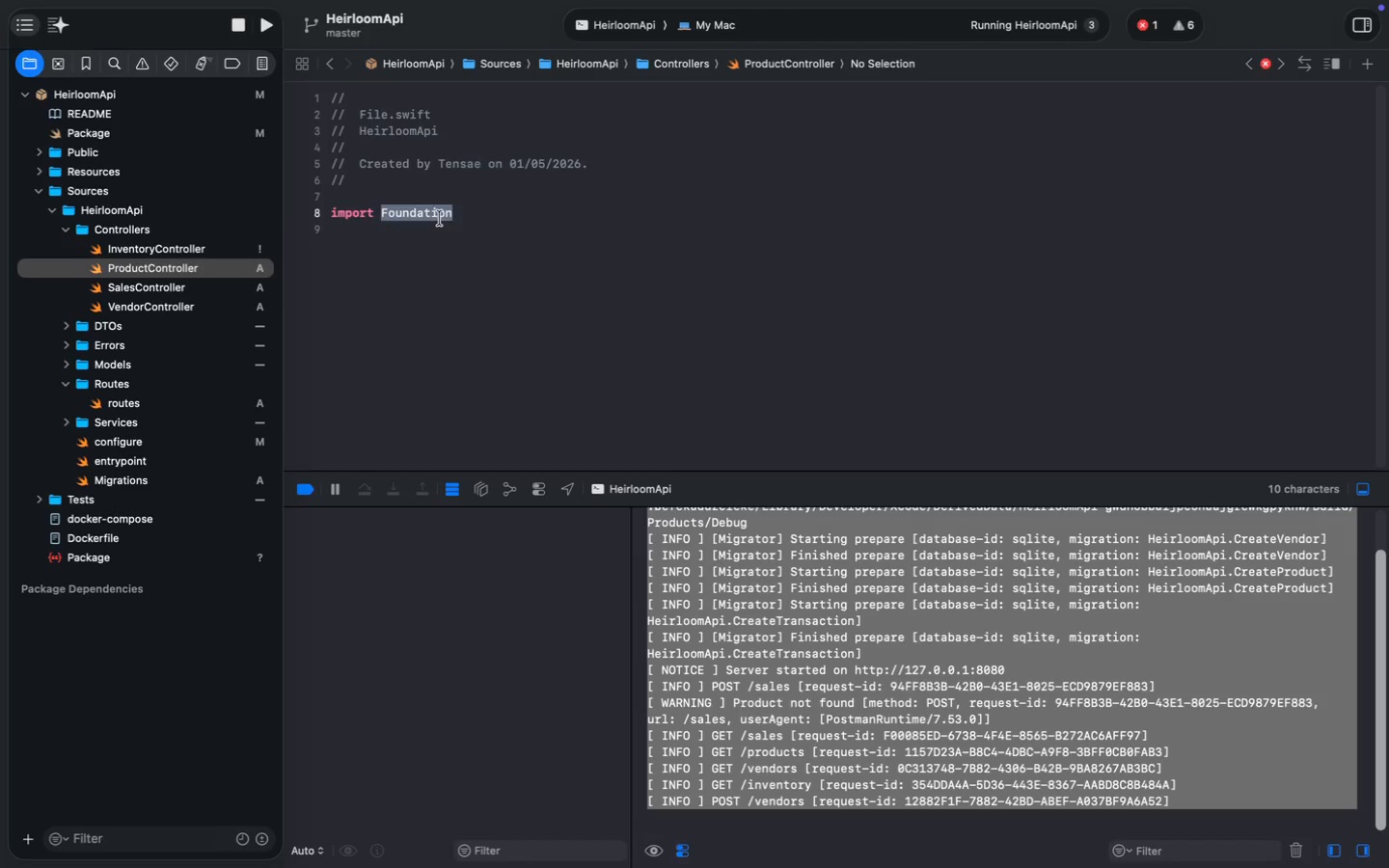 
key(Enter)
 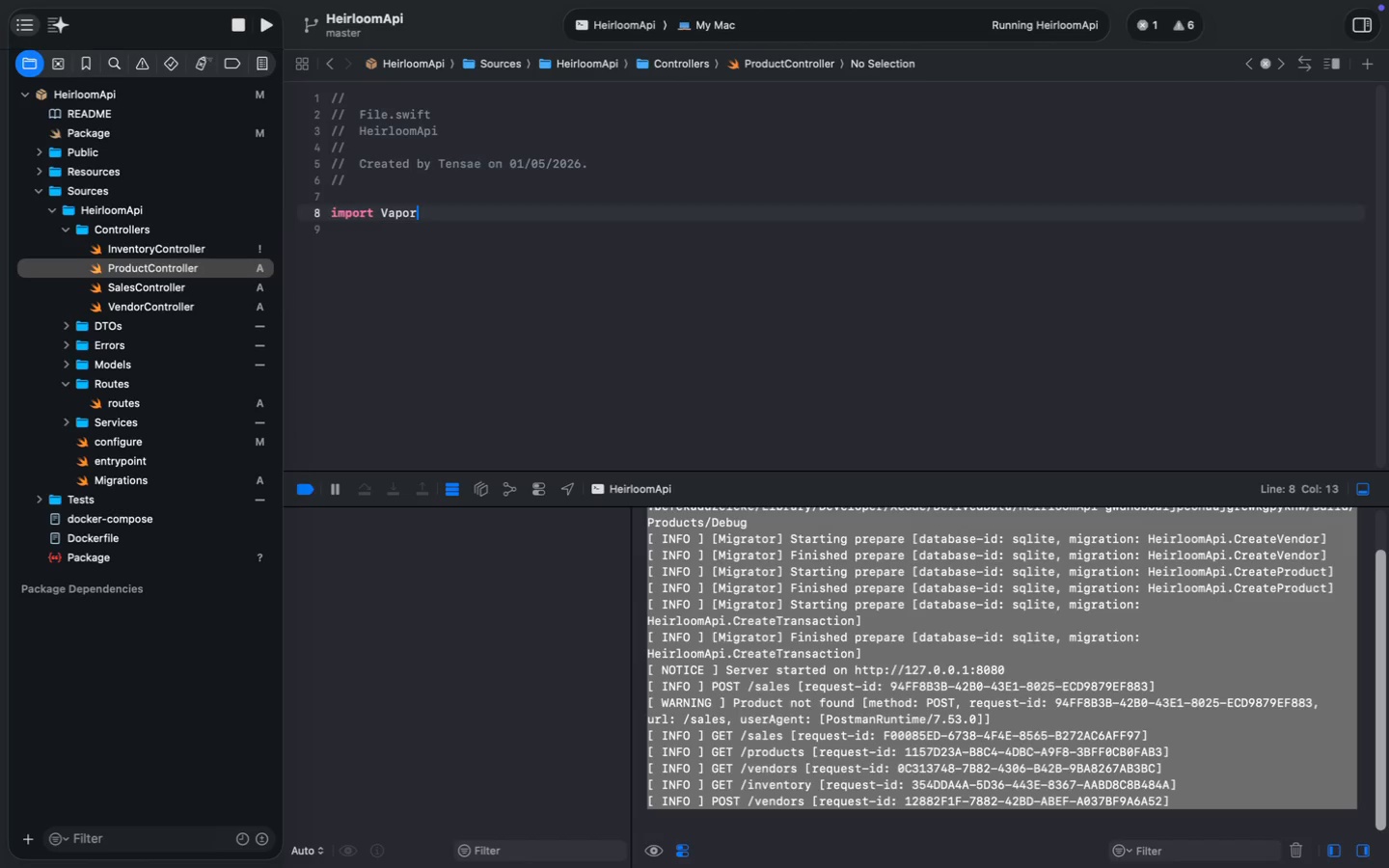 
key(Enter)
 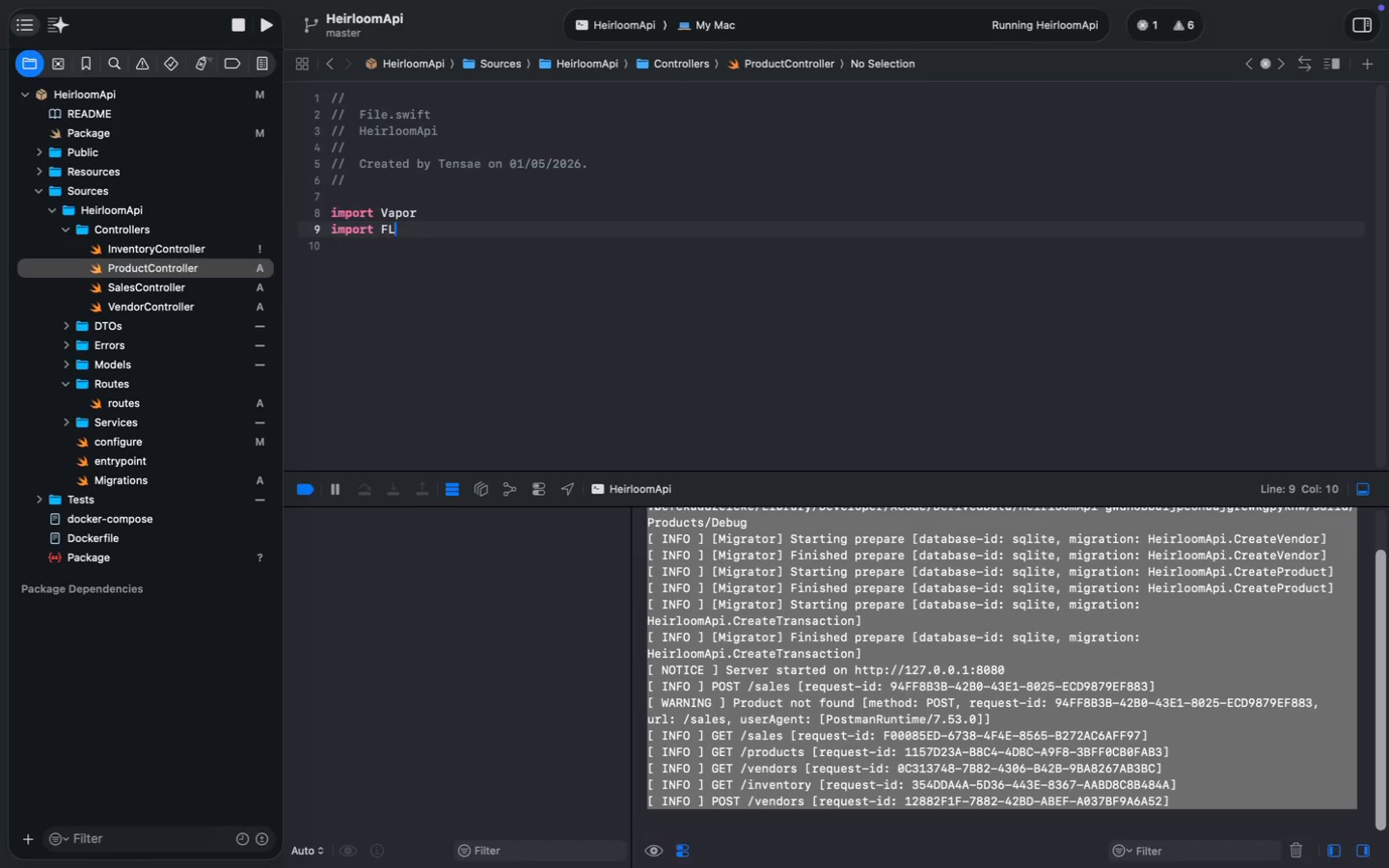 
type(import FLe)
key(Backspace)
key(Backspace)
type(luent)
 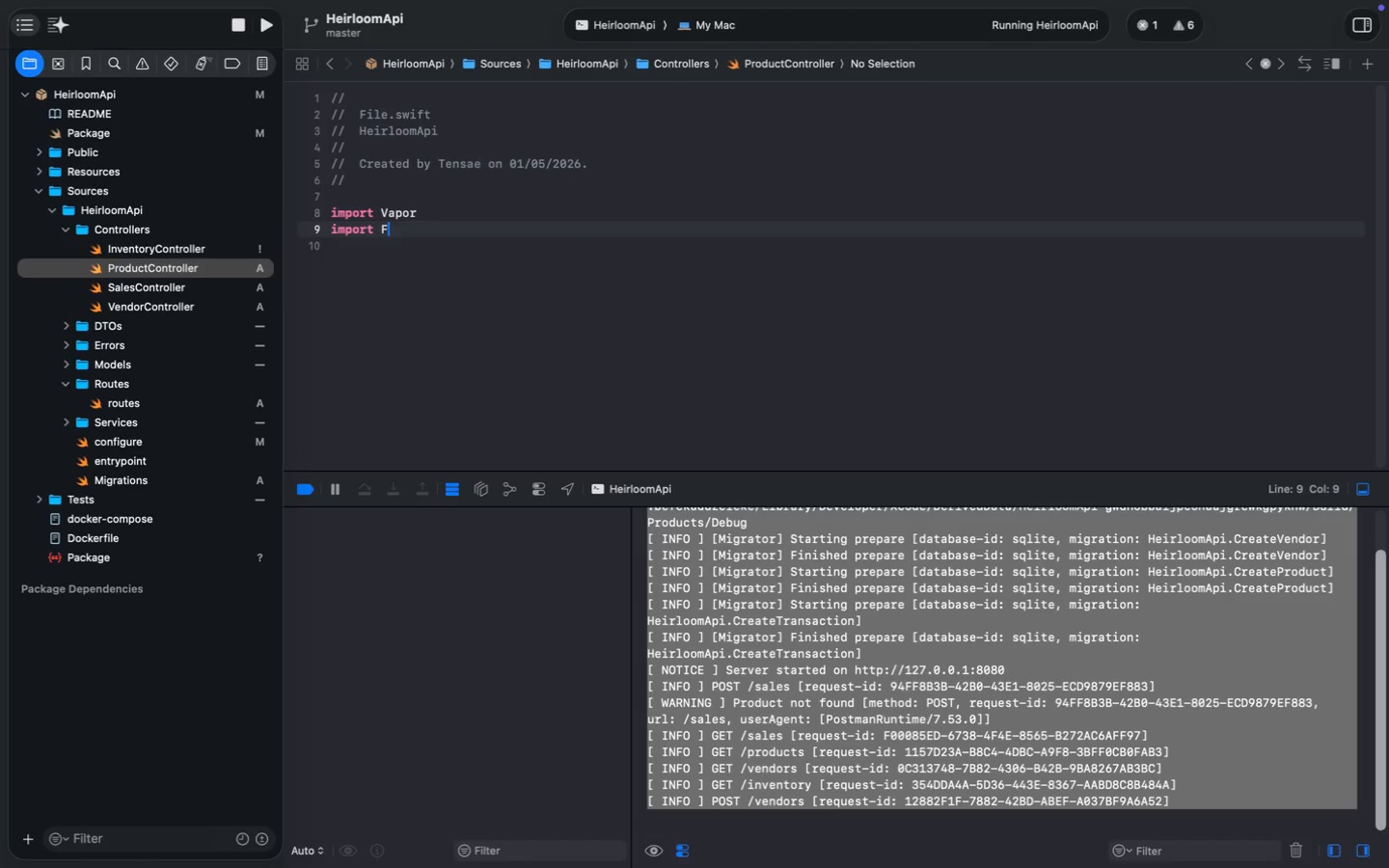 
key(Enter)
 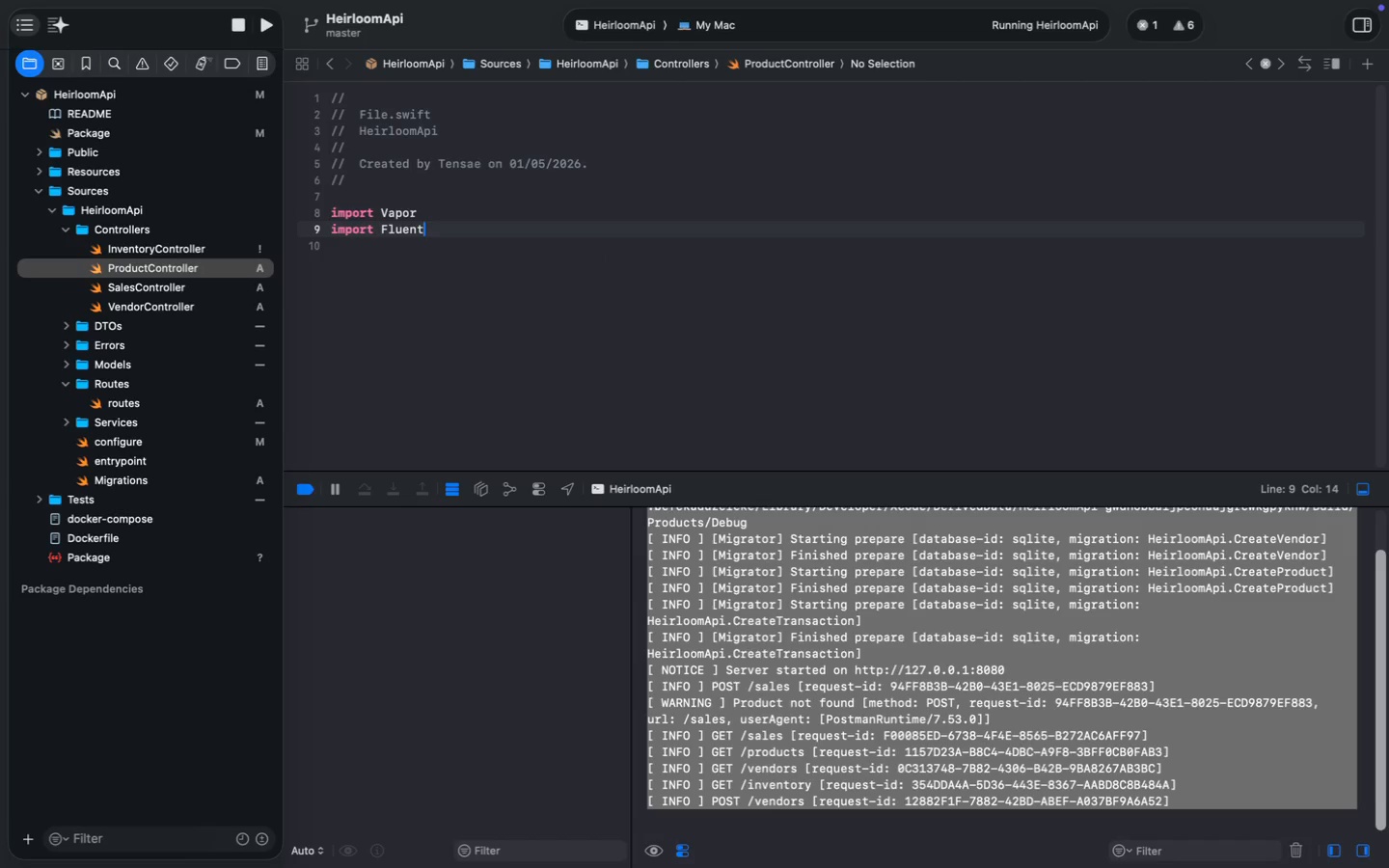 
key(Enter)
 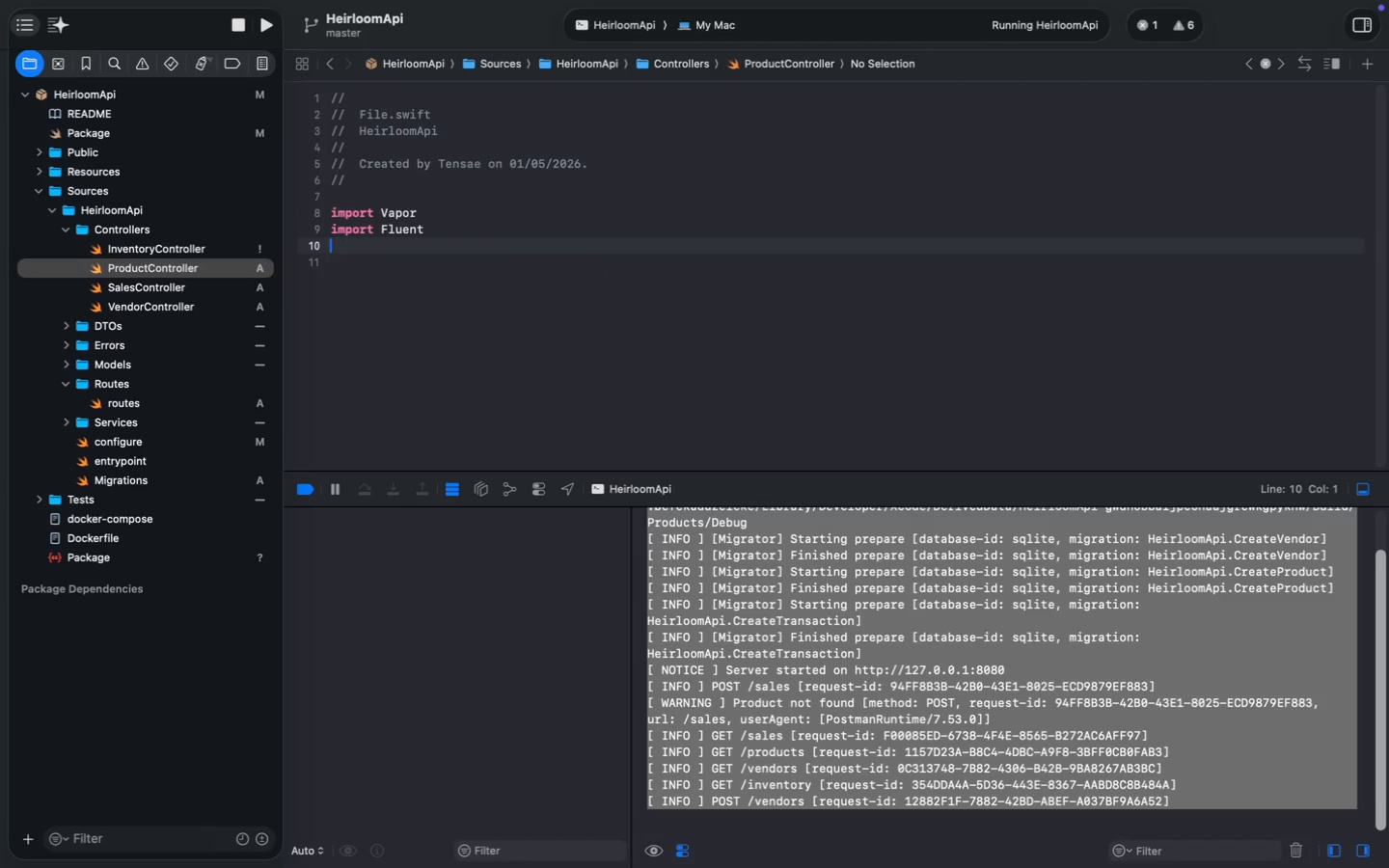 
key(Enter)
 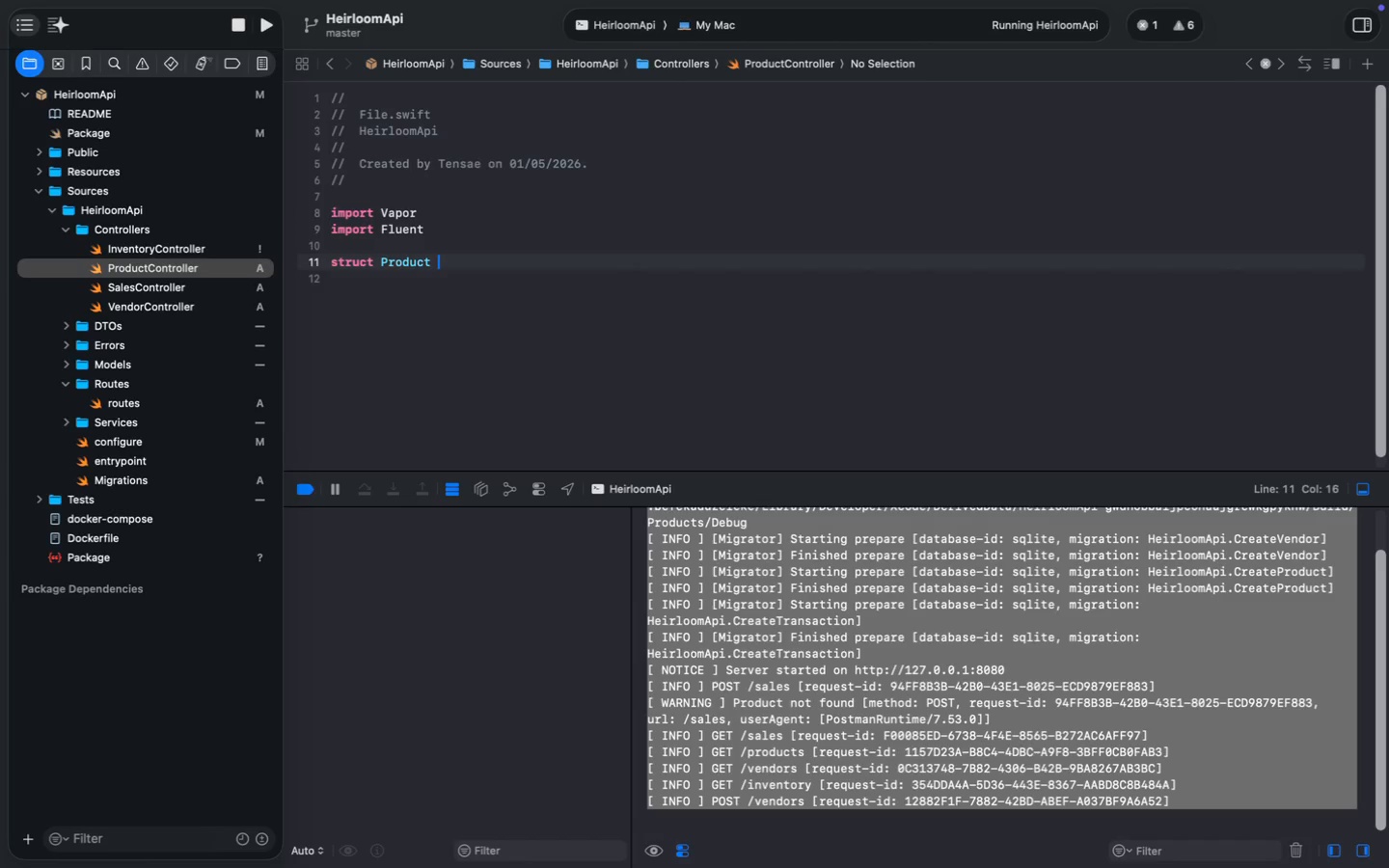 
type(struct Product )
key(Backspace)
type(C)
 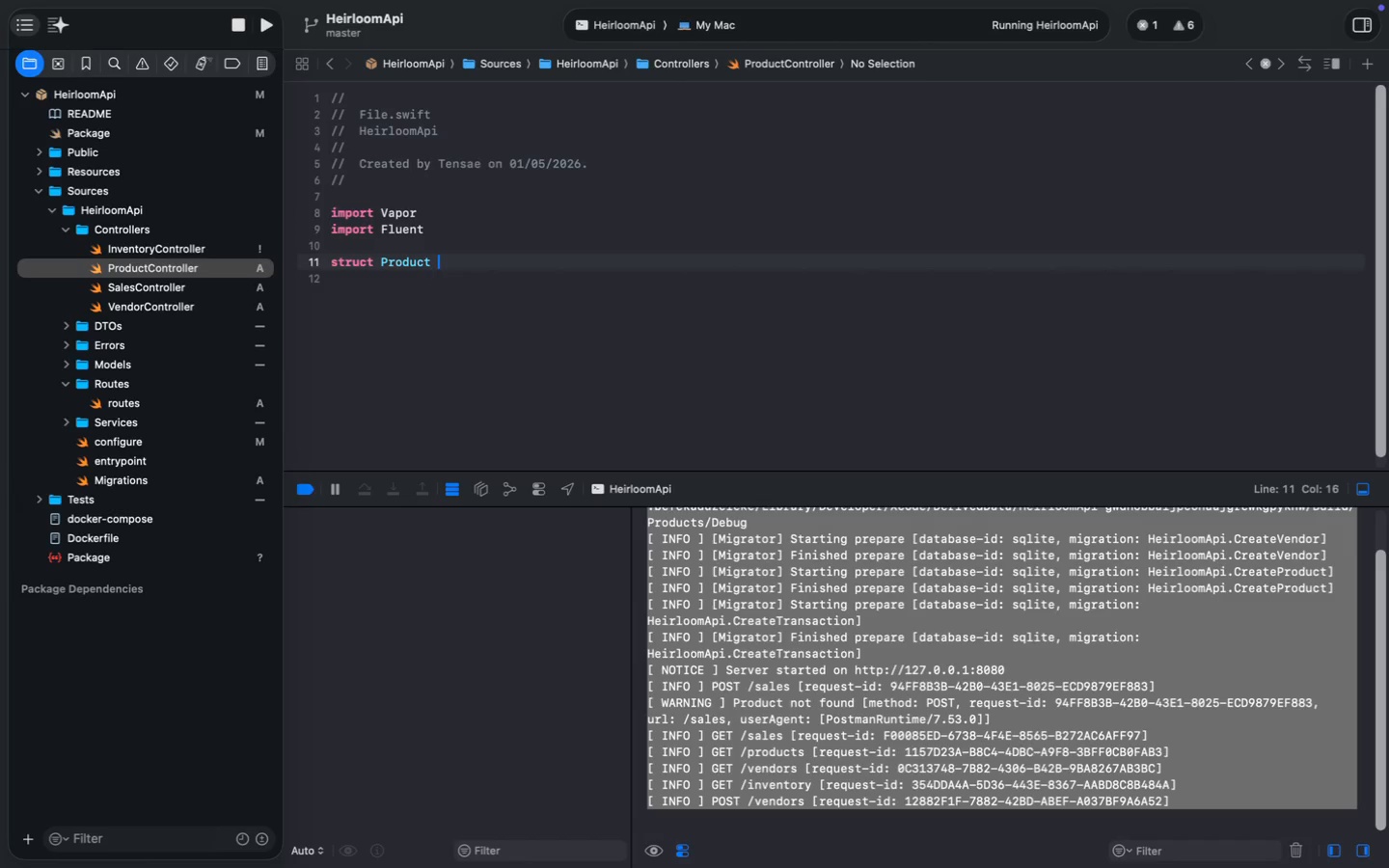 
key(Enter)
 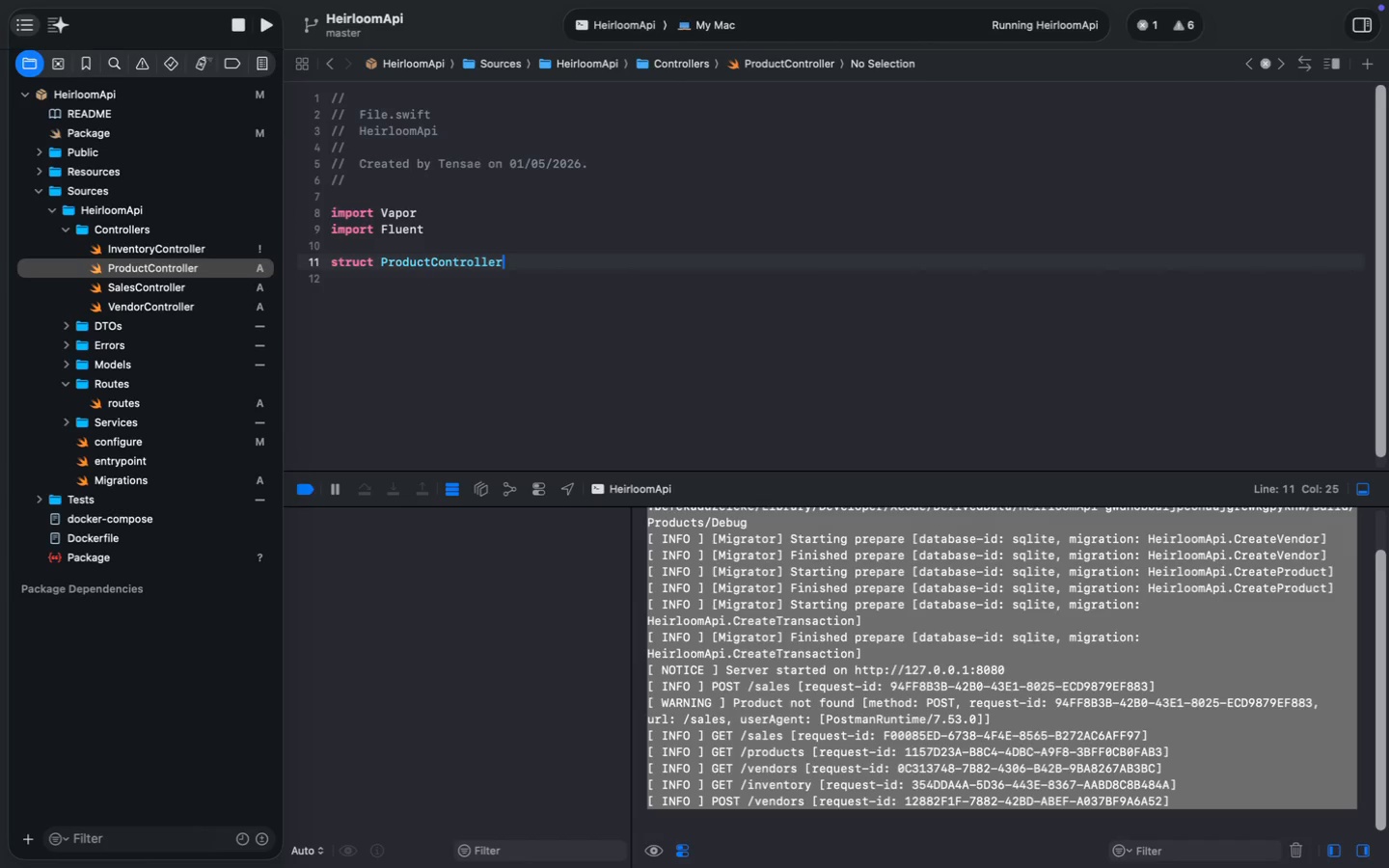 
type(: RouteC)
key(Tab)
type( {)
 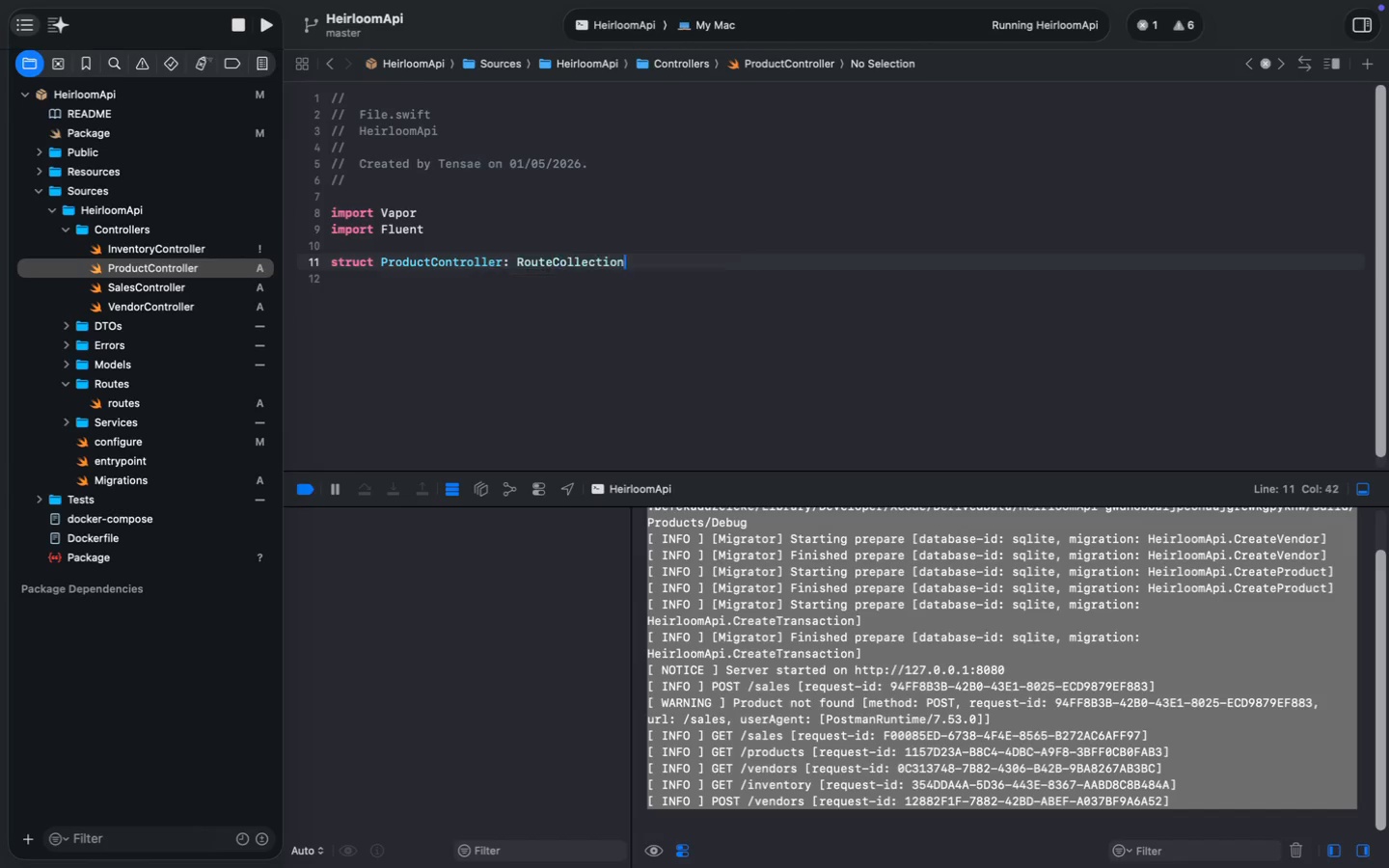 
 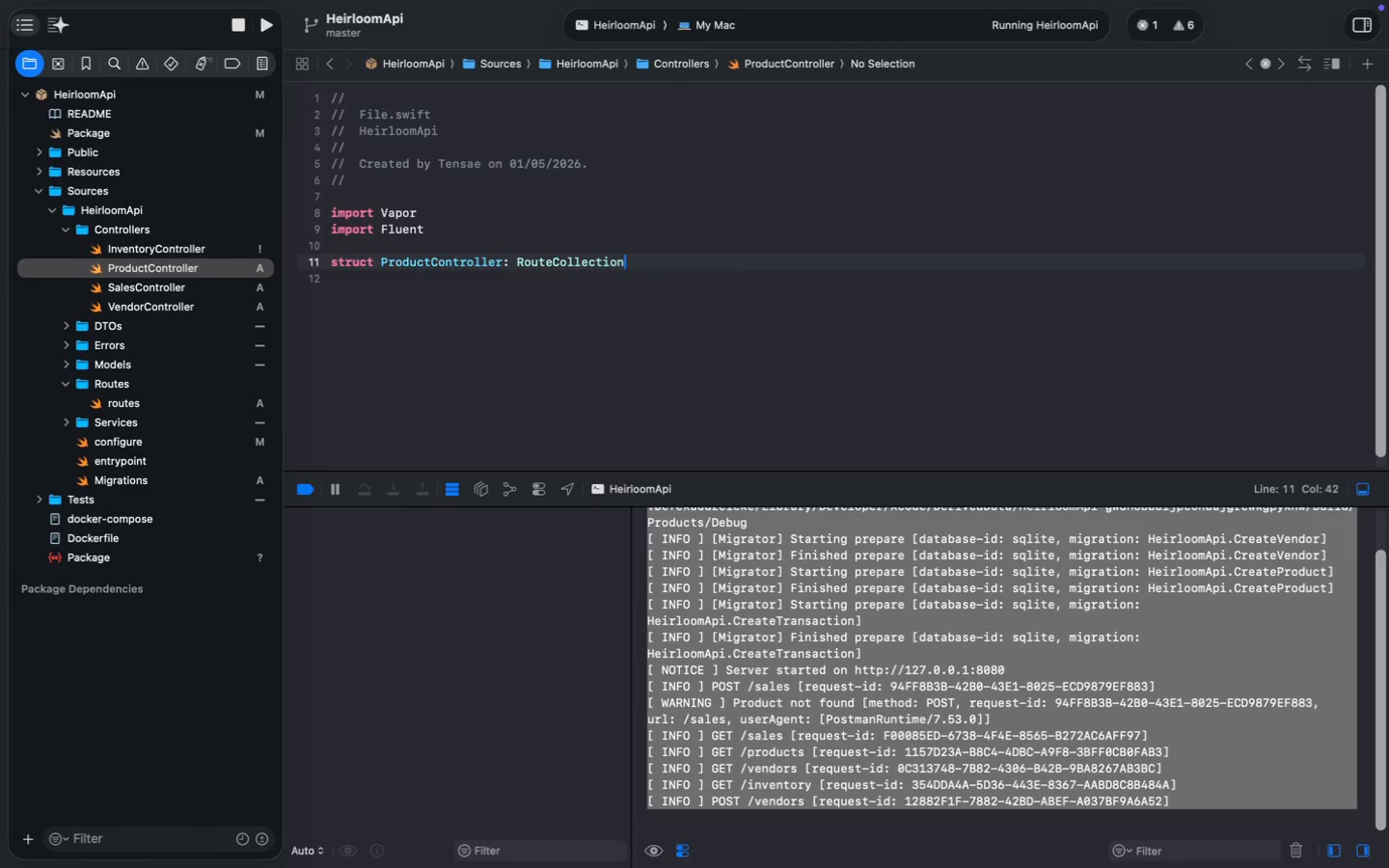 
key(Enter)
 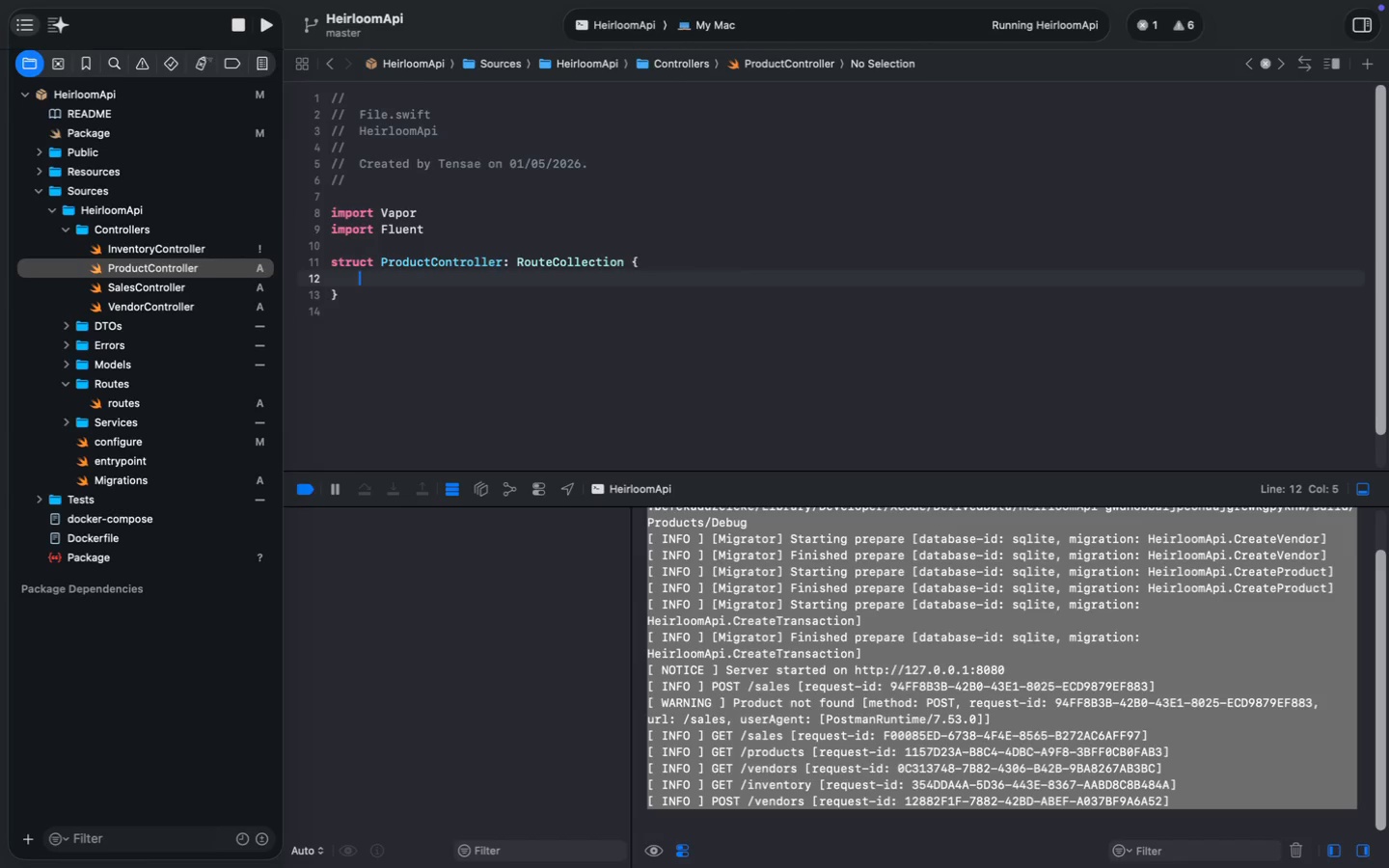 
type(func boot )
key(Backspace)
type((routes: RoutesN)
key(Backspace)
type(B)
 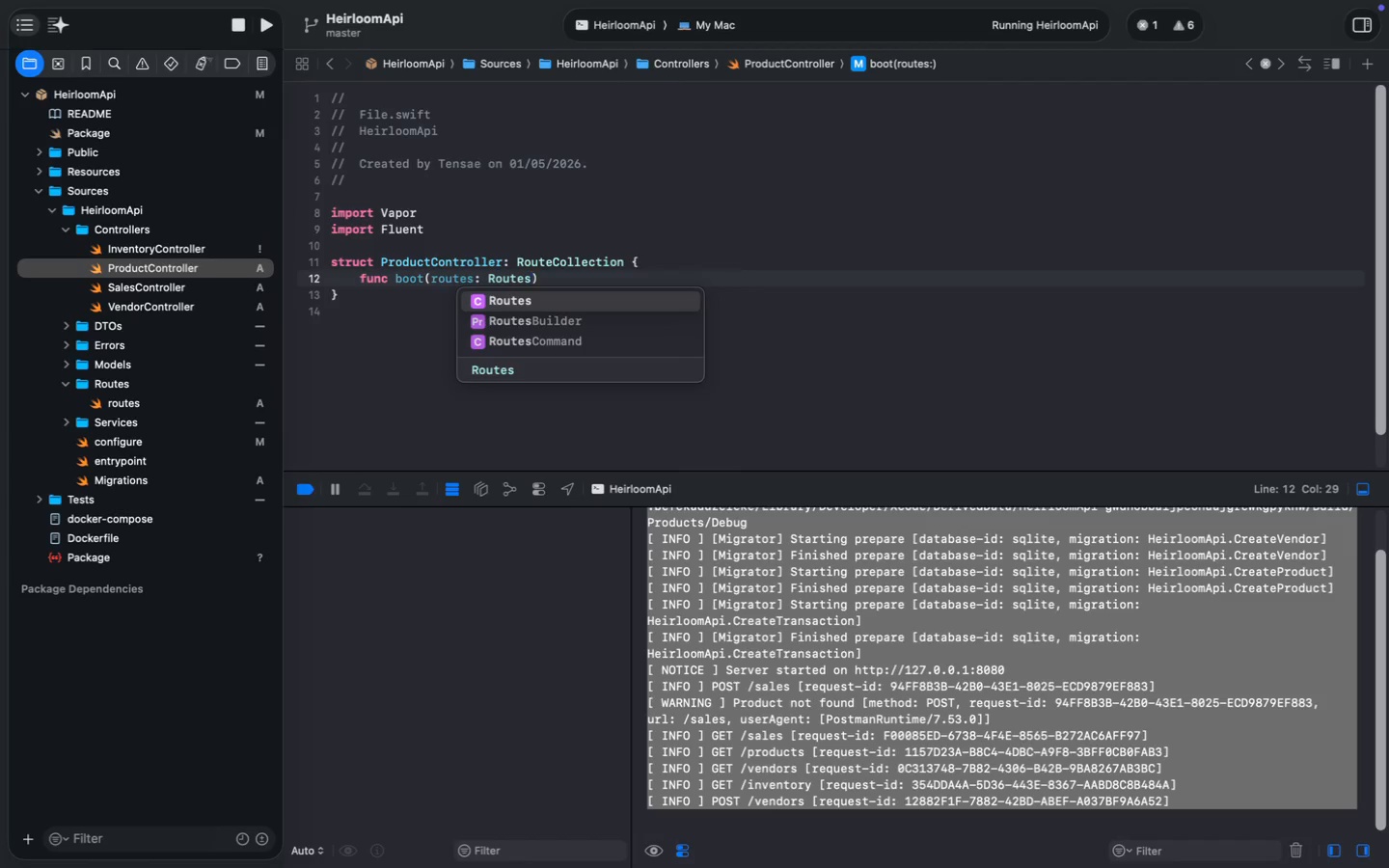 
 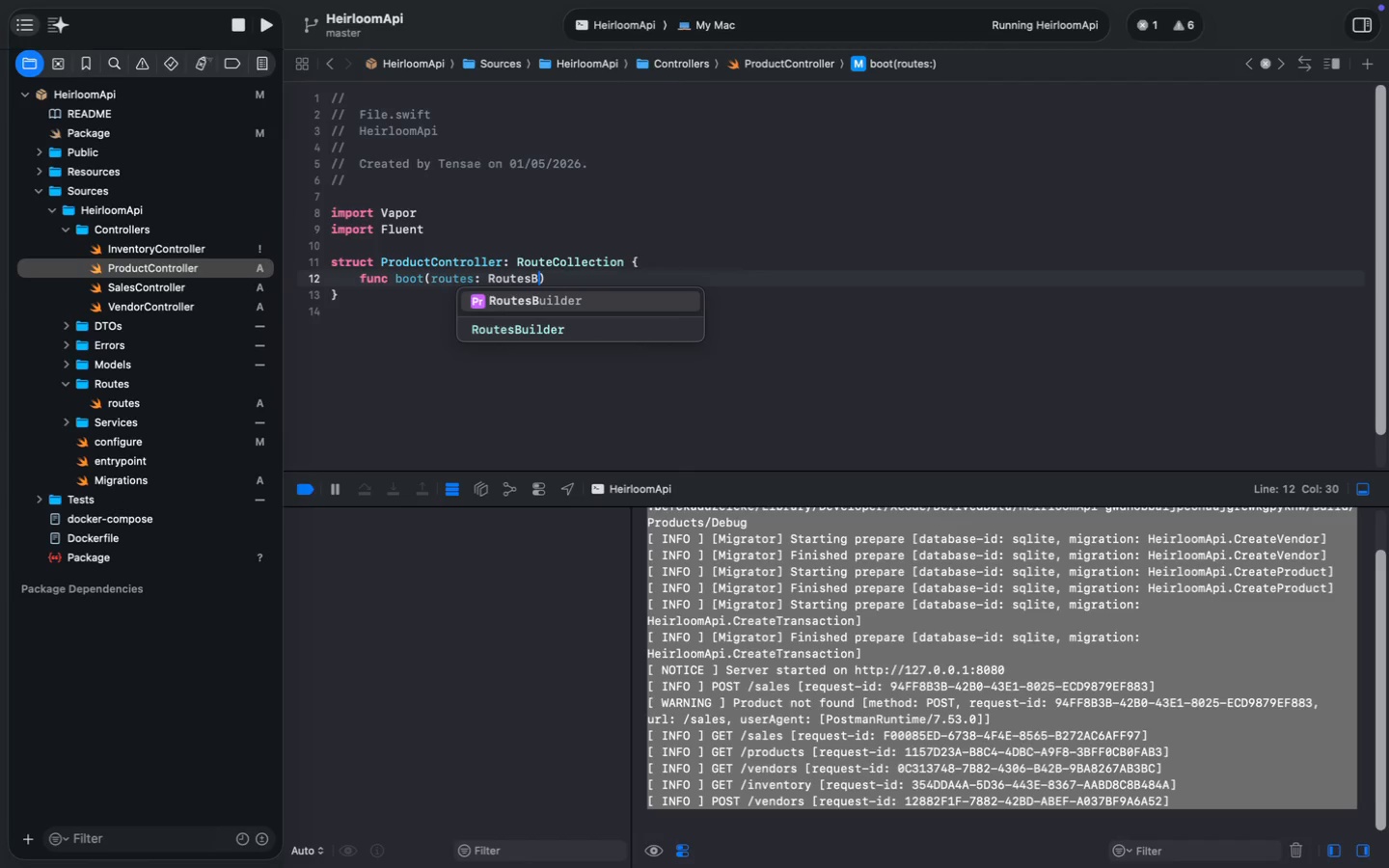 
key(Enter)
 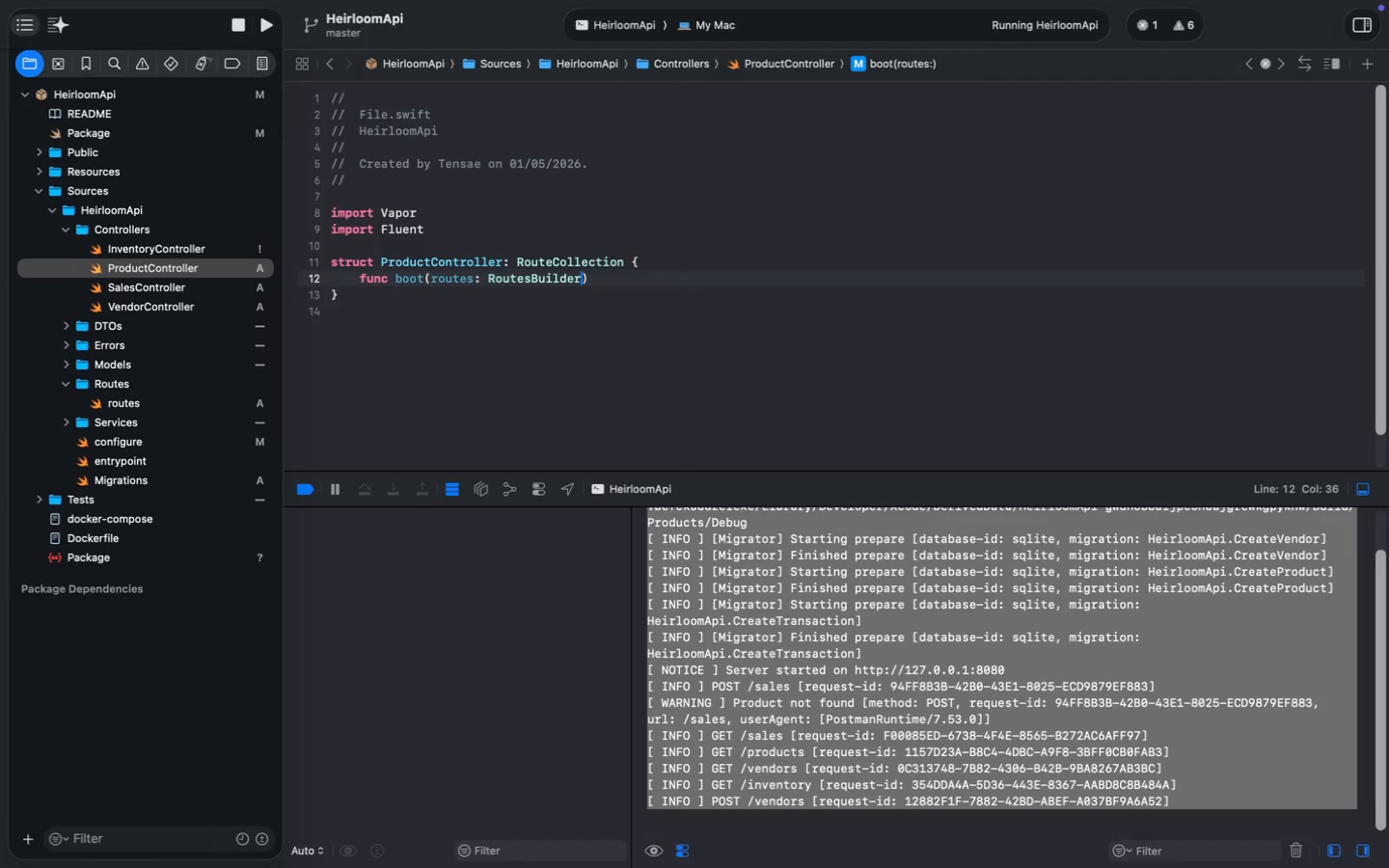 
key(ArrowRight)
 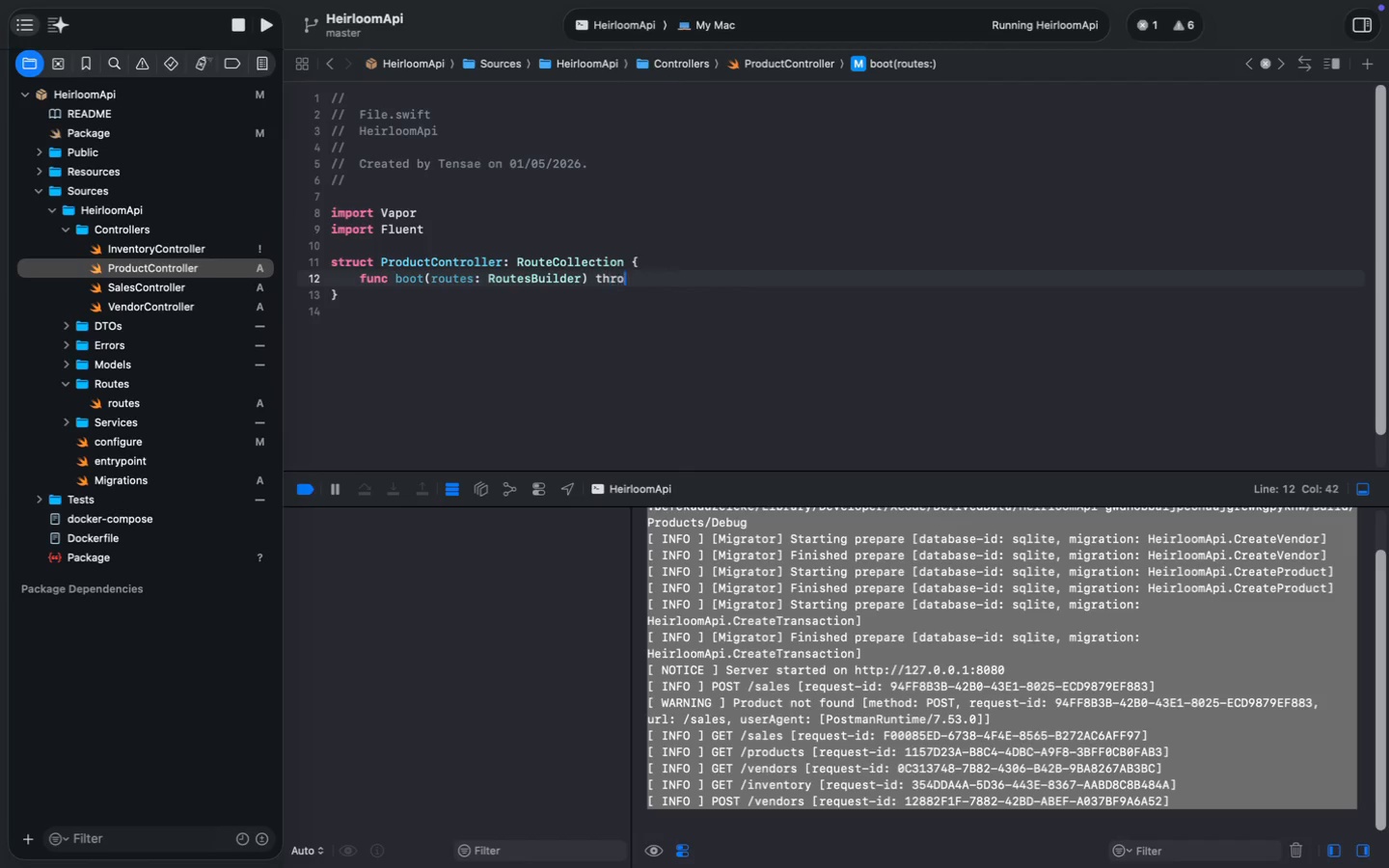 
type( throws {)
 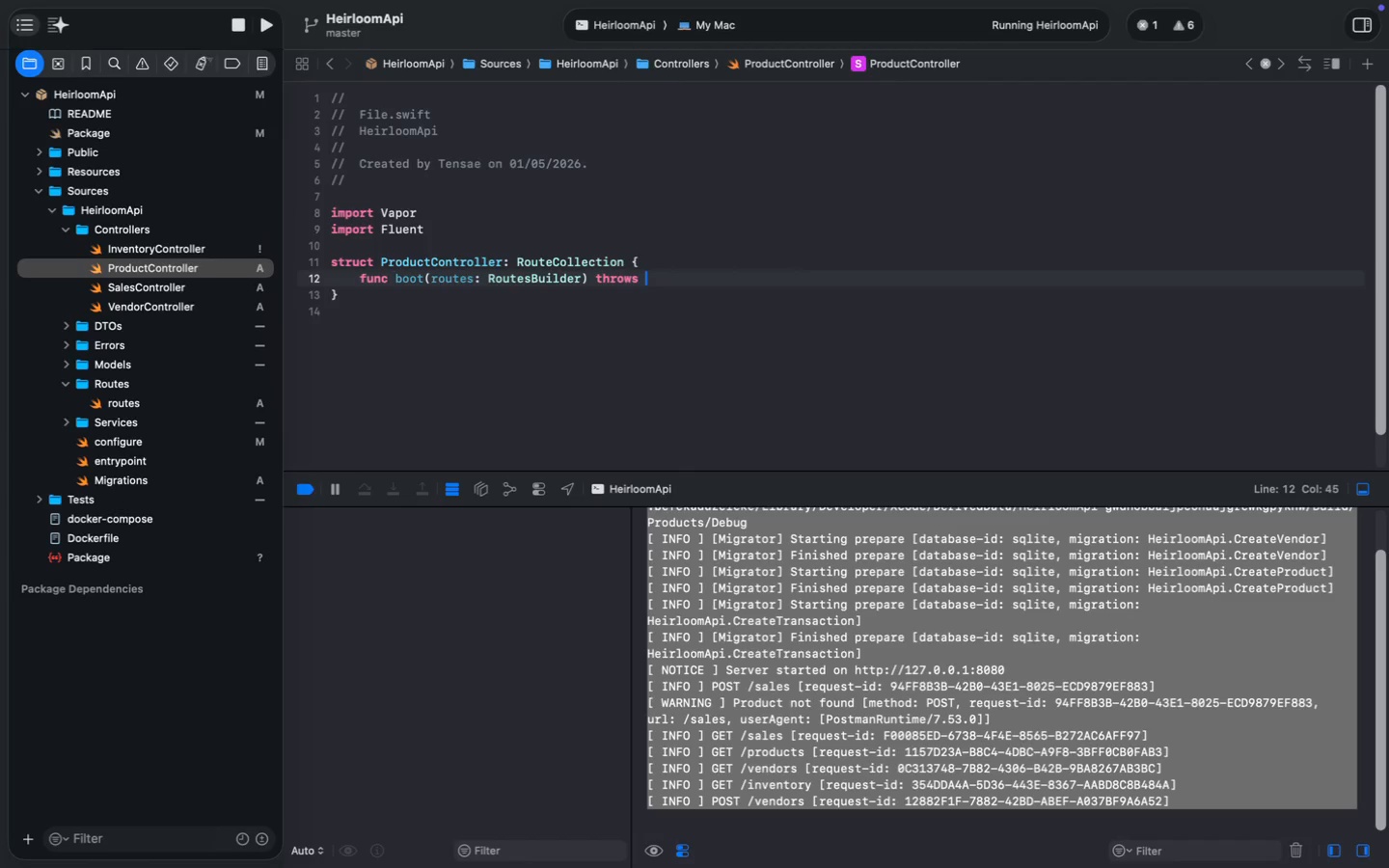 
 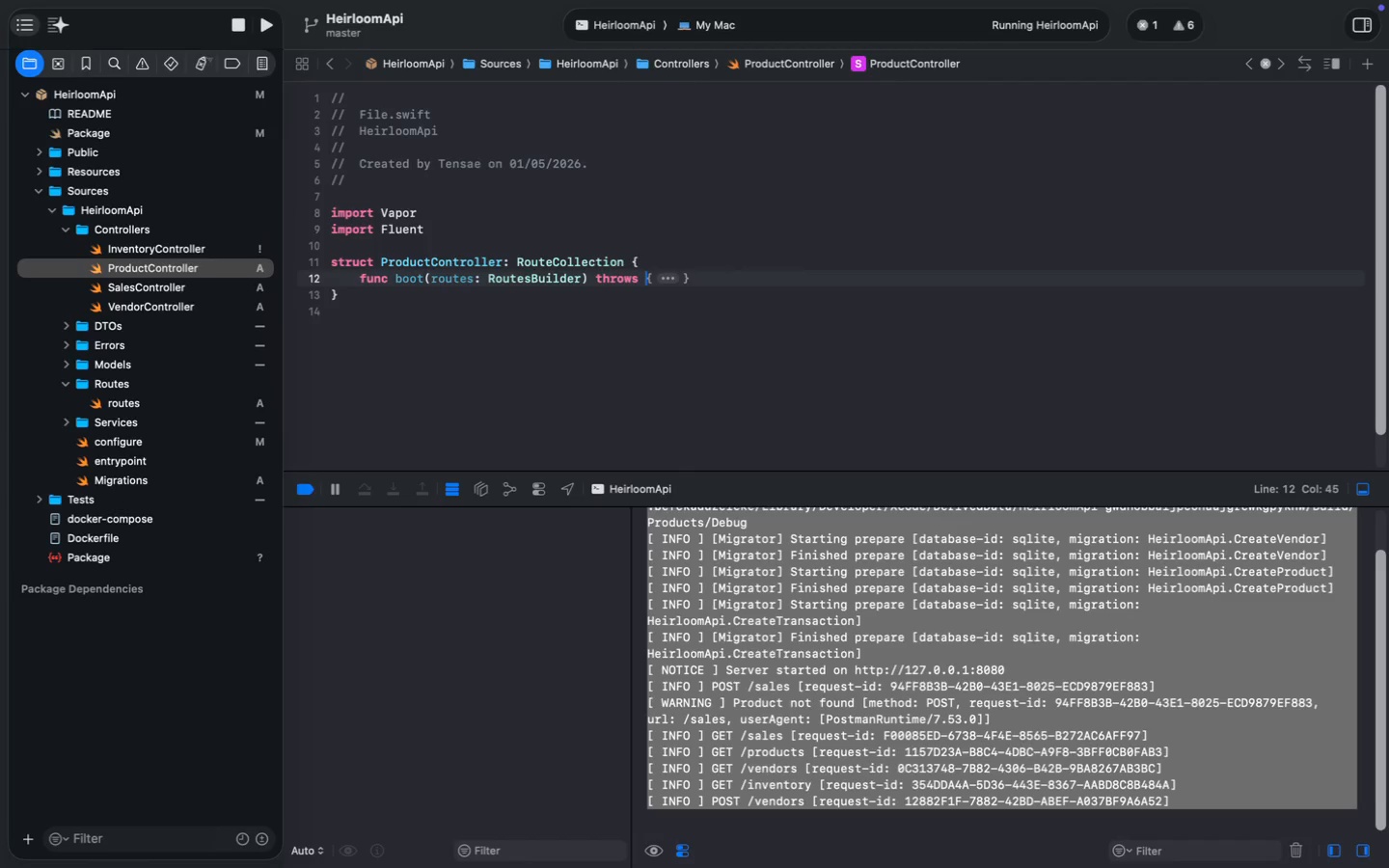 
key(Enter)
 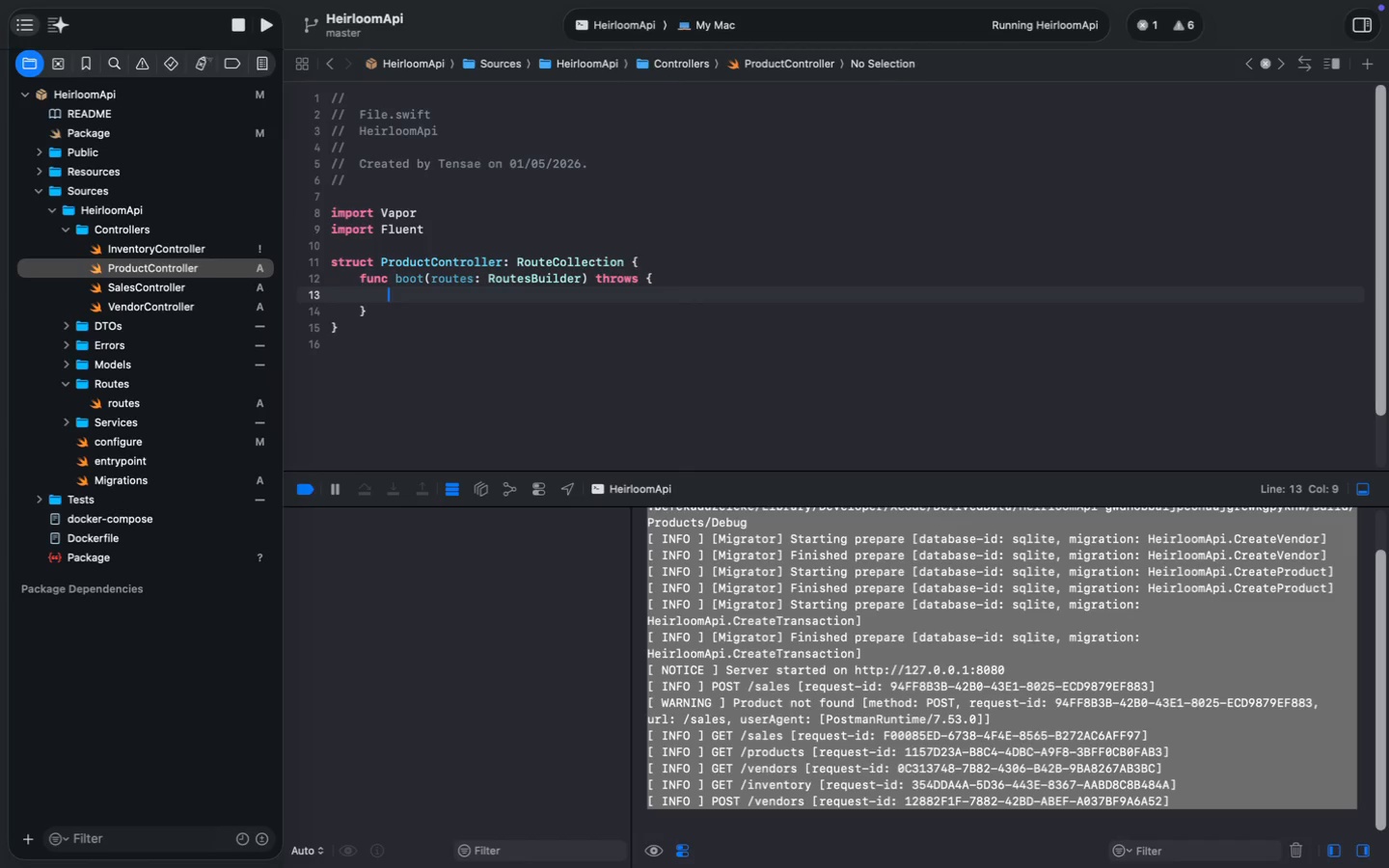 
type(let prodc)
key(Backspace)
type(ucts = routes.grouped)
key(Tab)
type("products)
 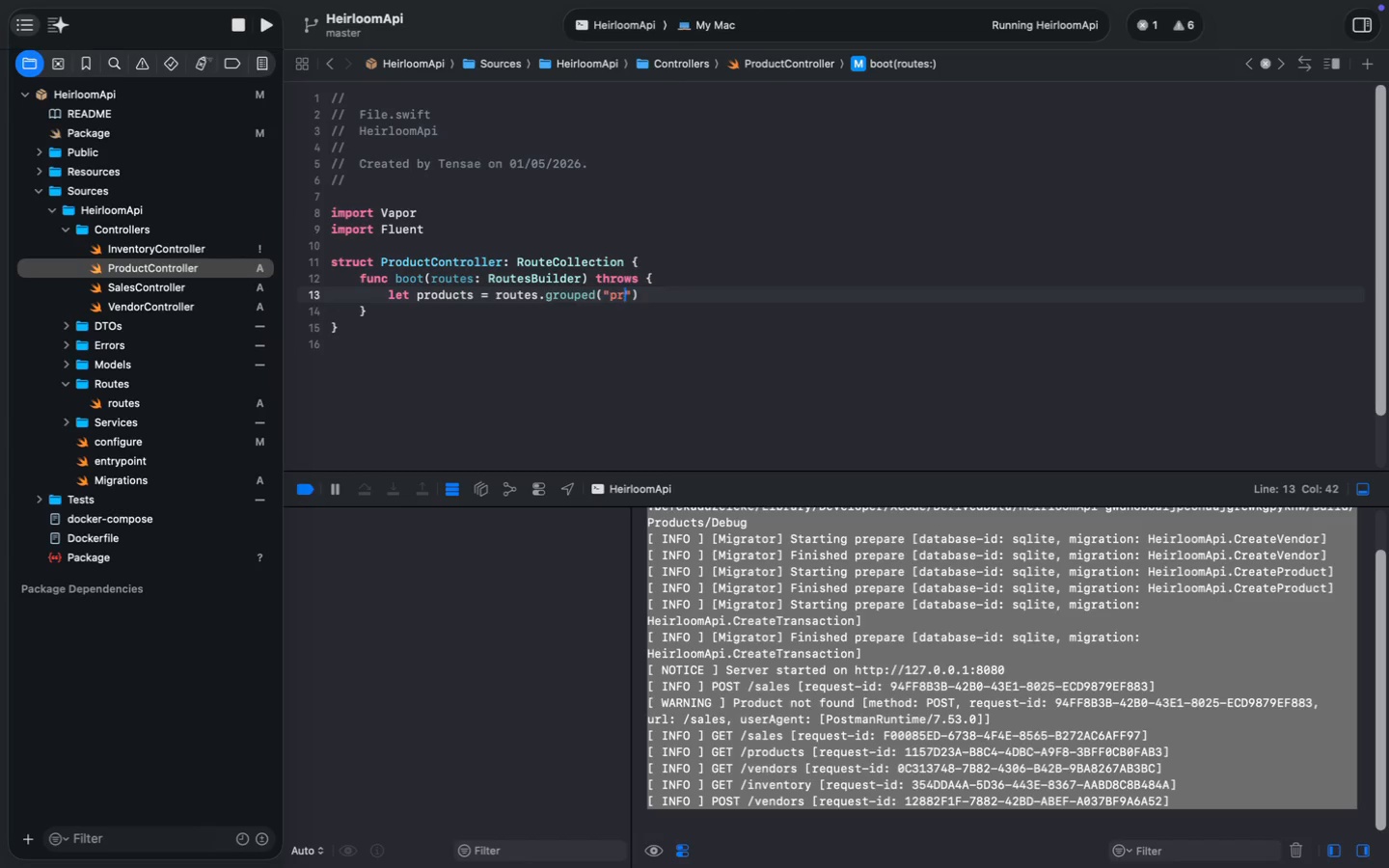 
key(Meta+ArrowRight)
 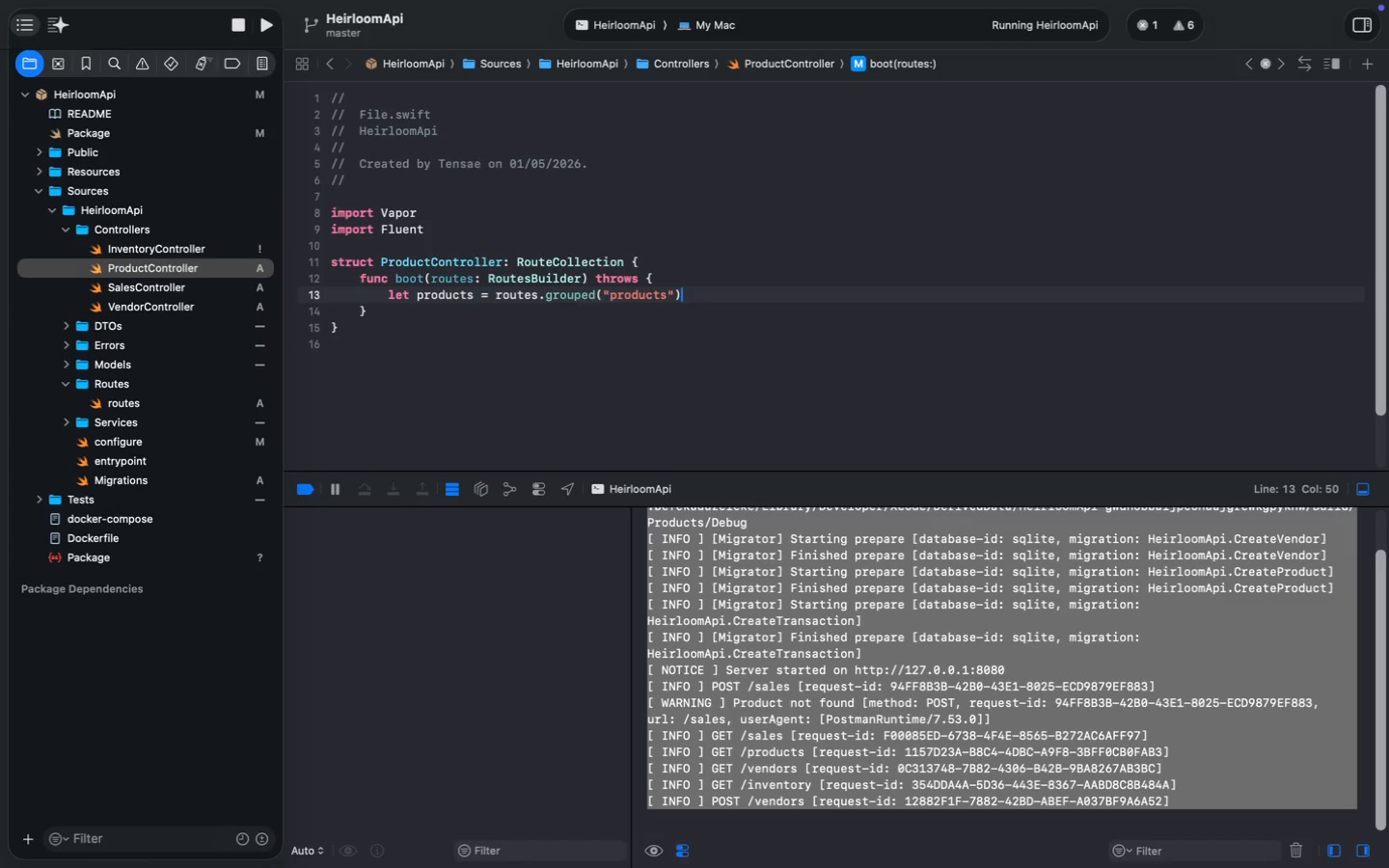 
key(Enter)
 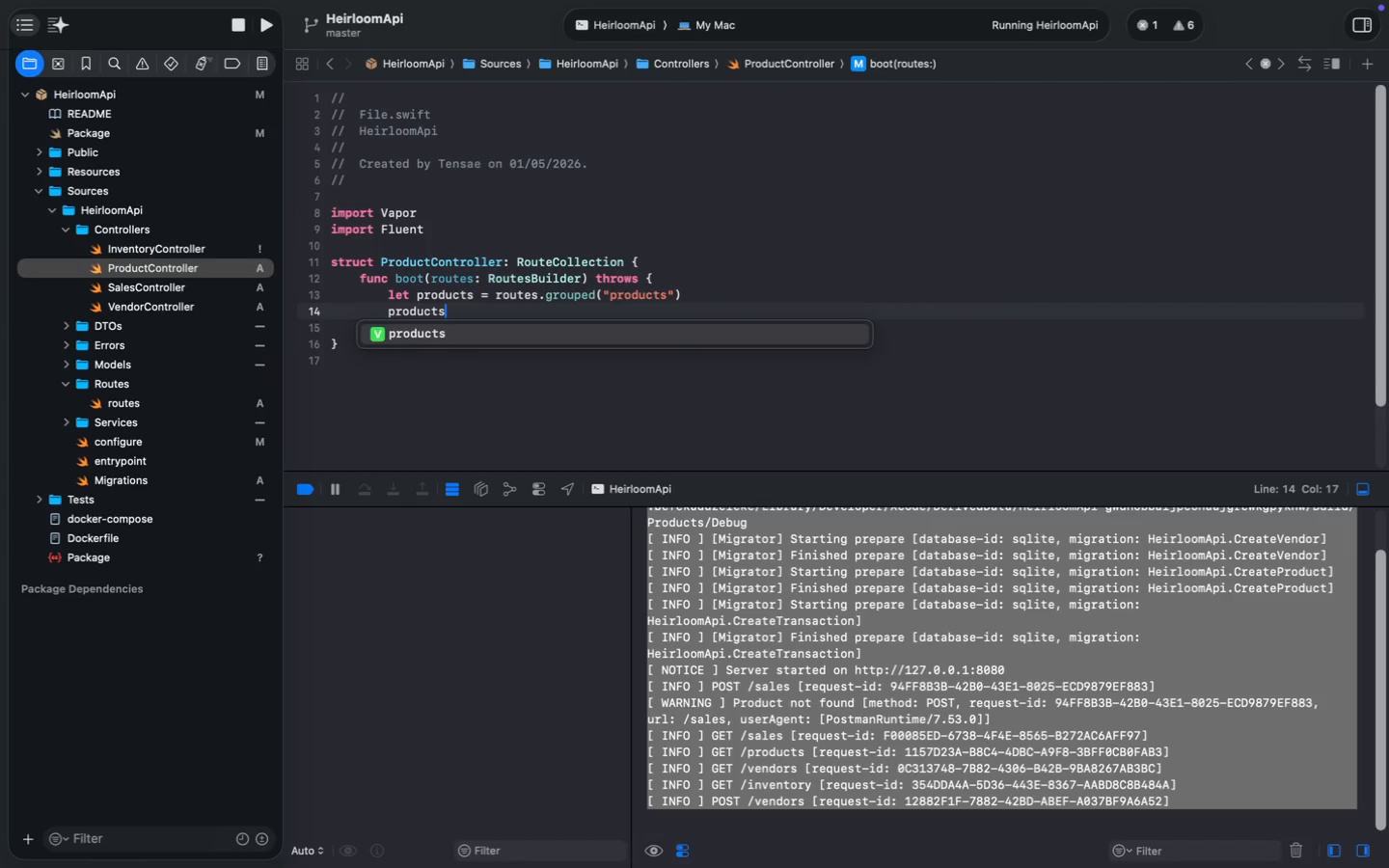 
type(products.post()
key(Tab)
 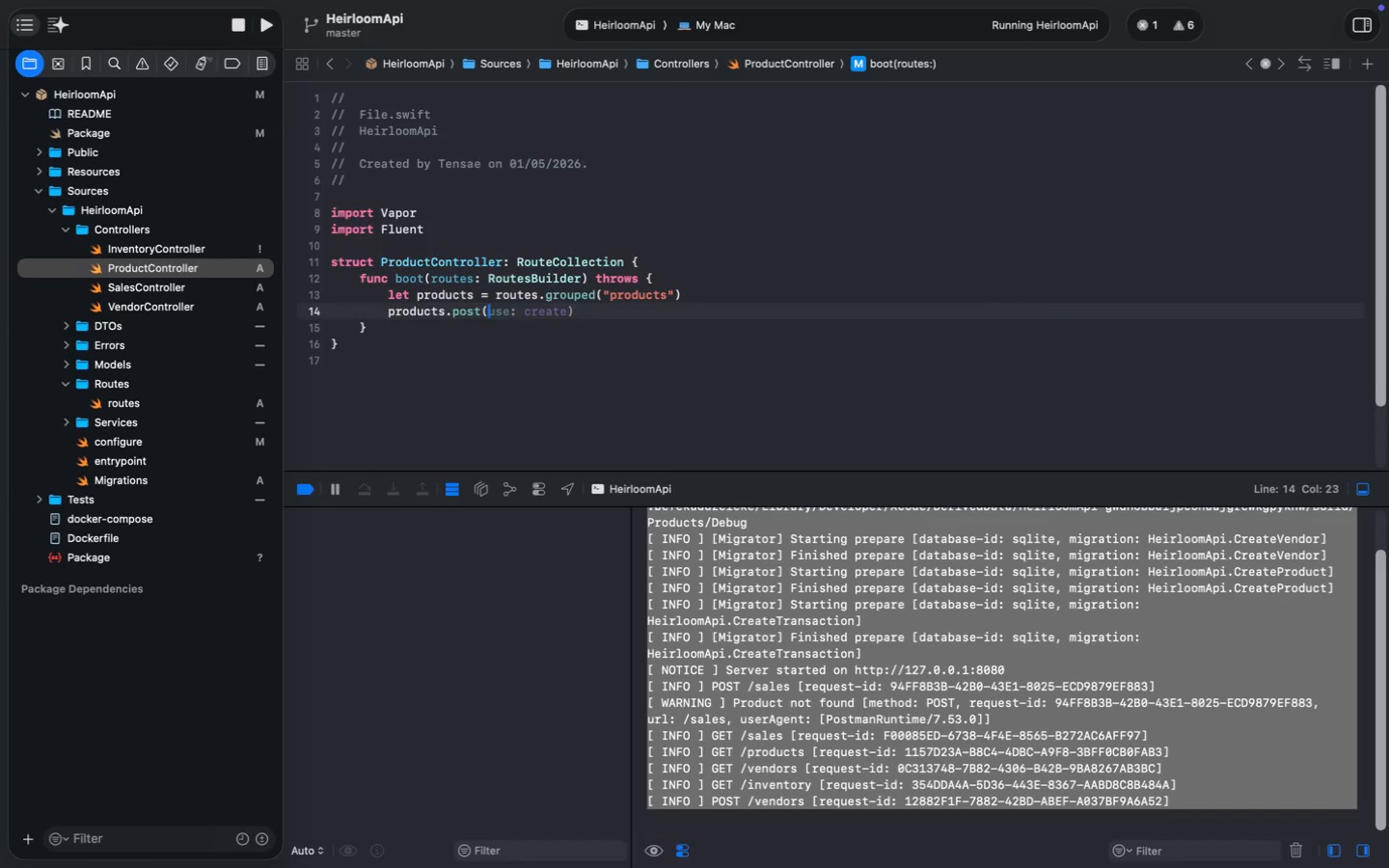 
key(Enter)
 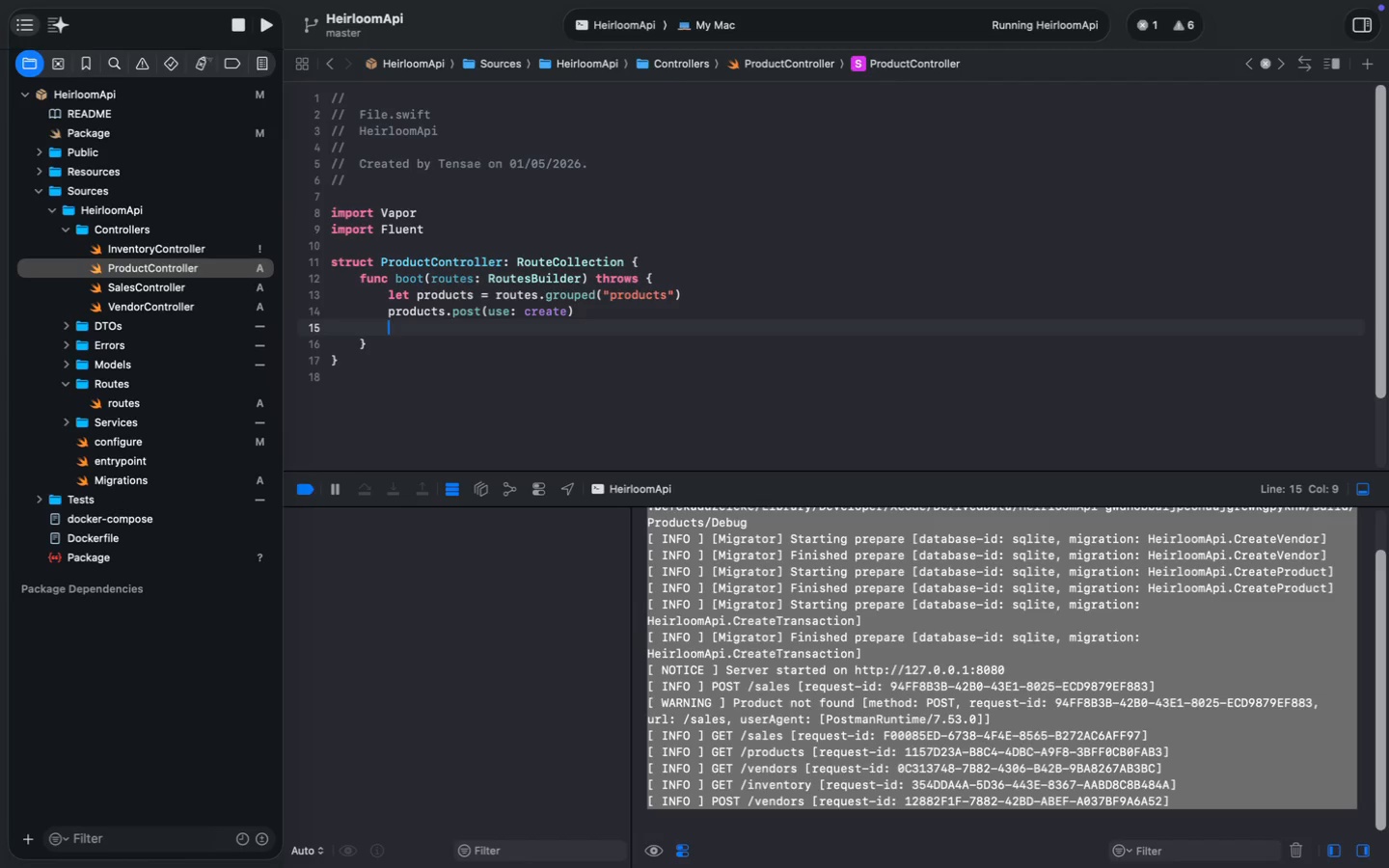 
type(products.g)
key(Tab)
 